 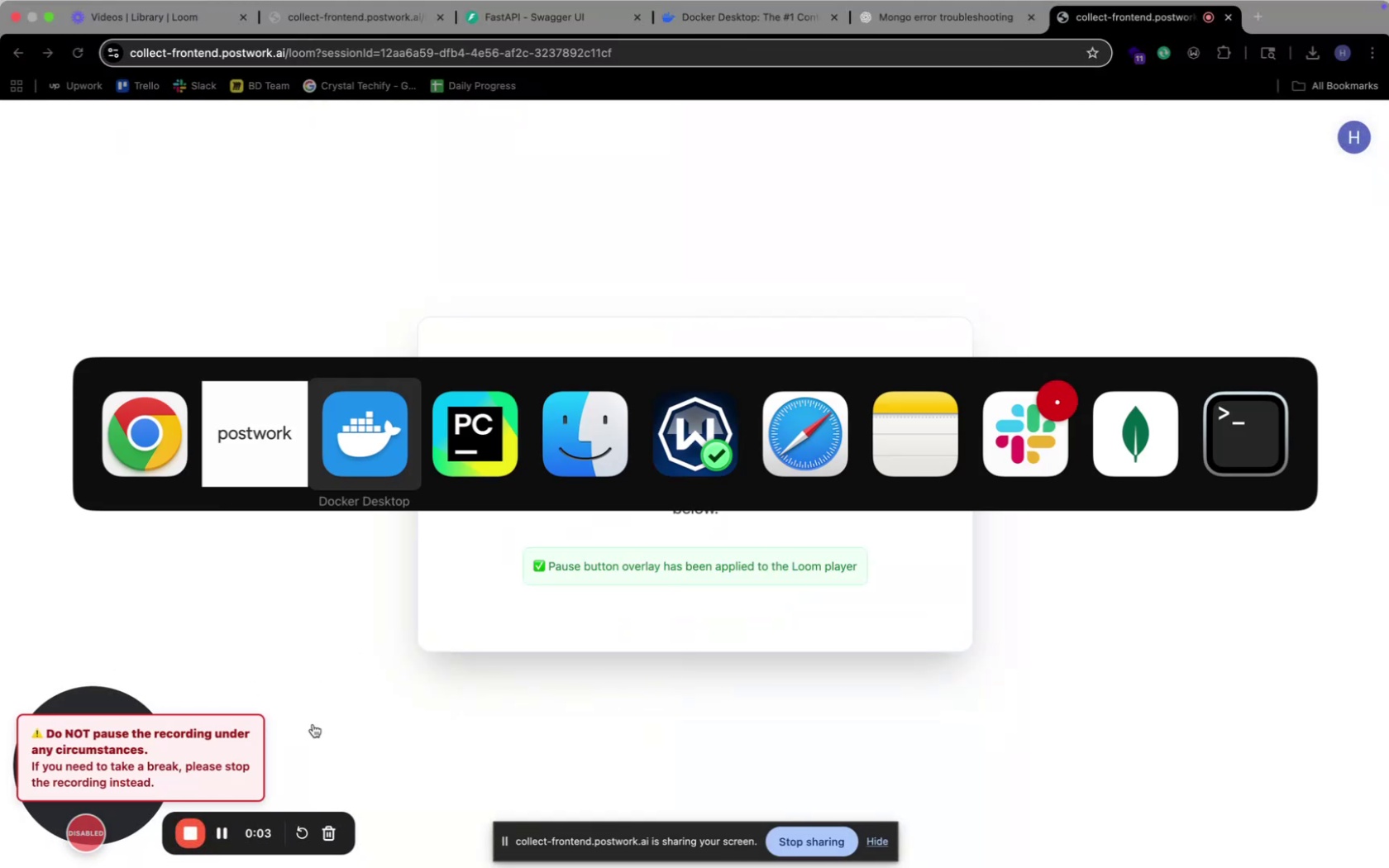 
key(Meta+ArrowRight)
 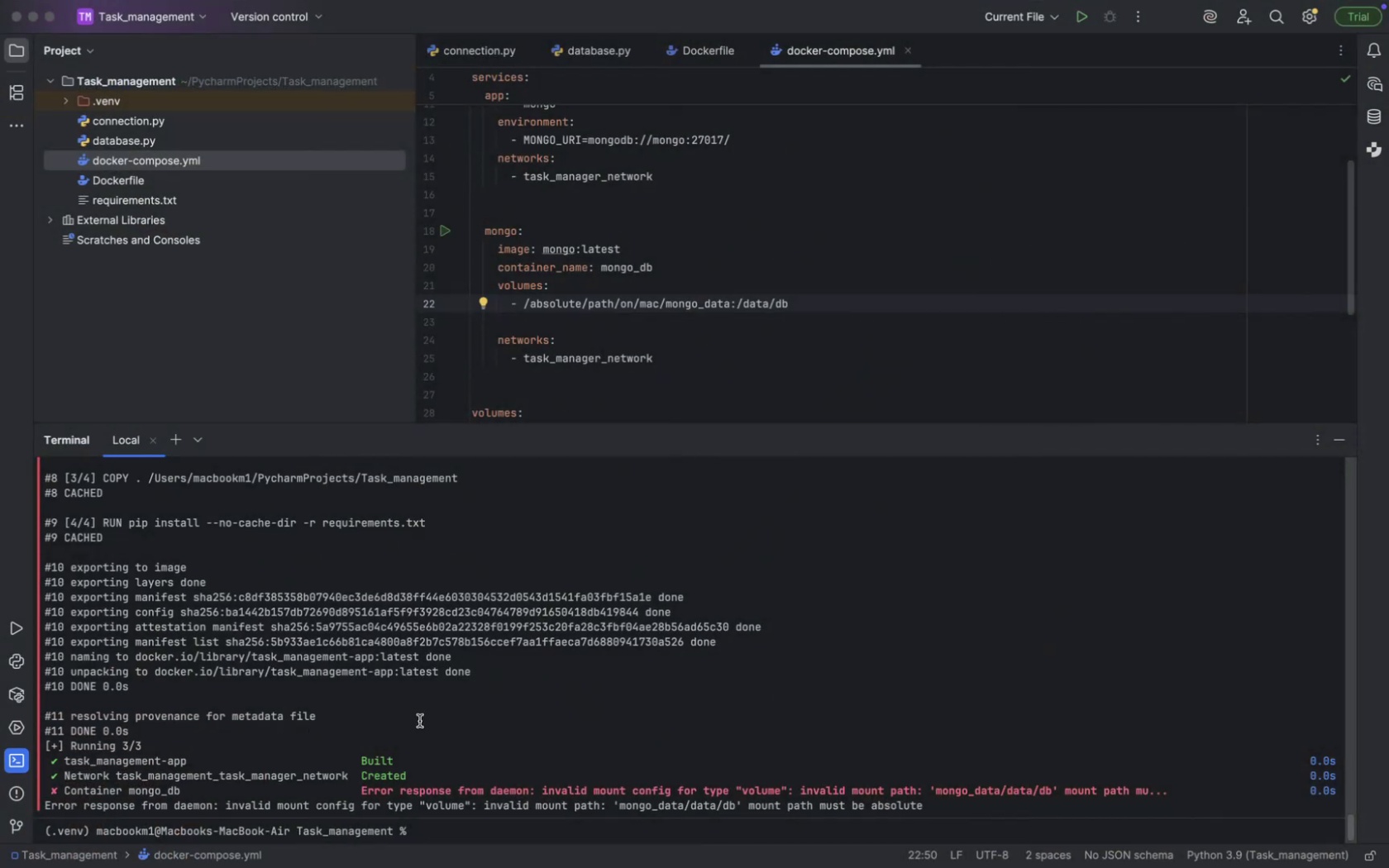 
key(ArrowUp)
 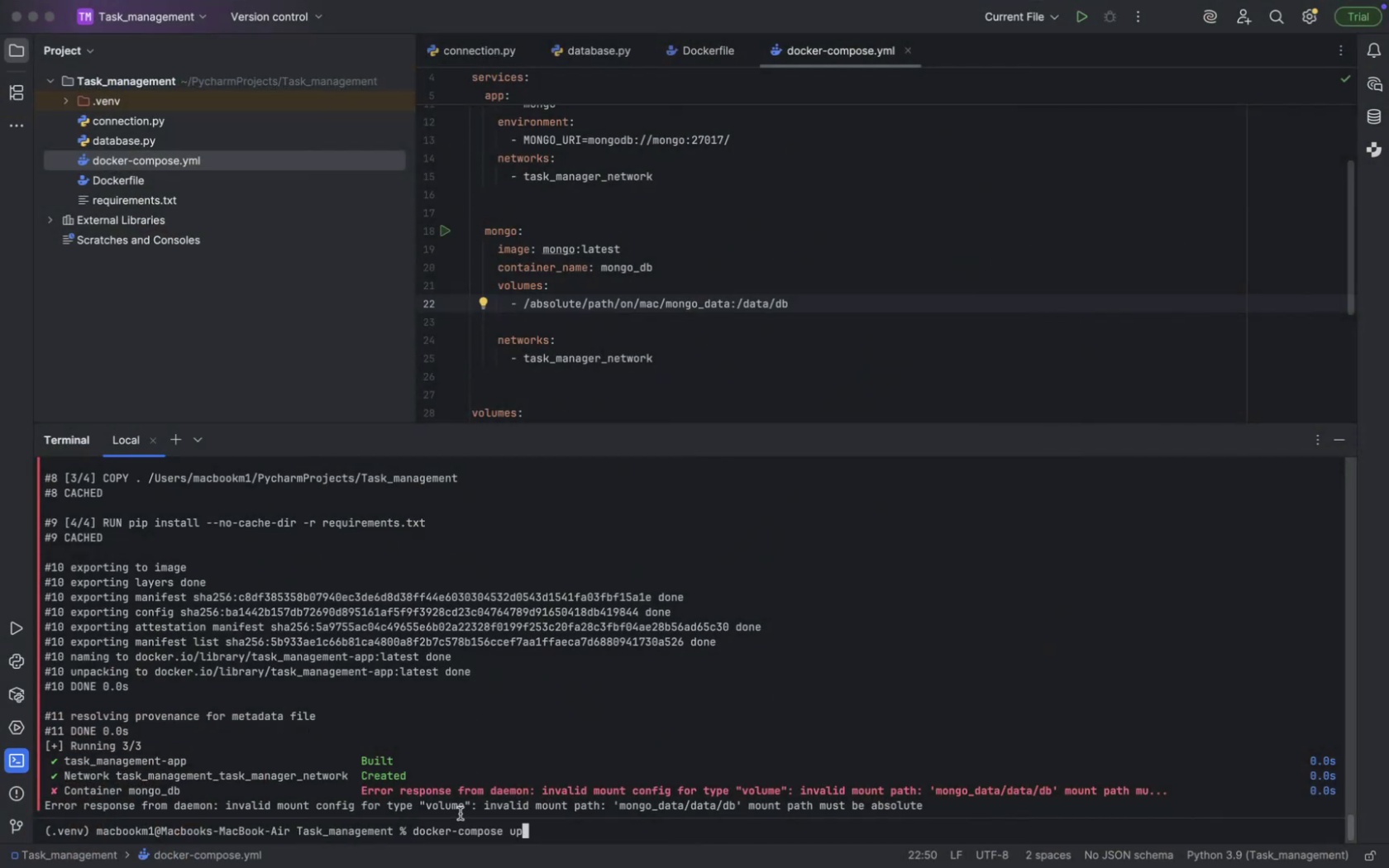 
key(ArrowUp)
 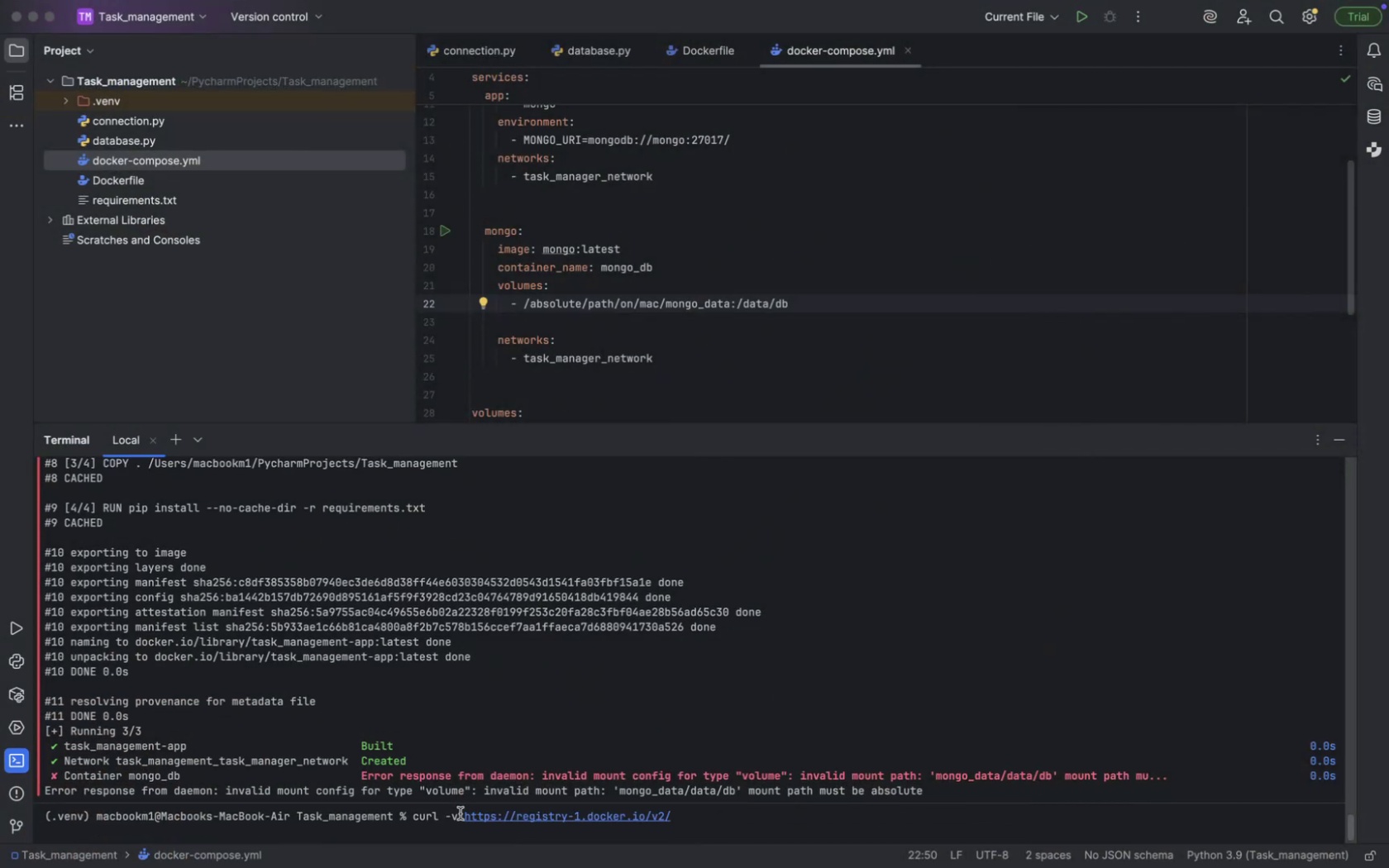 
key(ArrowDown)
 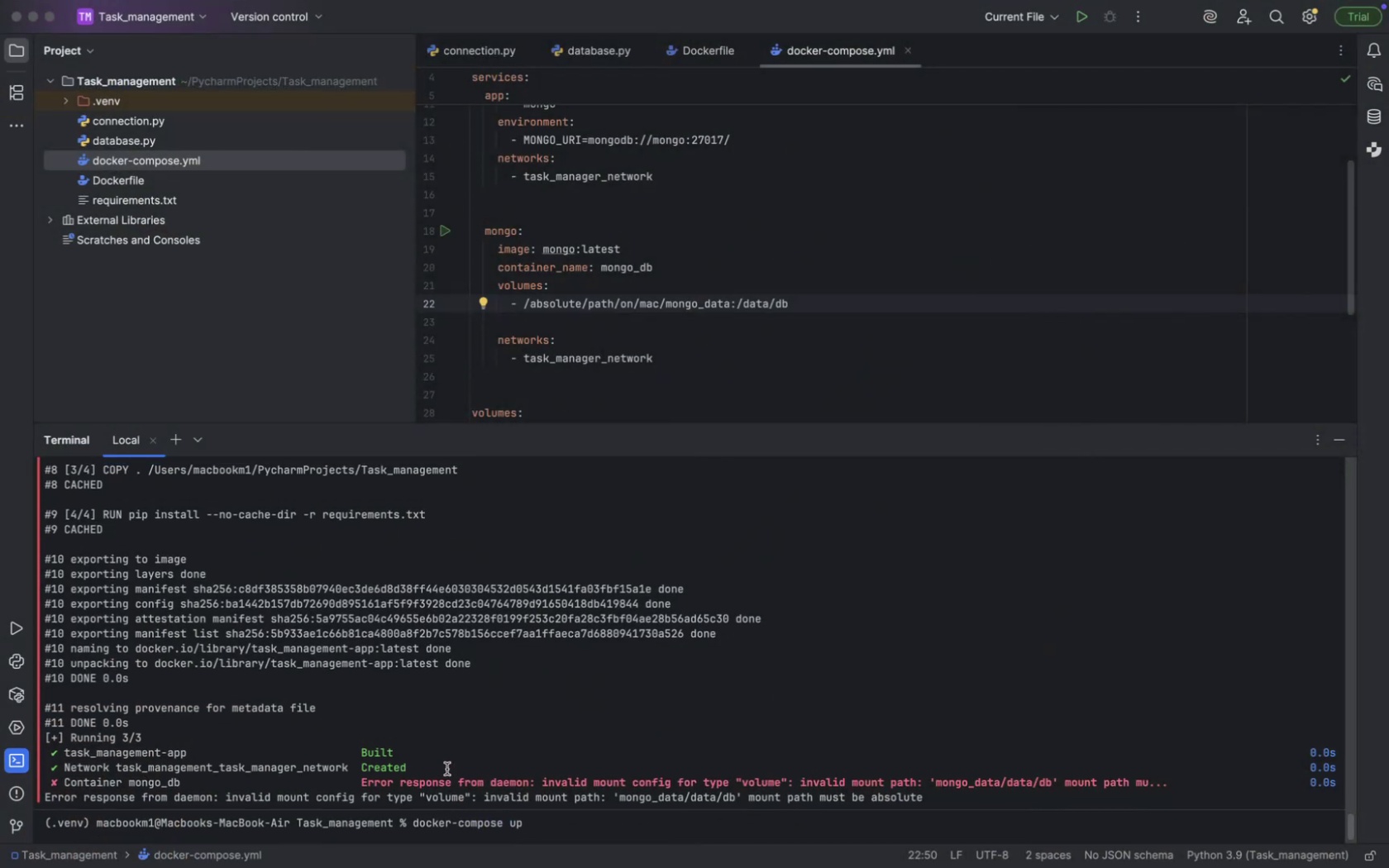 
key(Enter)
 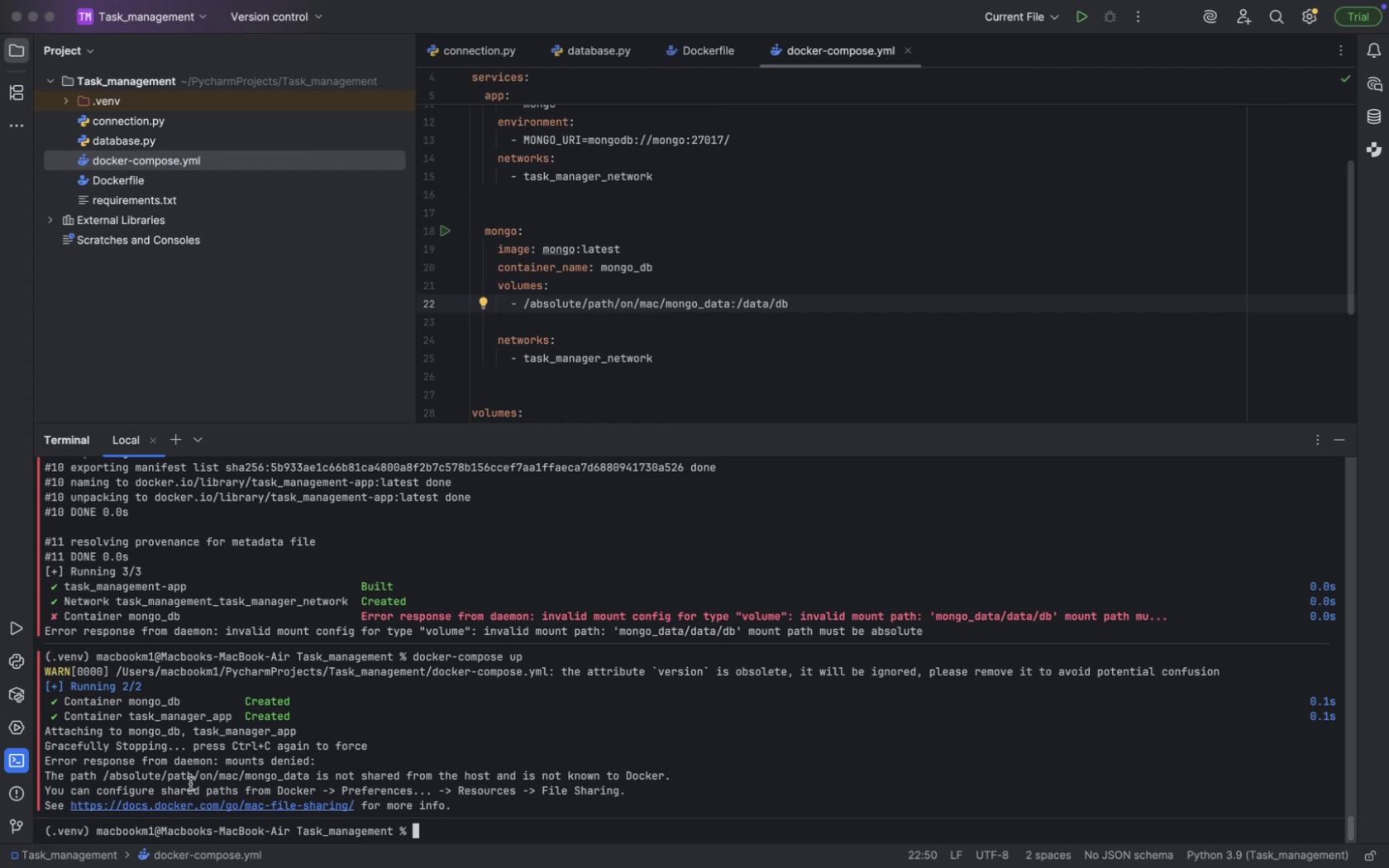 
wait(27.6)
 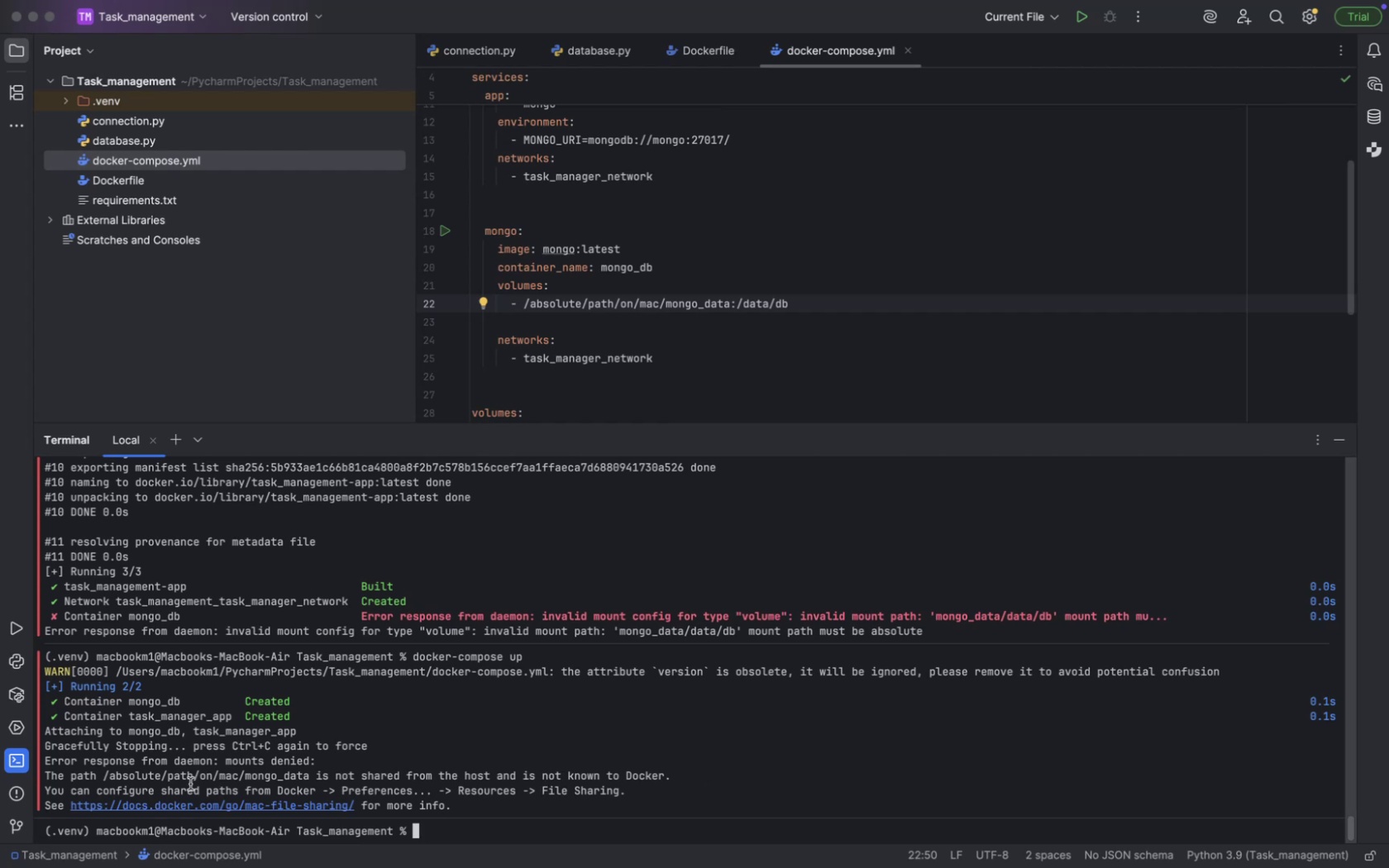 
scroll: coordinate [461, 779], scroll_direction: down, amount: 1.0
 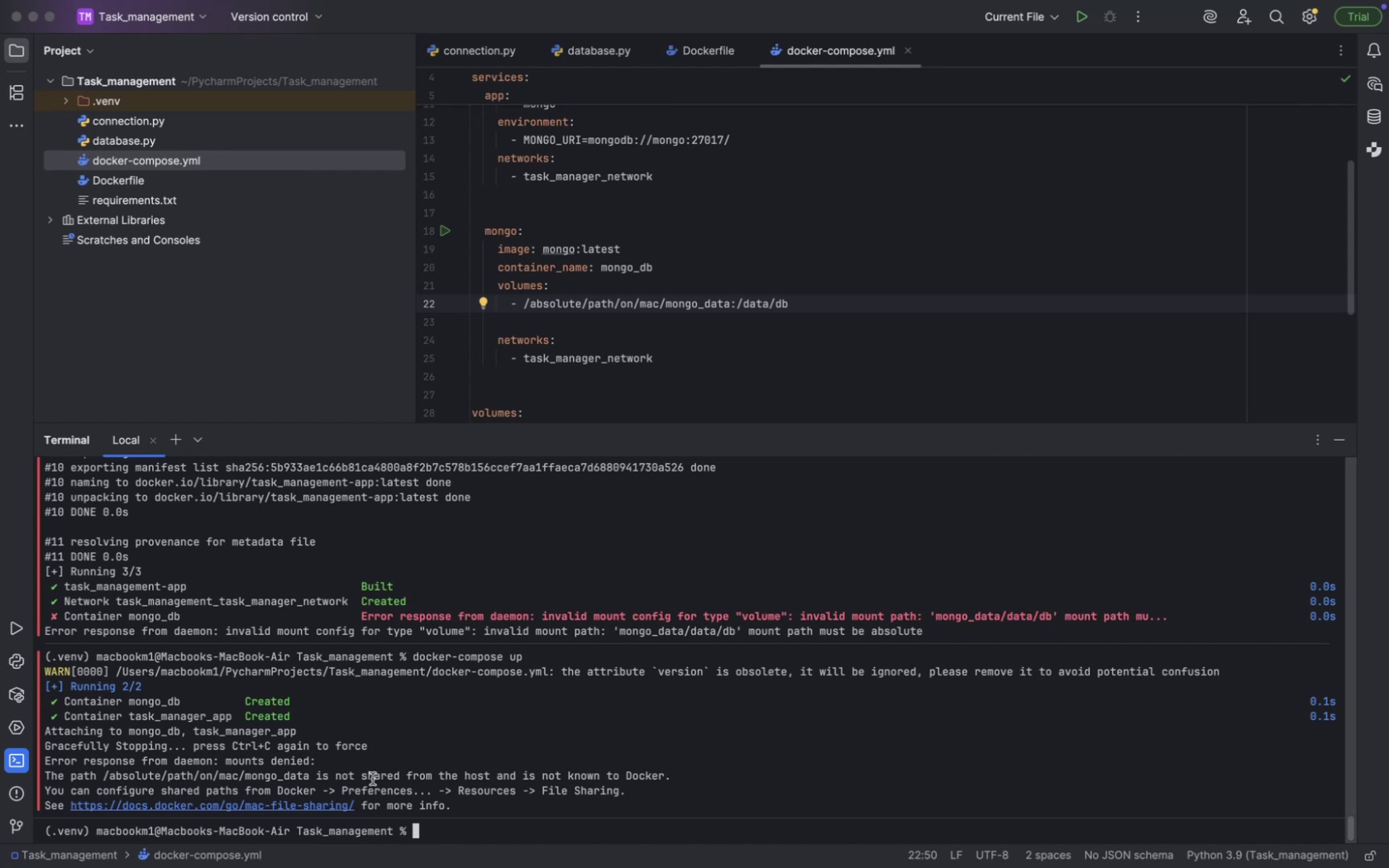 
wait(5.52)
 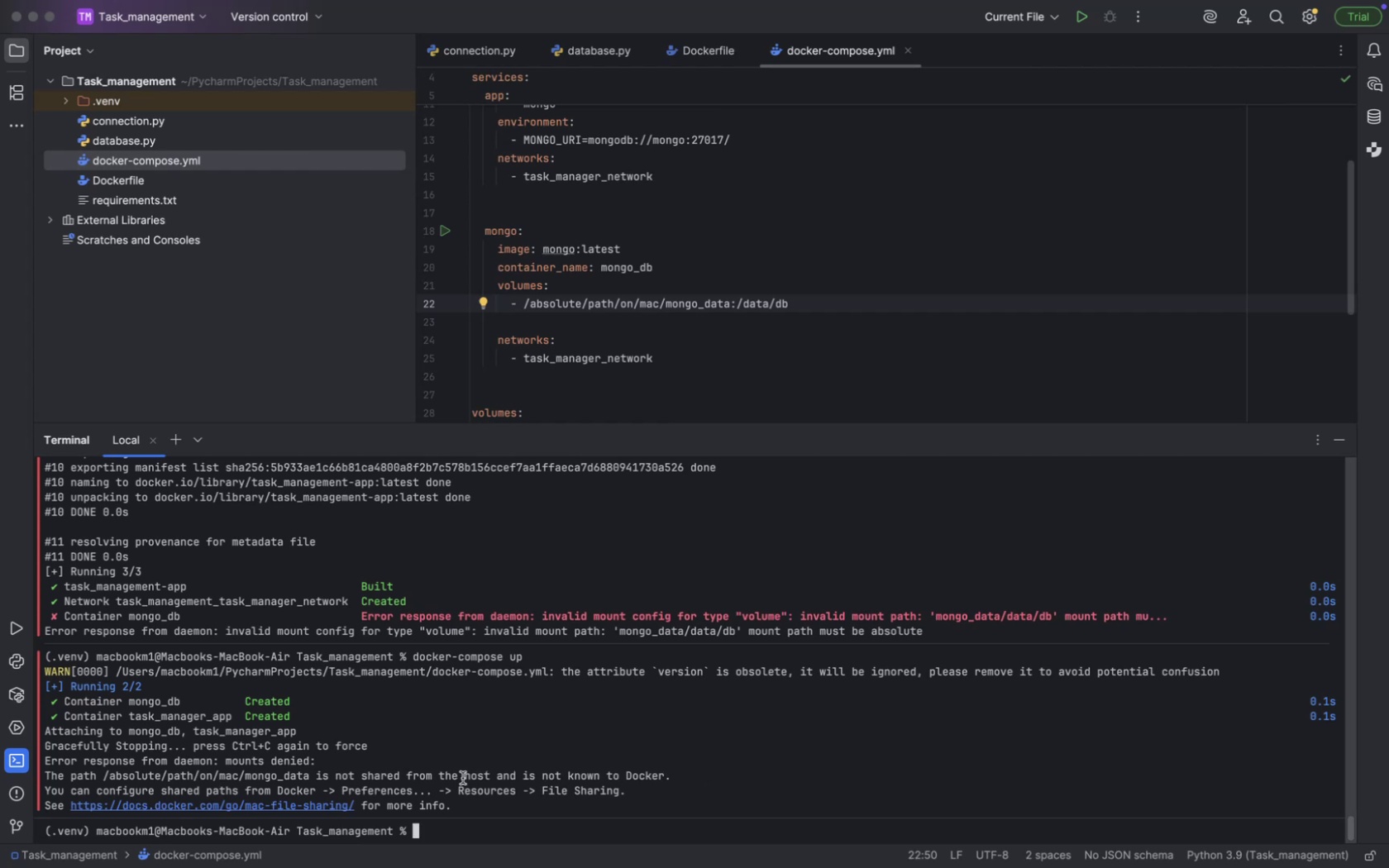 
type(docker)
 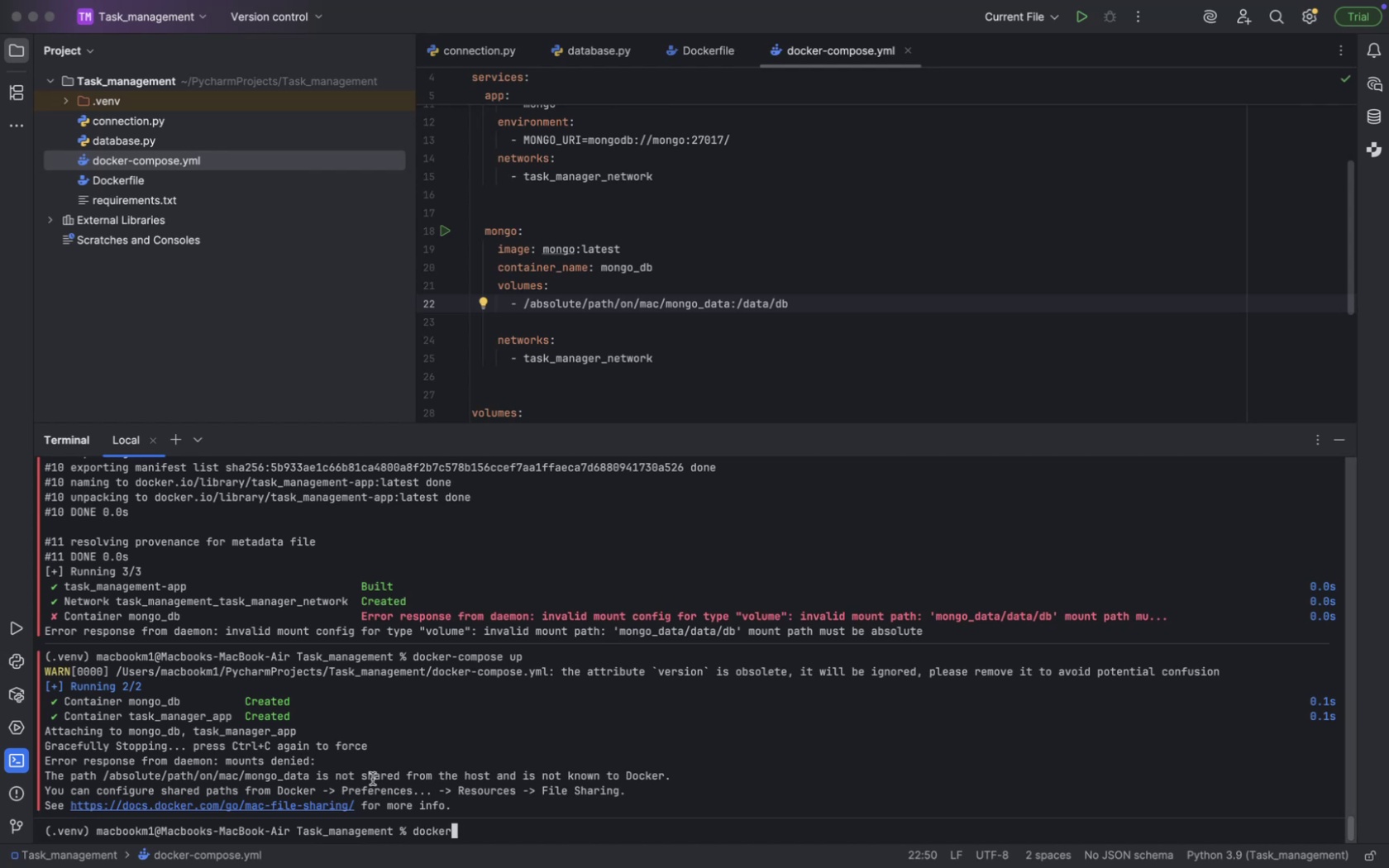 
key(Enter)
 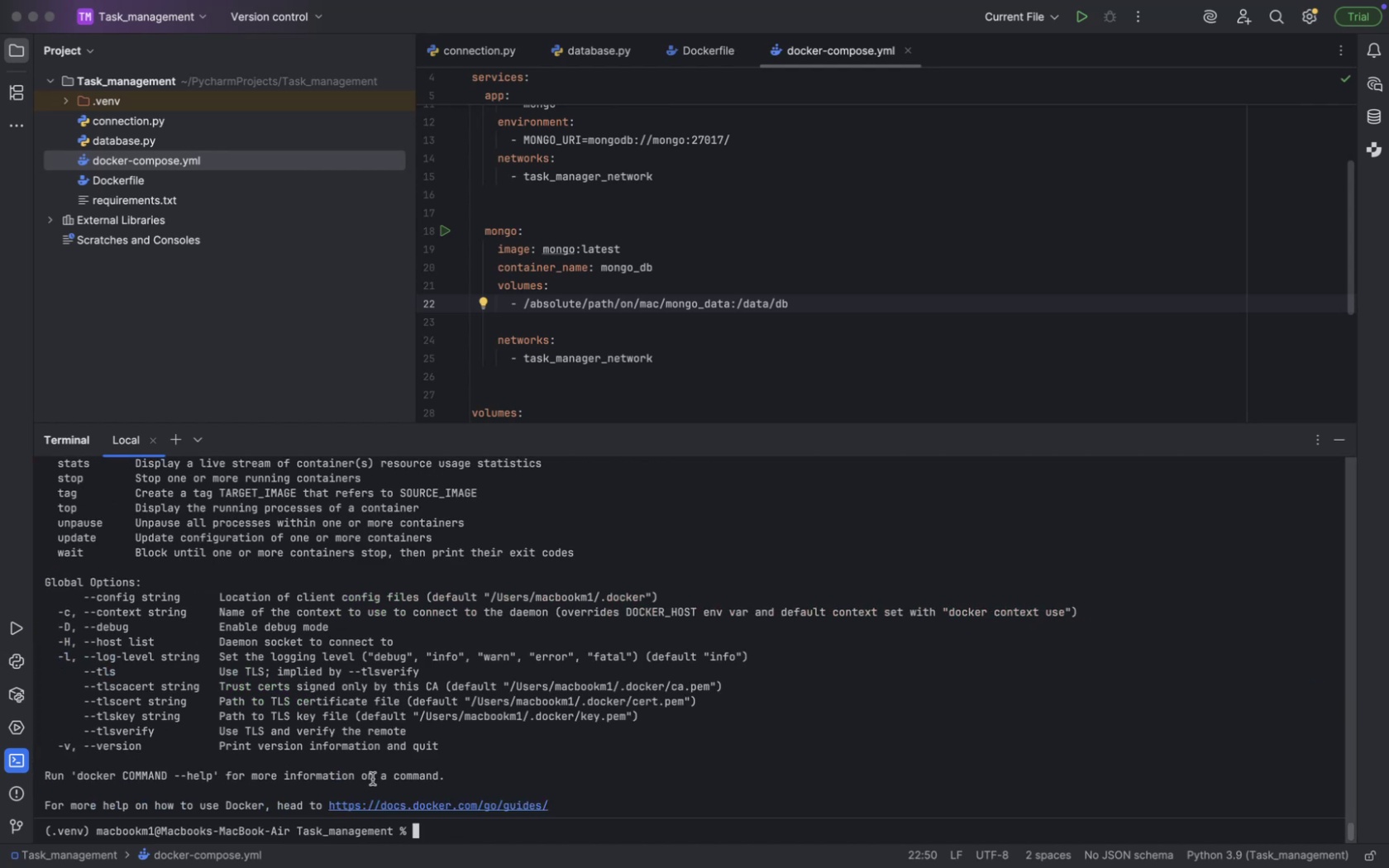 
scroll: coordinate [372, 779], scroll_direction: down, amount: 5.0
 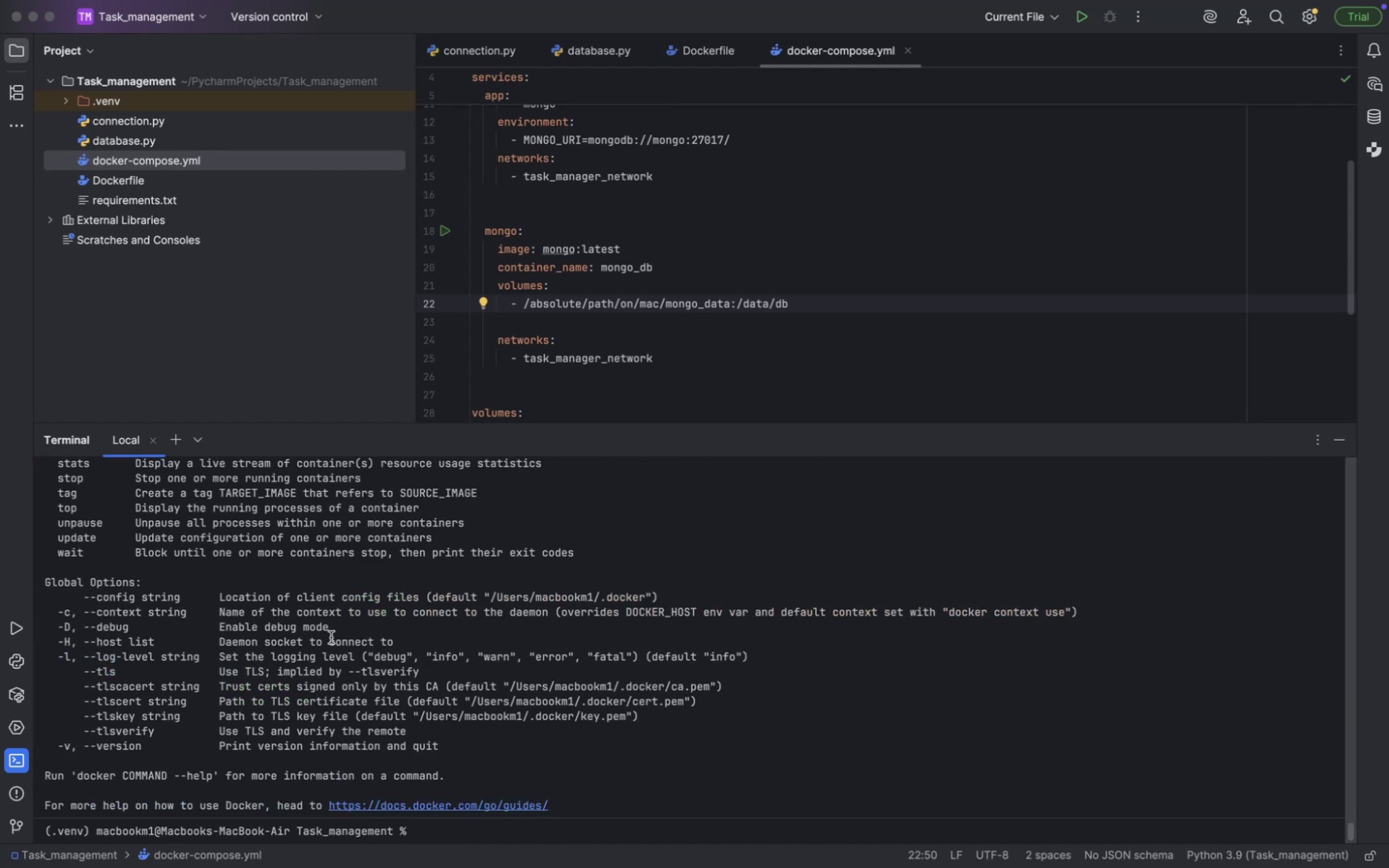 
scroll: coordinate [331, 637], scroll_direction: up, amount: 46.0
 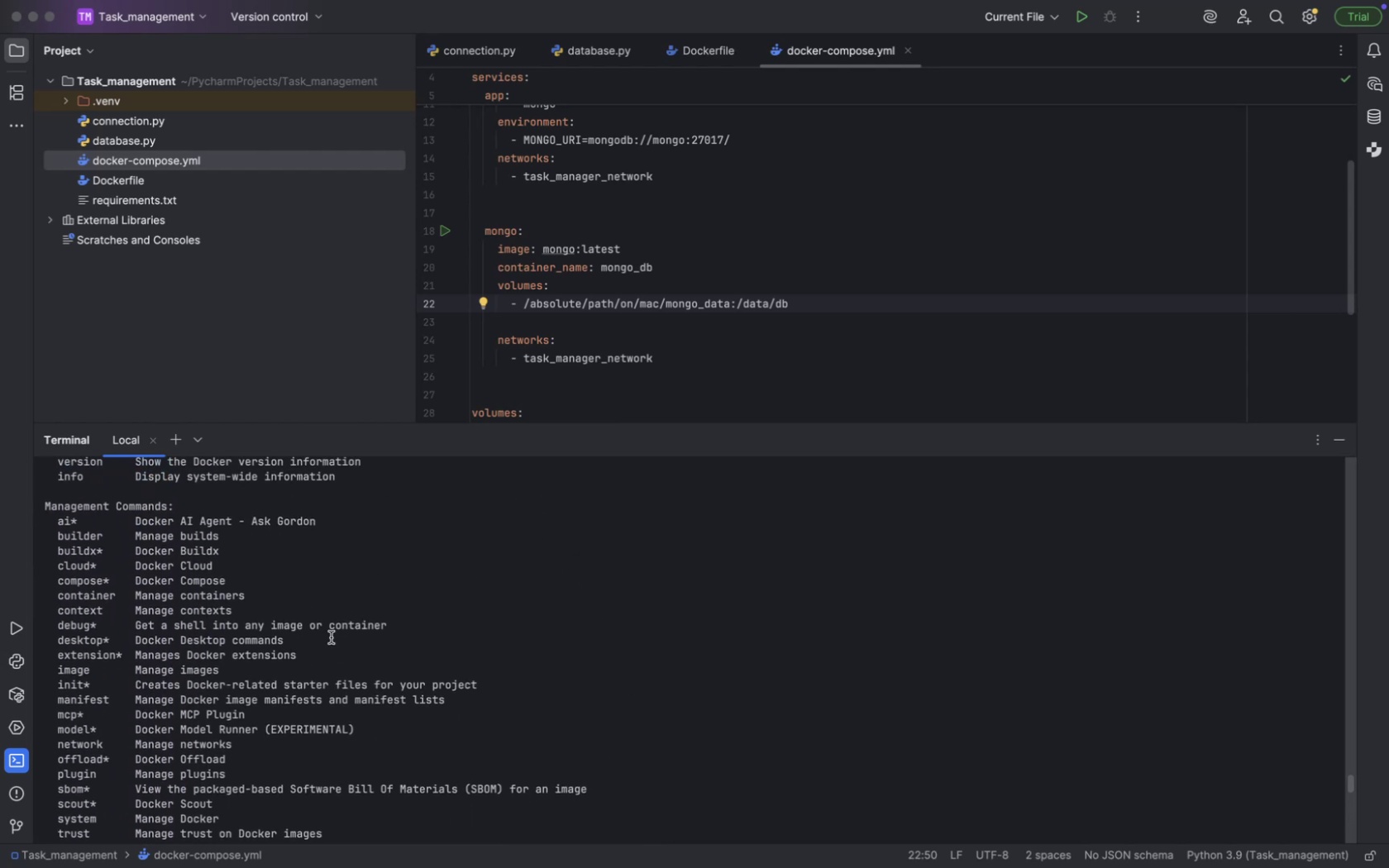 
scroll: coordinate [331, 637], scroll_direction: down, amount: 39.0
 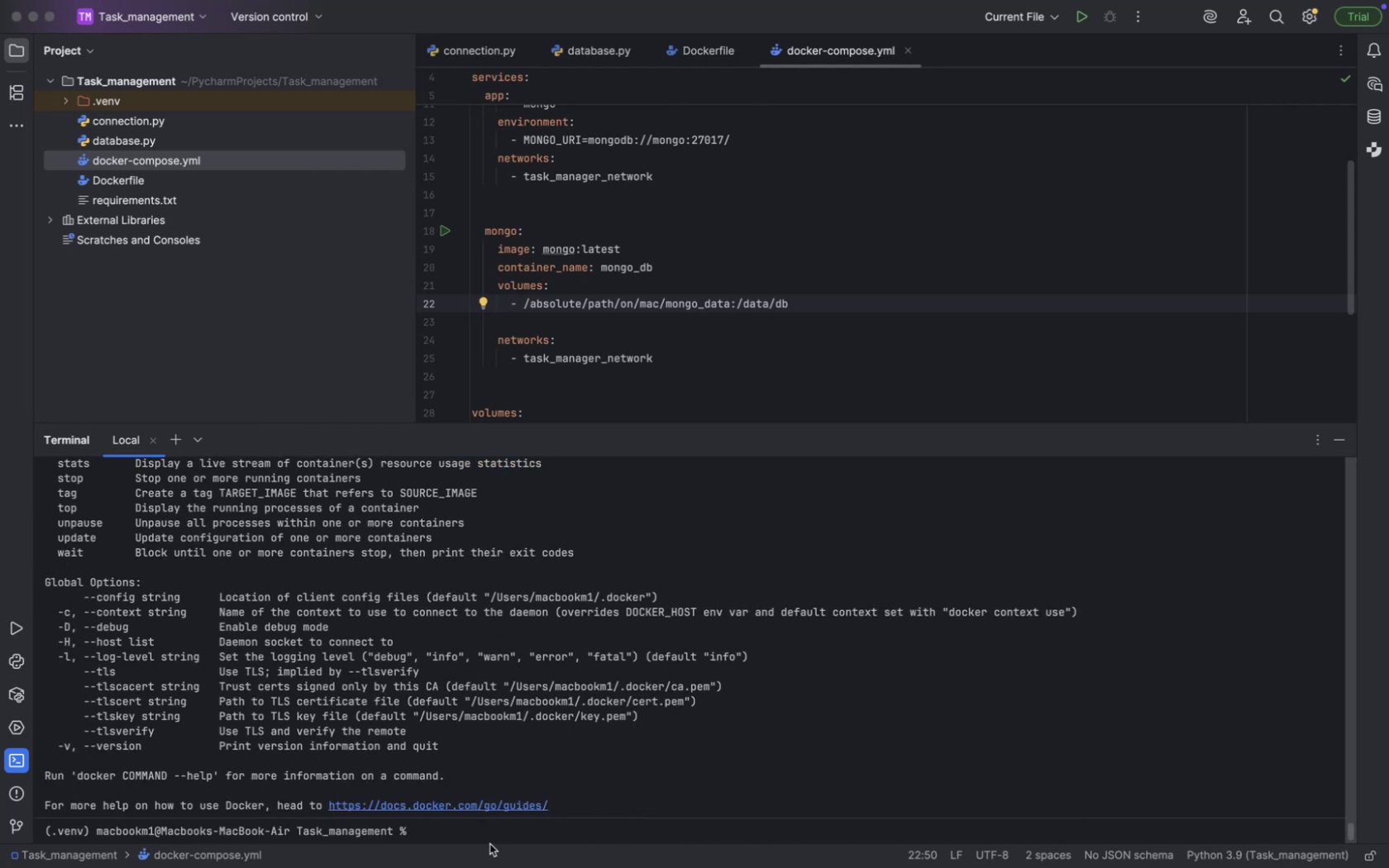 
type(docker start)
 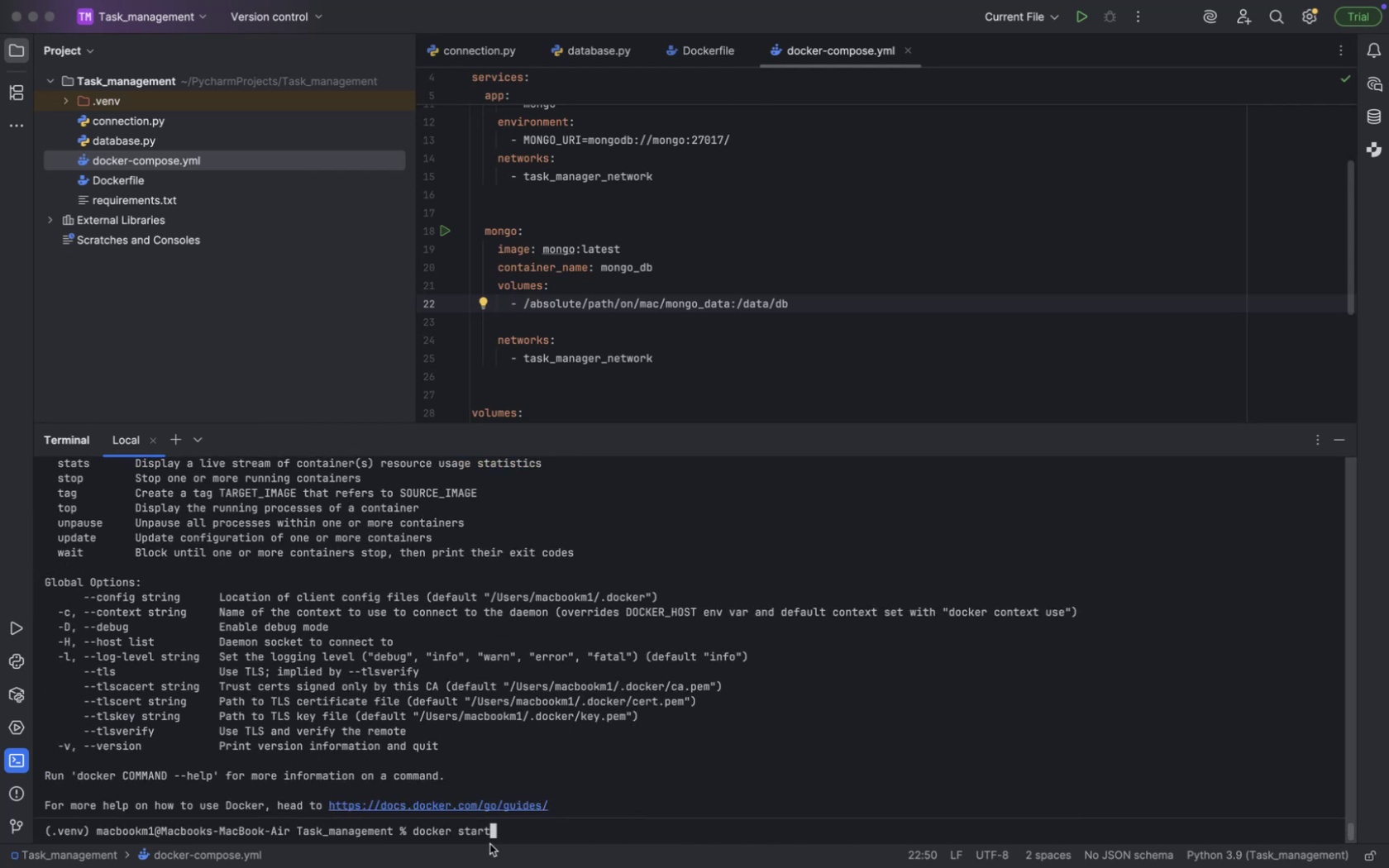 
key(Enter)
 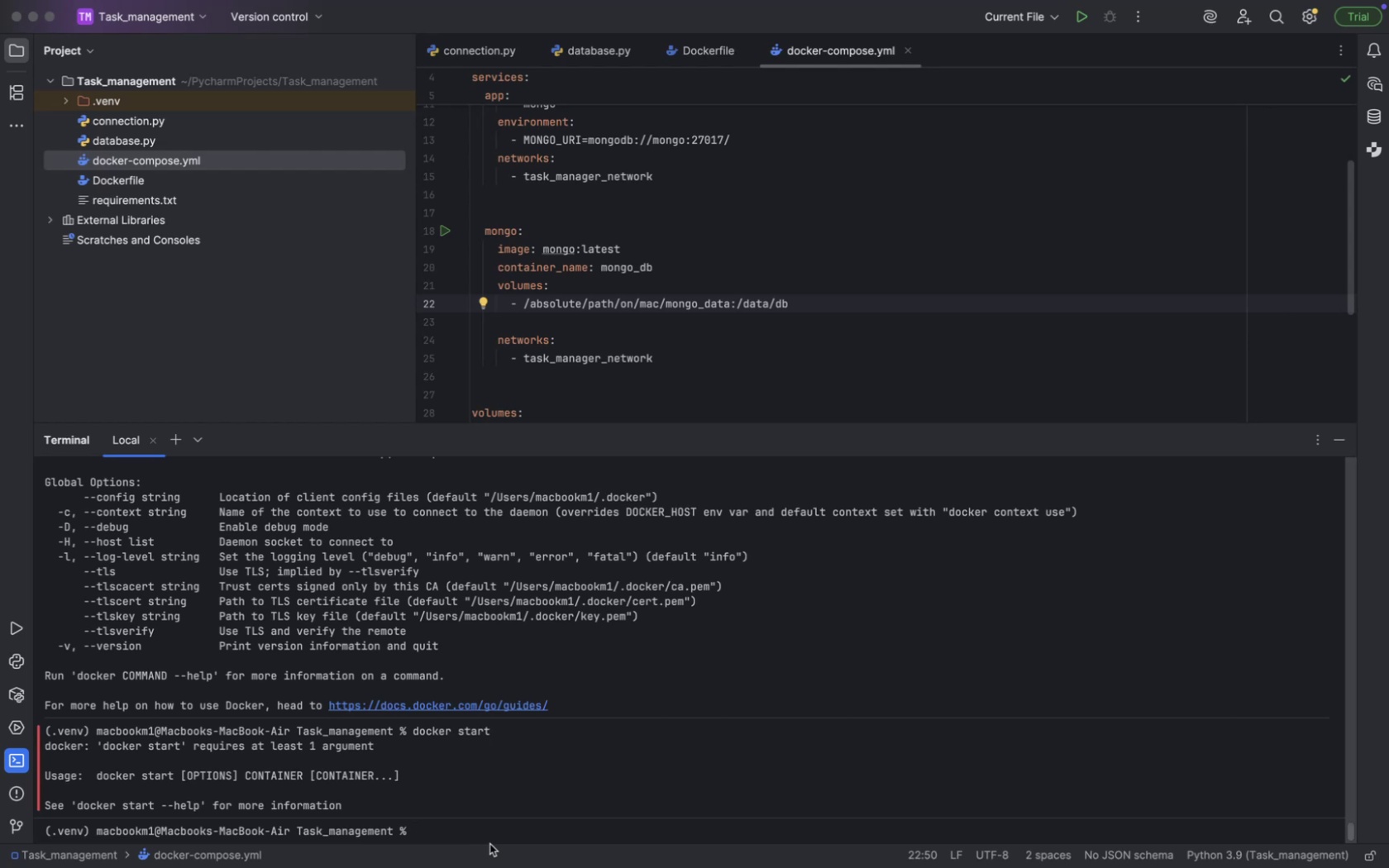 
wait(8.97)
 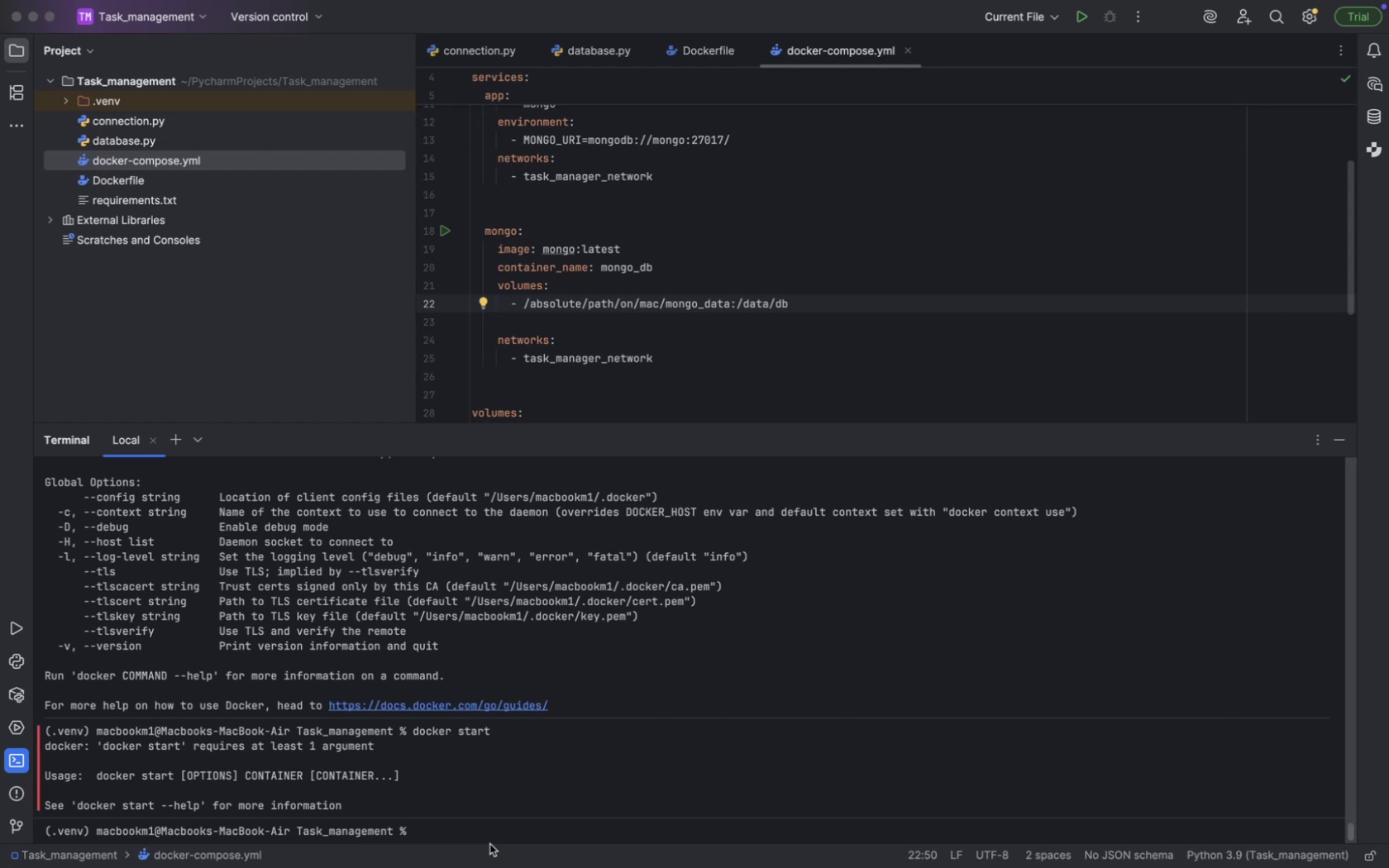 
key(Meta+Tab)
 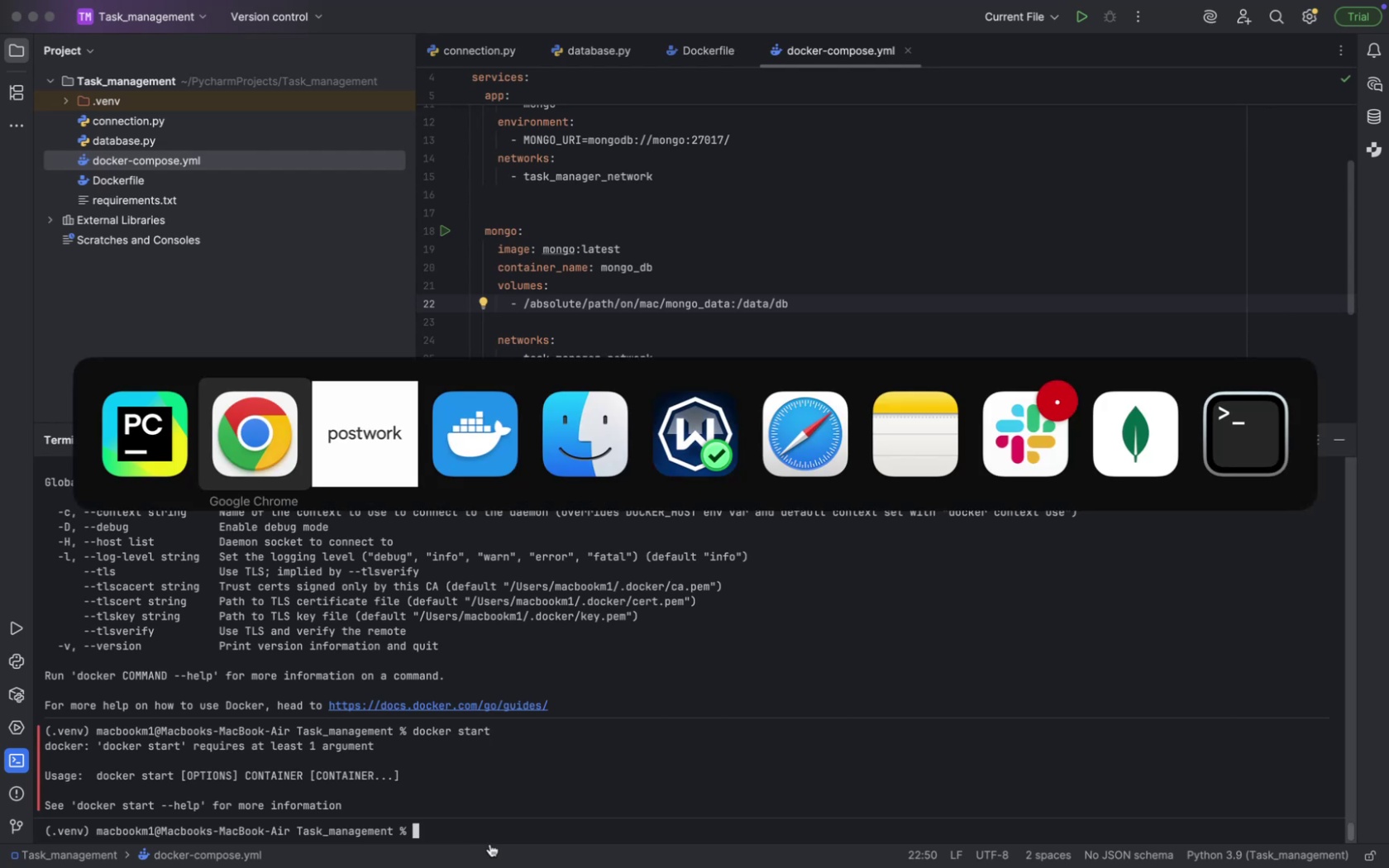 
key(Meta+ArrowRight)
 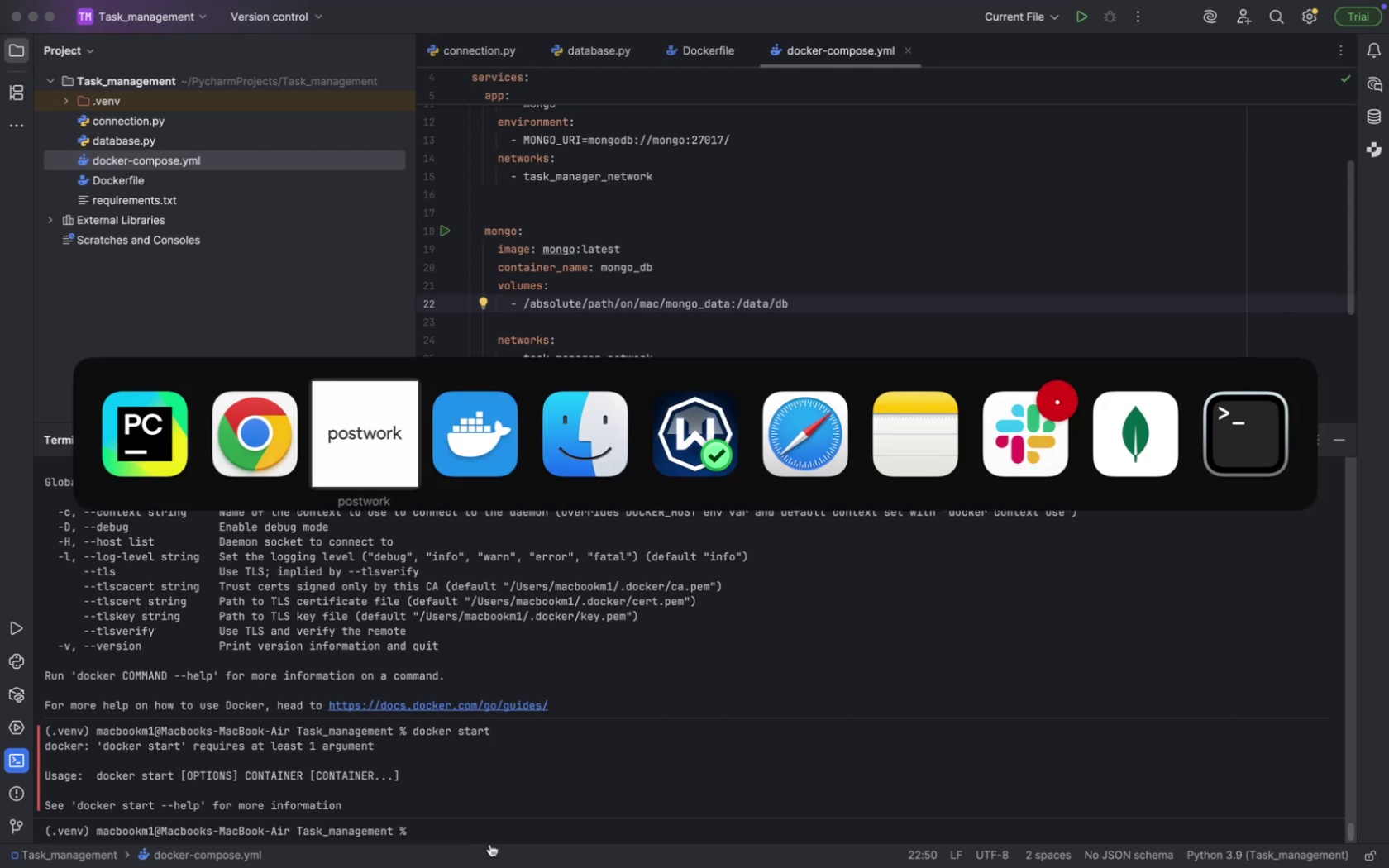 
key(Meta+ArrowRight)
 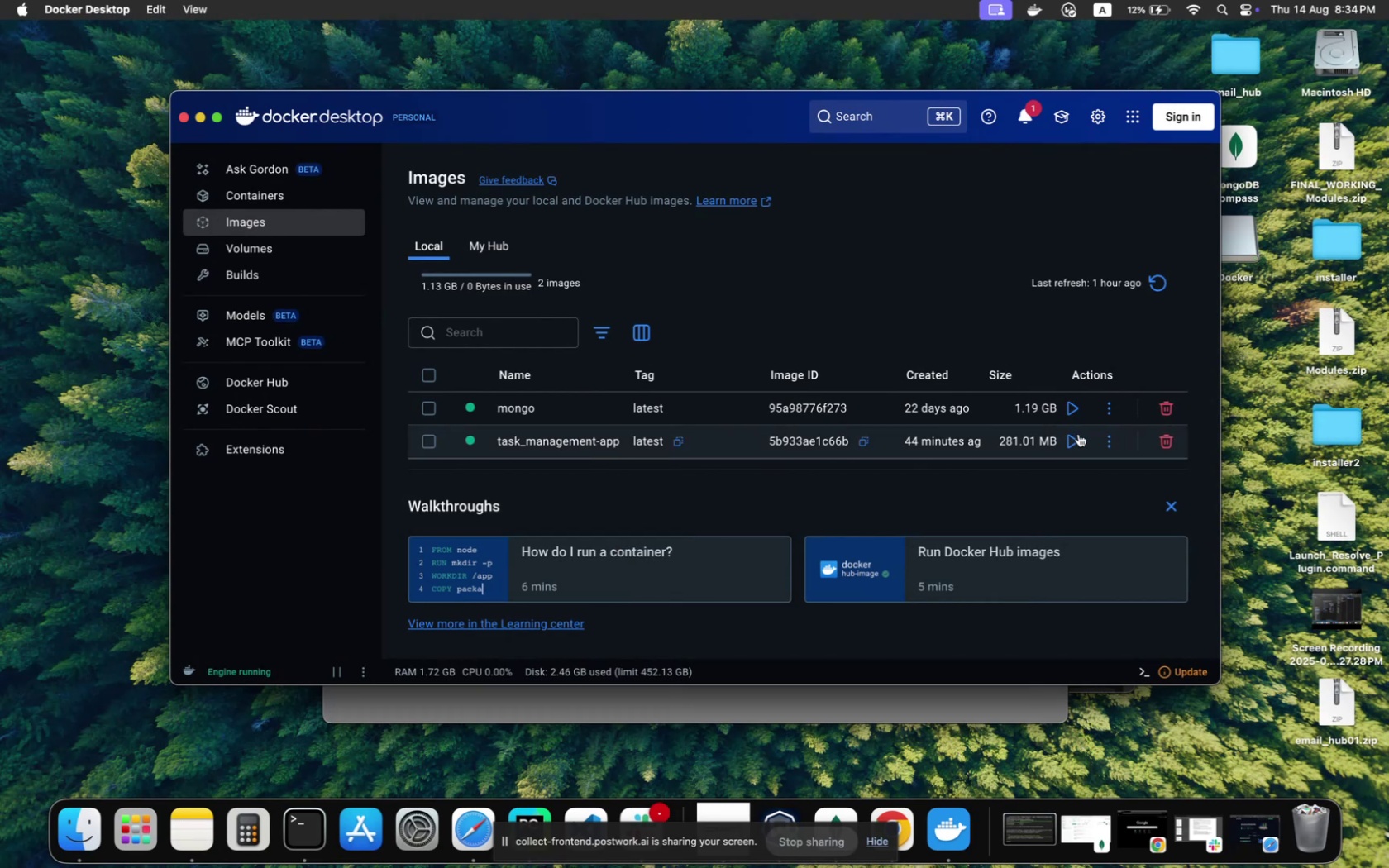 
left_click([1073, 418])
 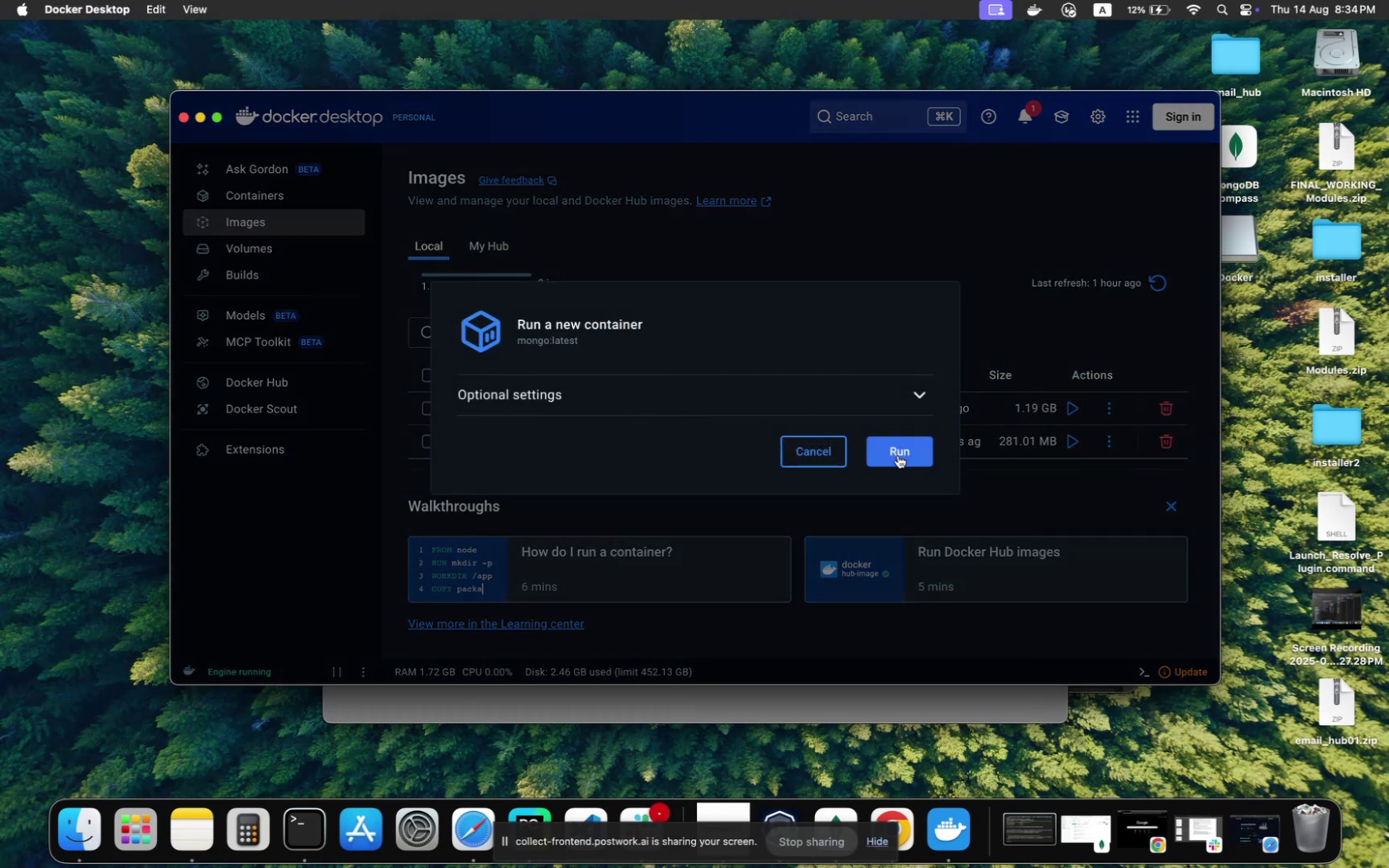 
left_click([892, 456])
 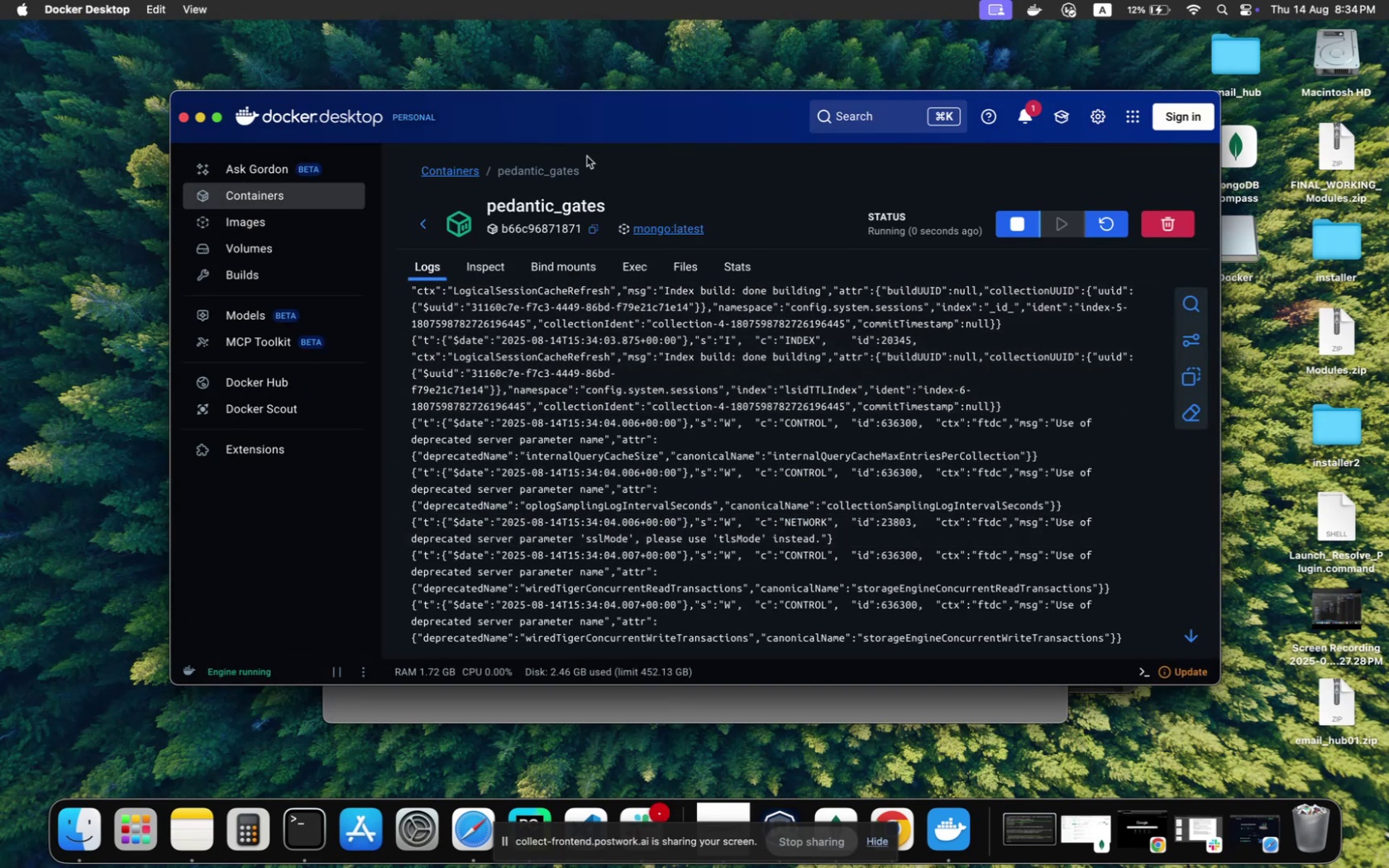 
left_click([459, 179])
 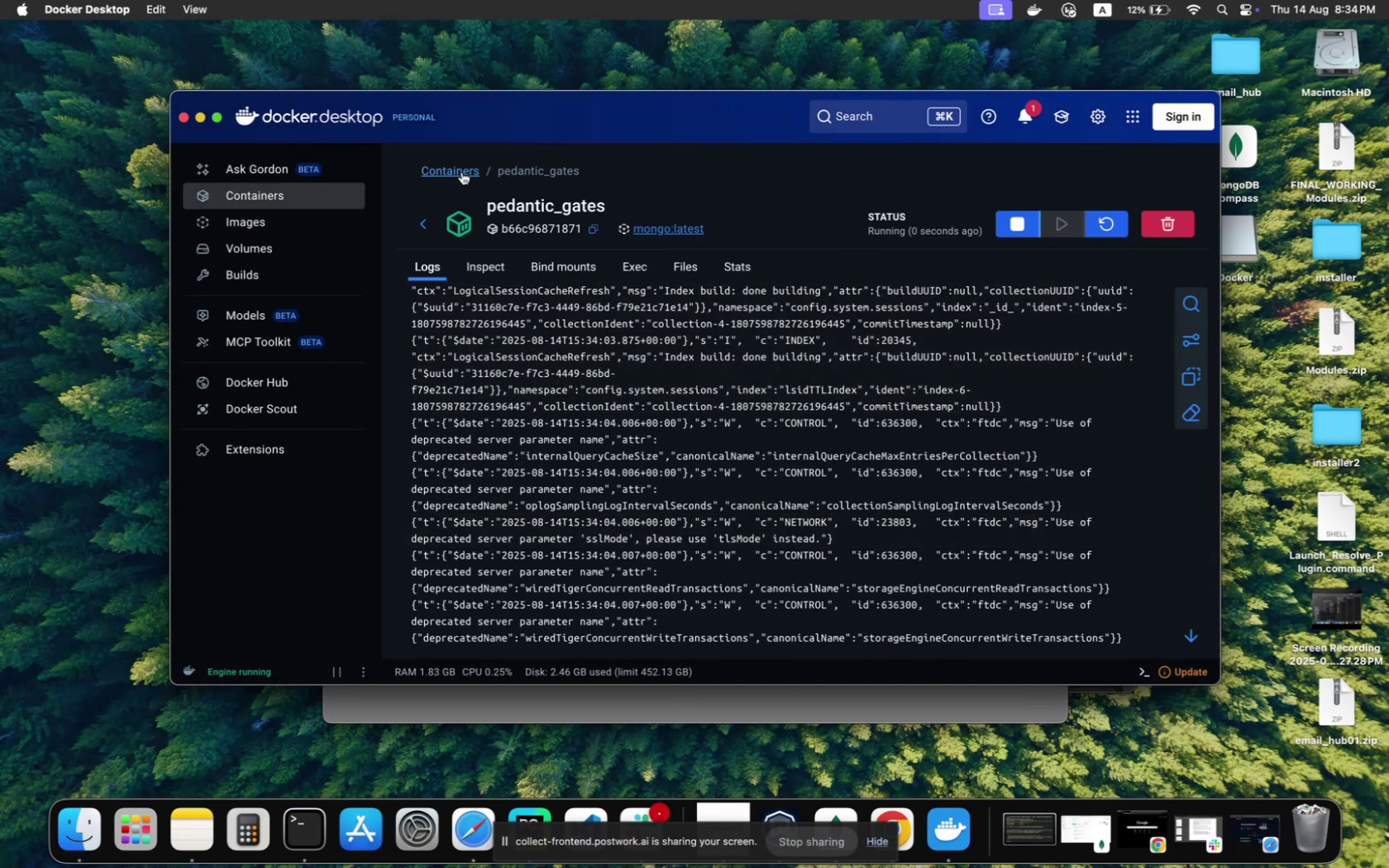 
left_click([461, 172])
 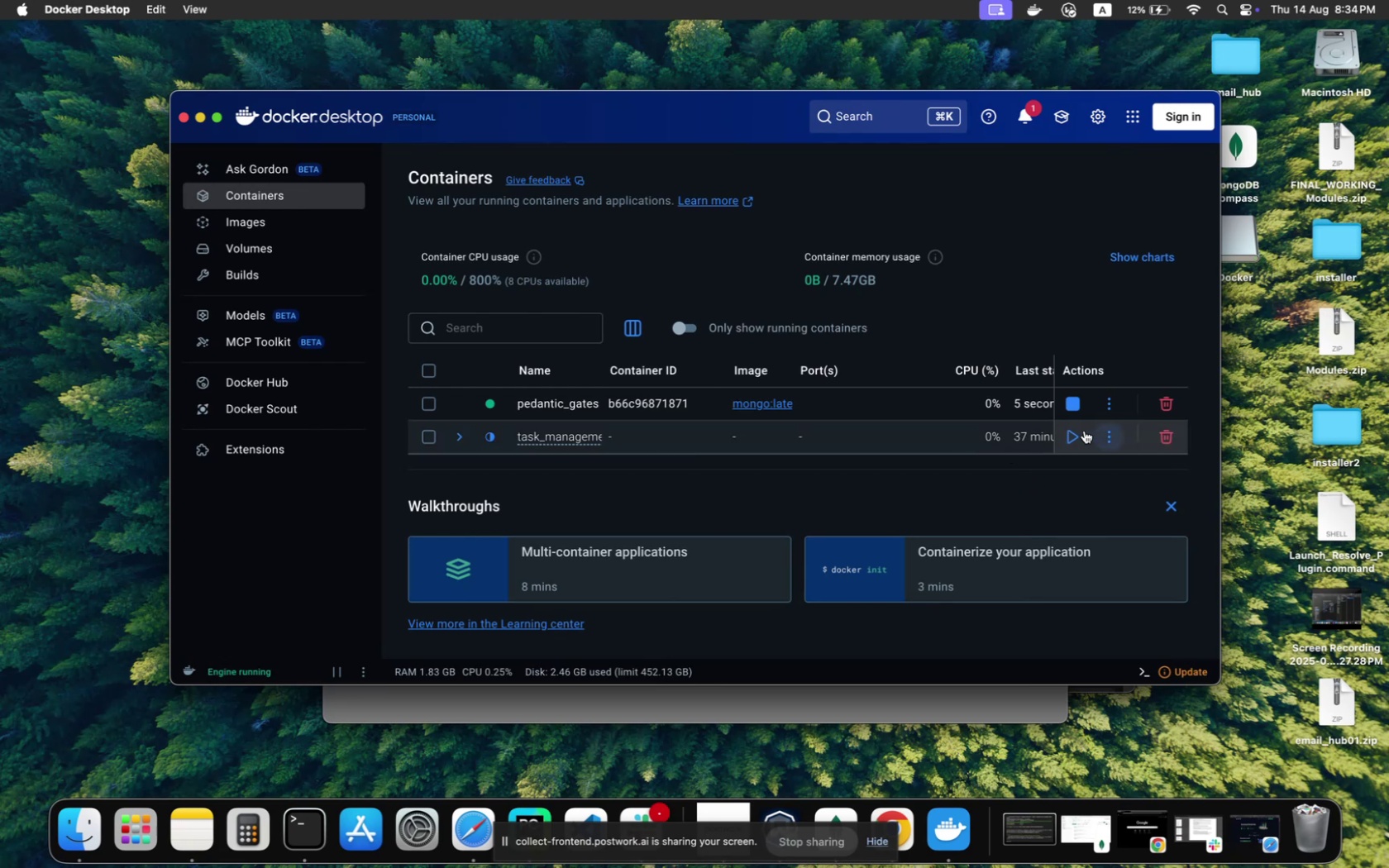 
left_click([1076, 437])
 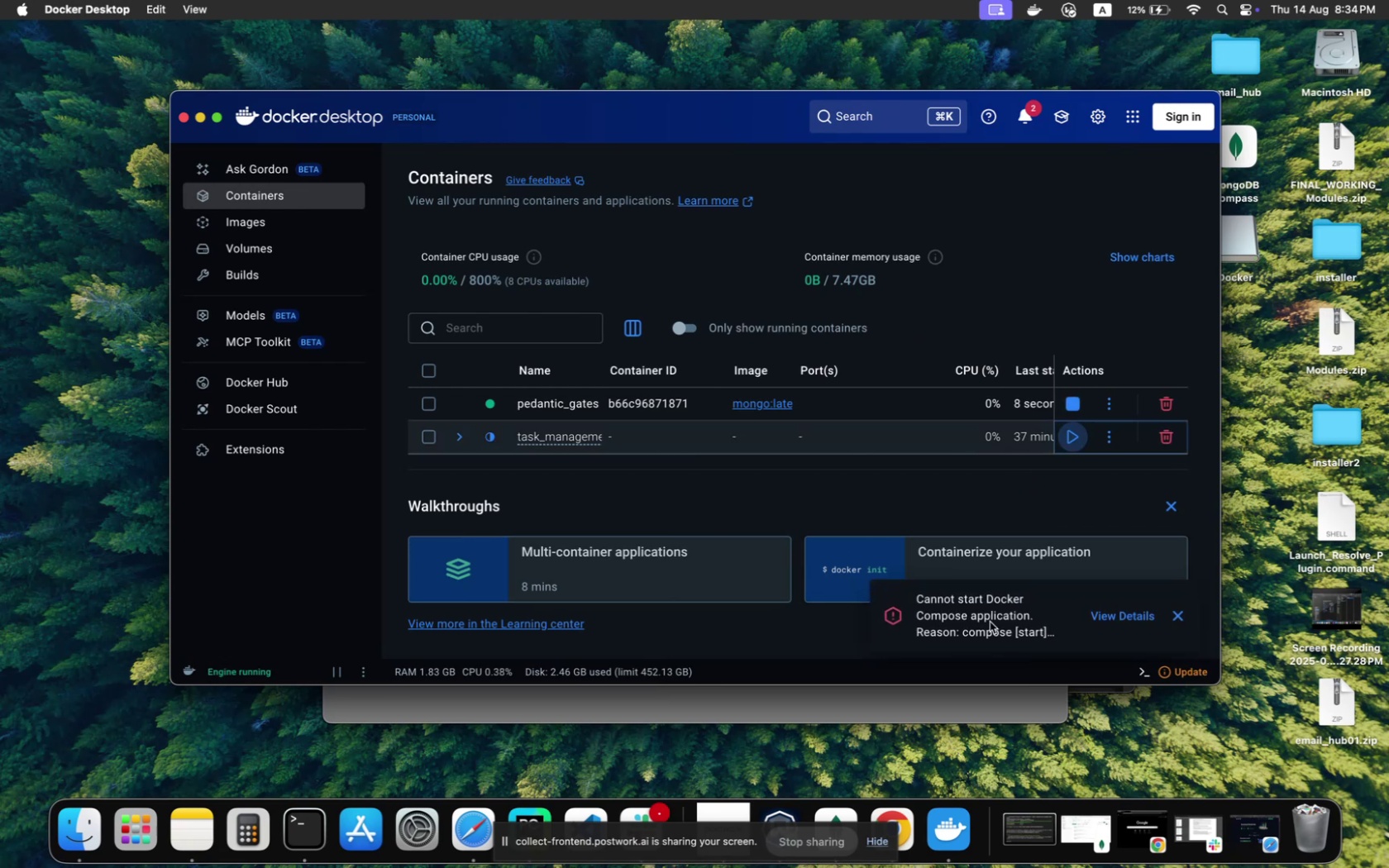 
left_click([1105, 622])
 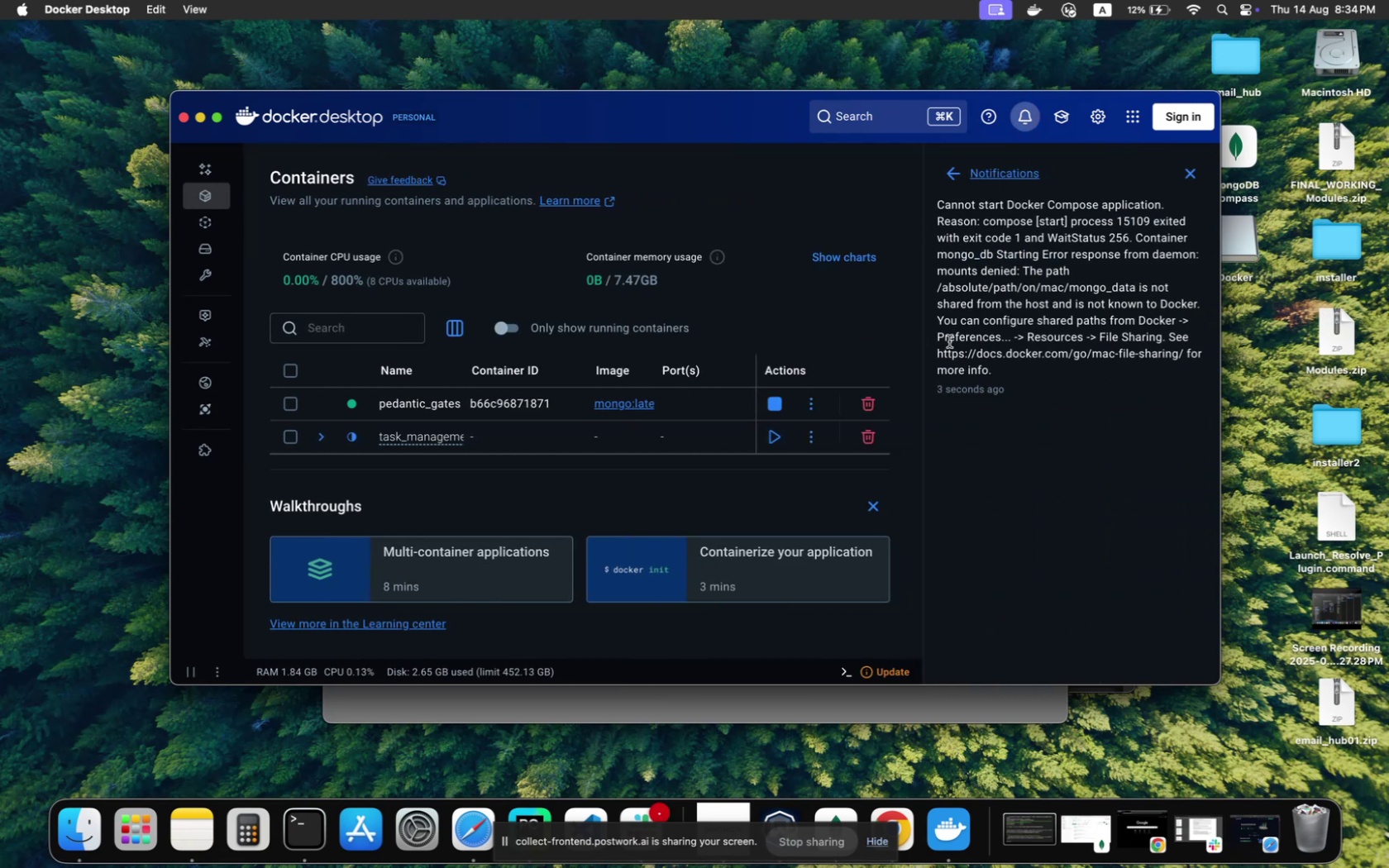 
wait(8.79)
 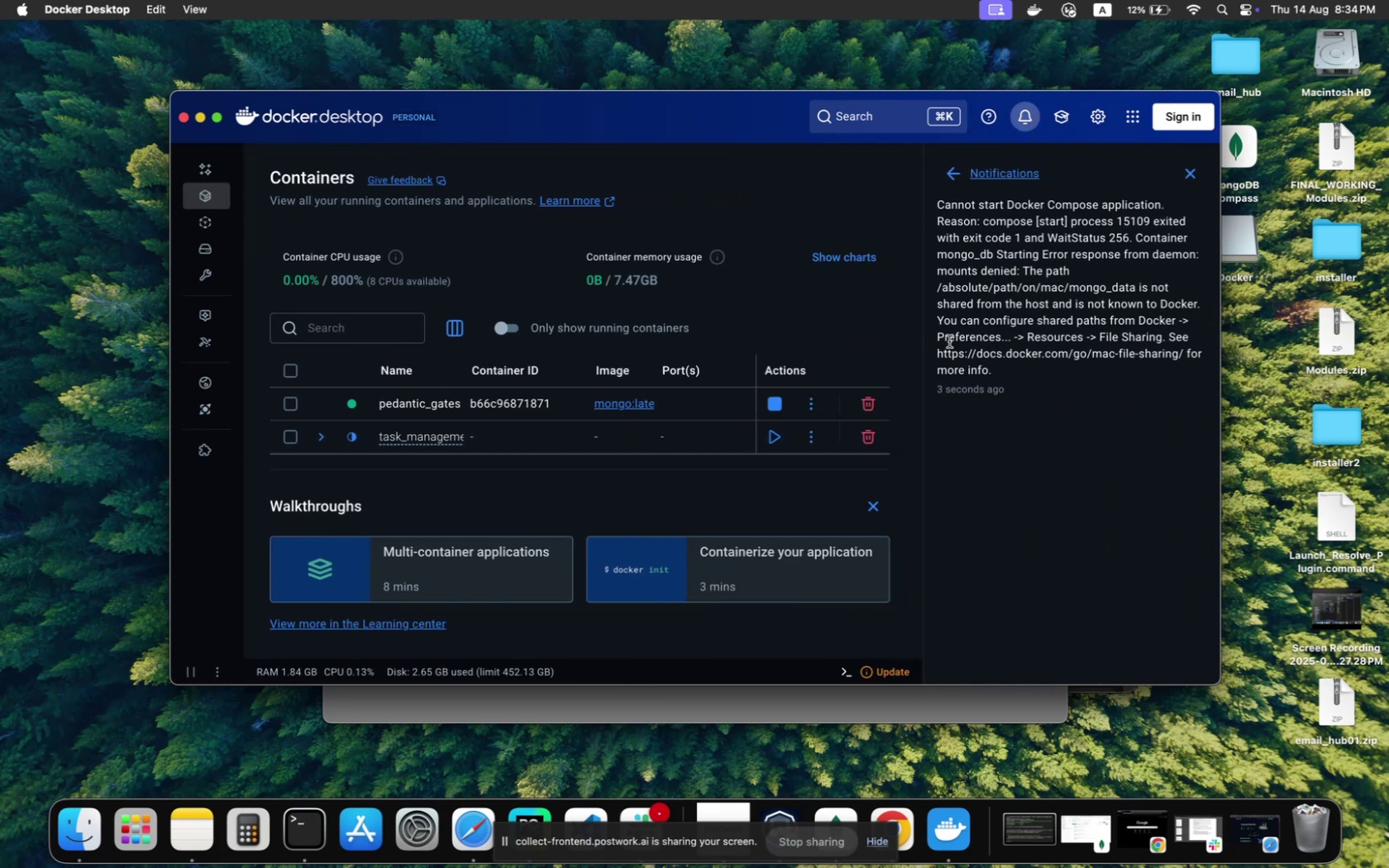 
left_click_drag(start_coordinate=[992, 373], to_coordinate=[938, 208])
 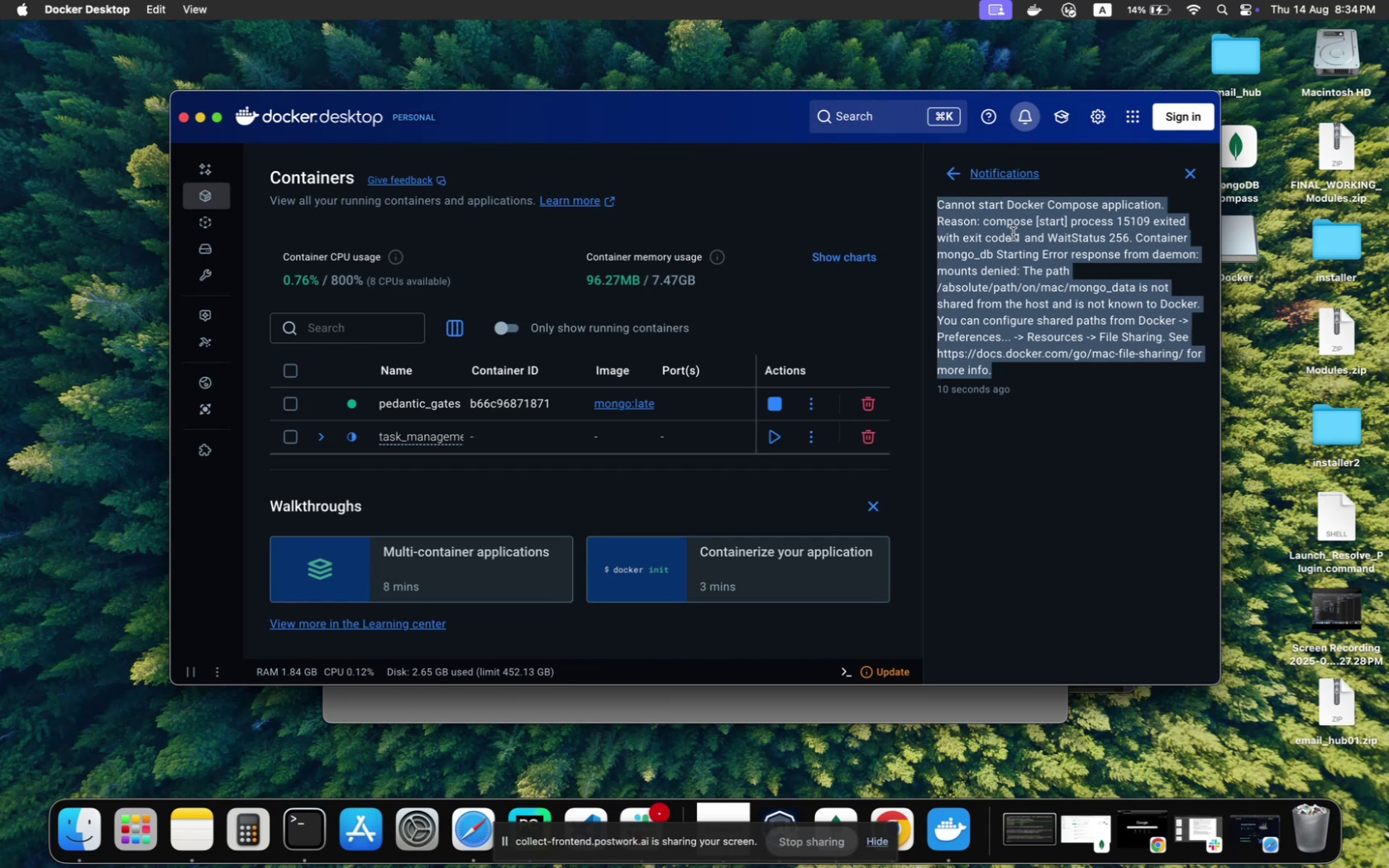 
key(Meta+C)
 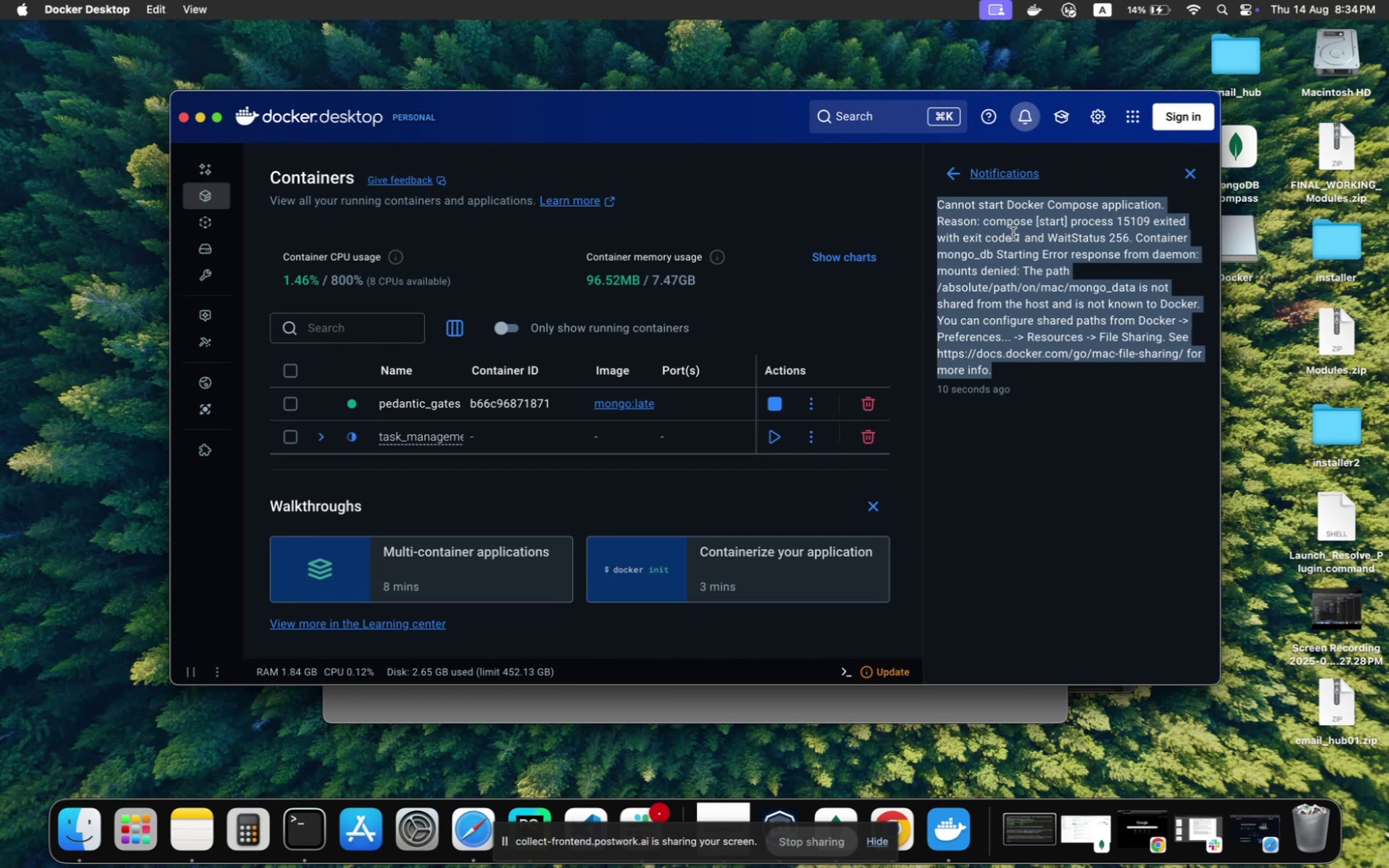 
key(Meta+C)
 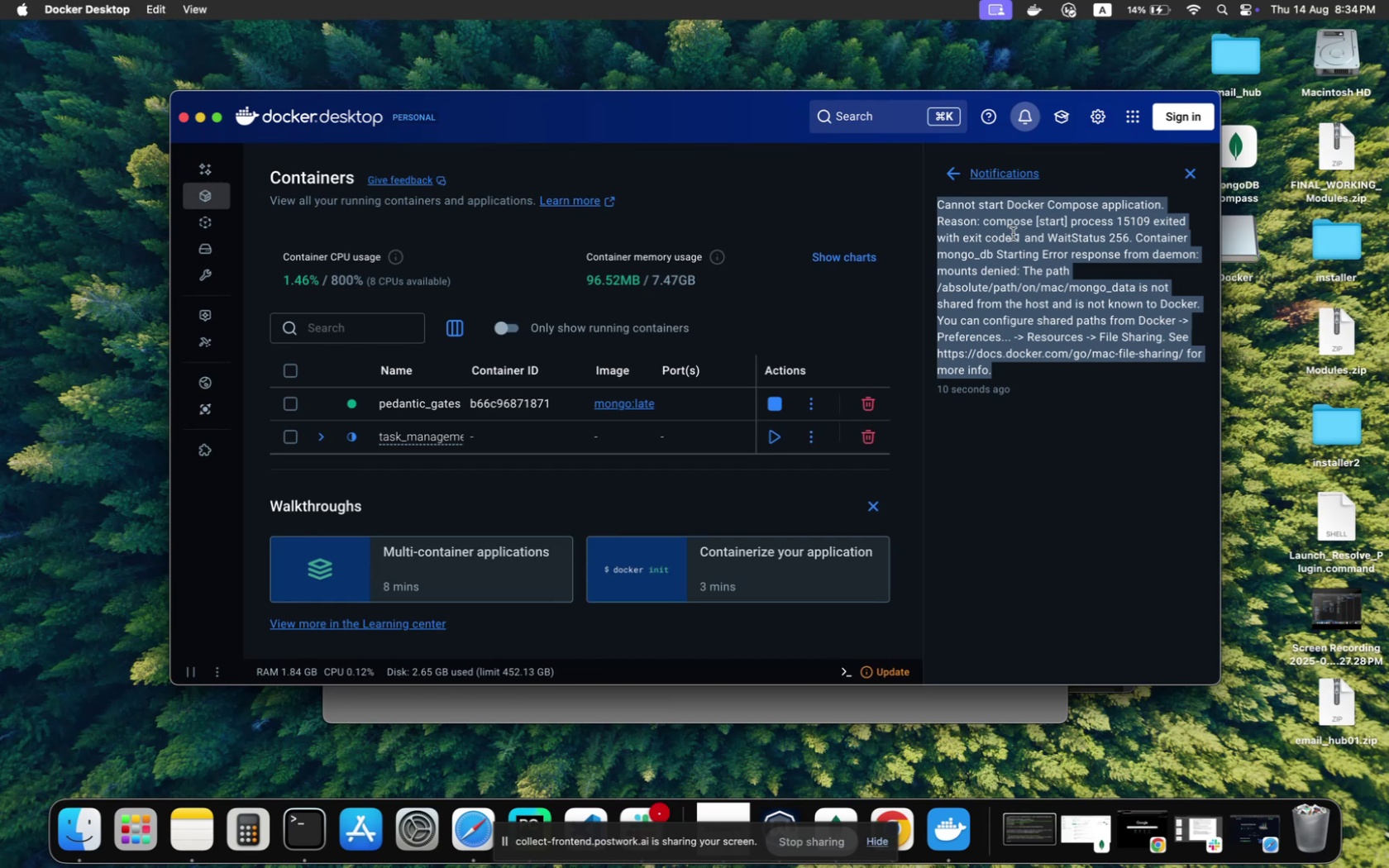 
key(Meta+Tab)
 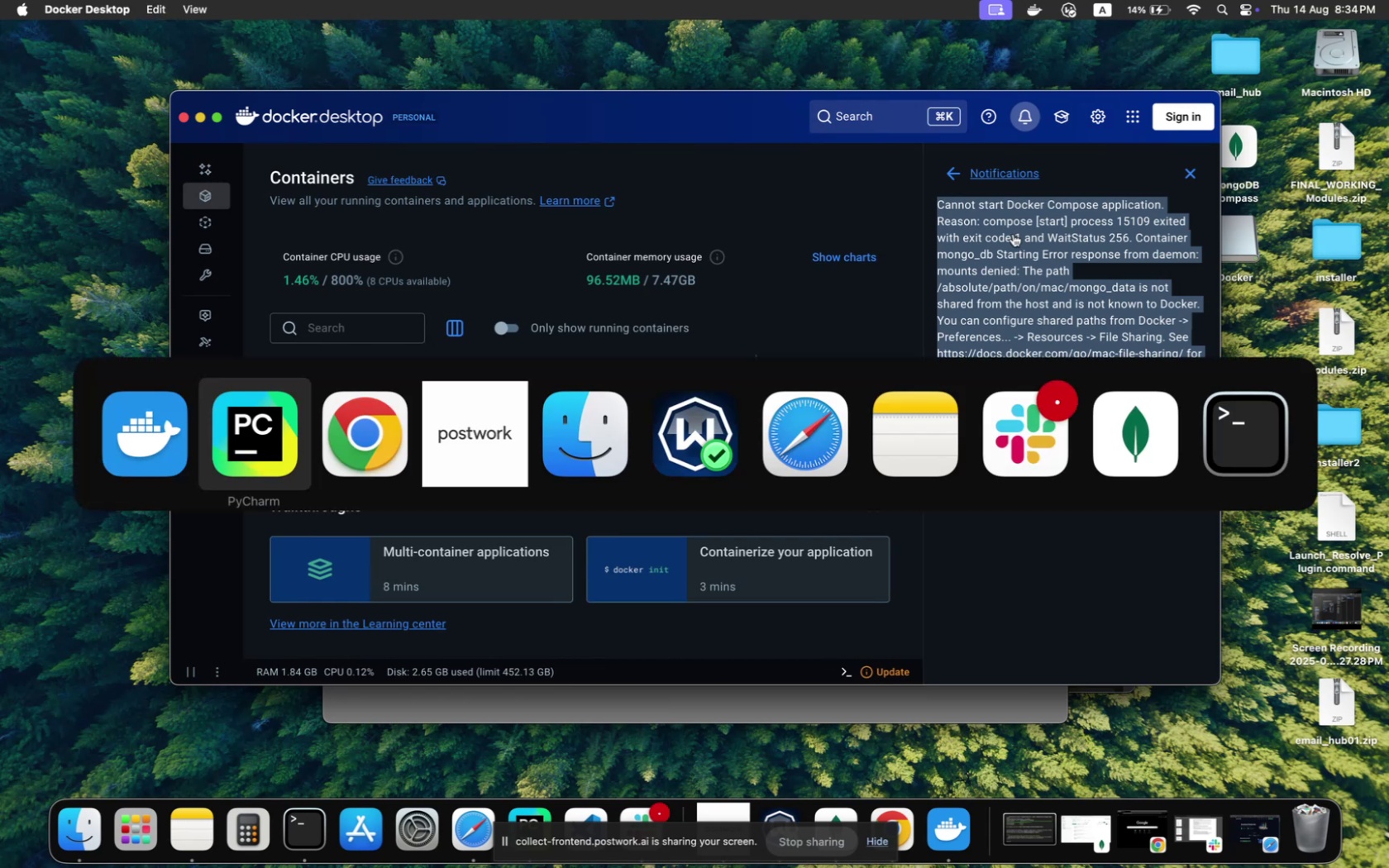 
key(Meta+ArrowRight)
 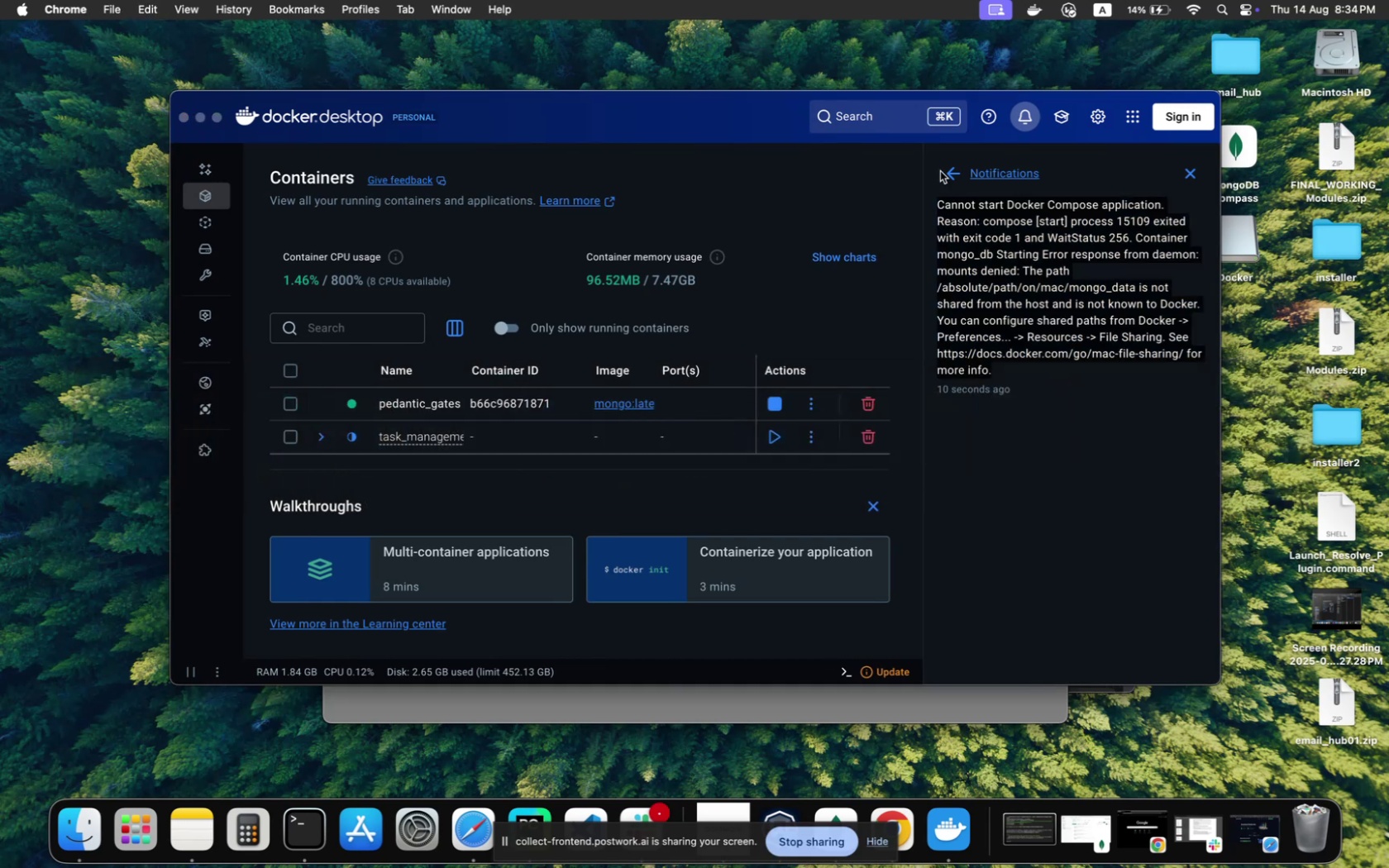 
key(Meta+Tab)
 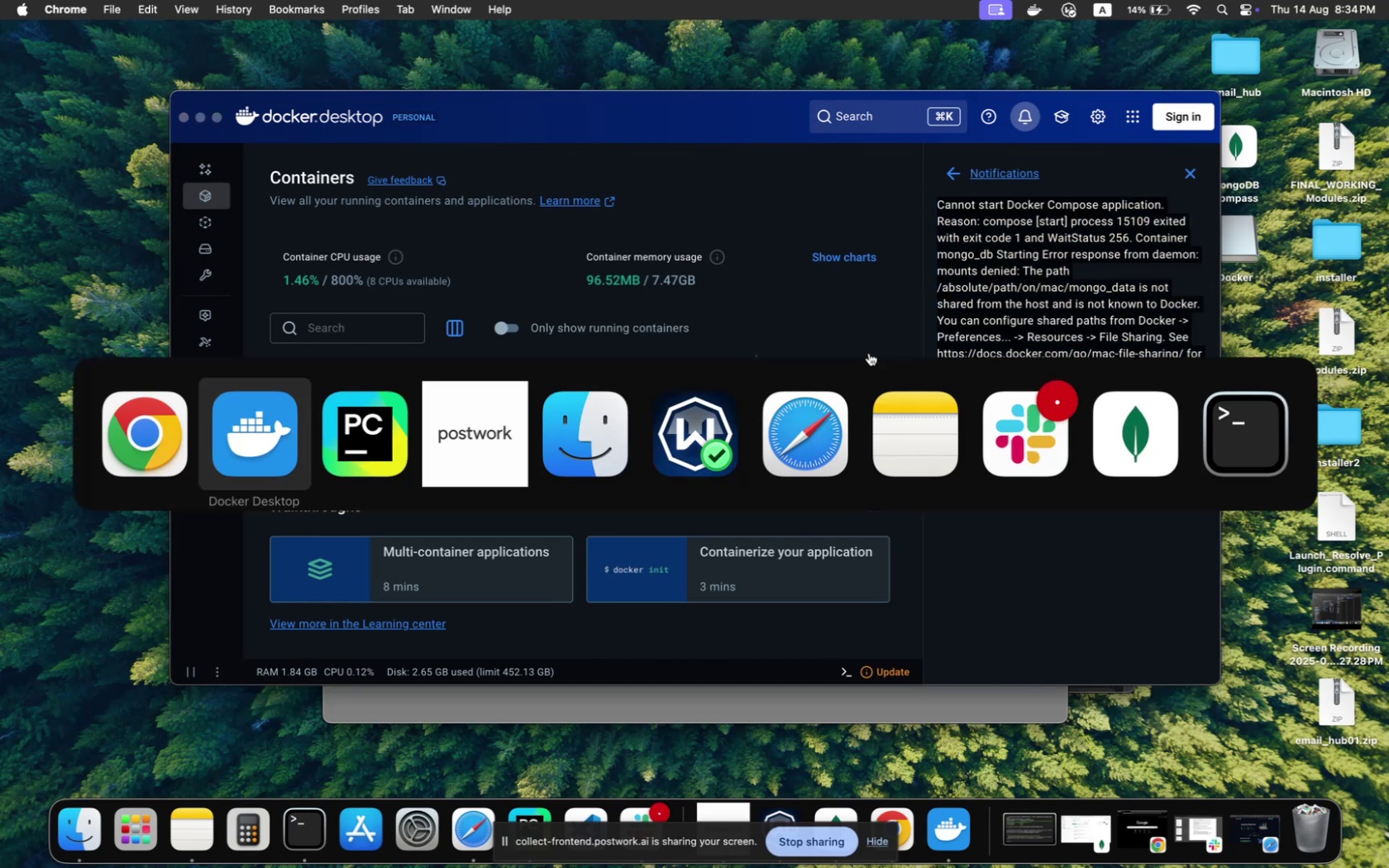 
key(Meta+ArrowRight)
 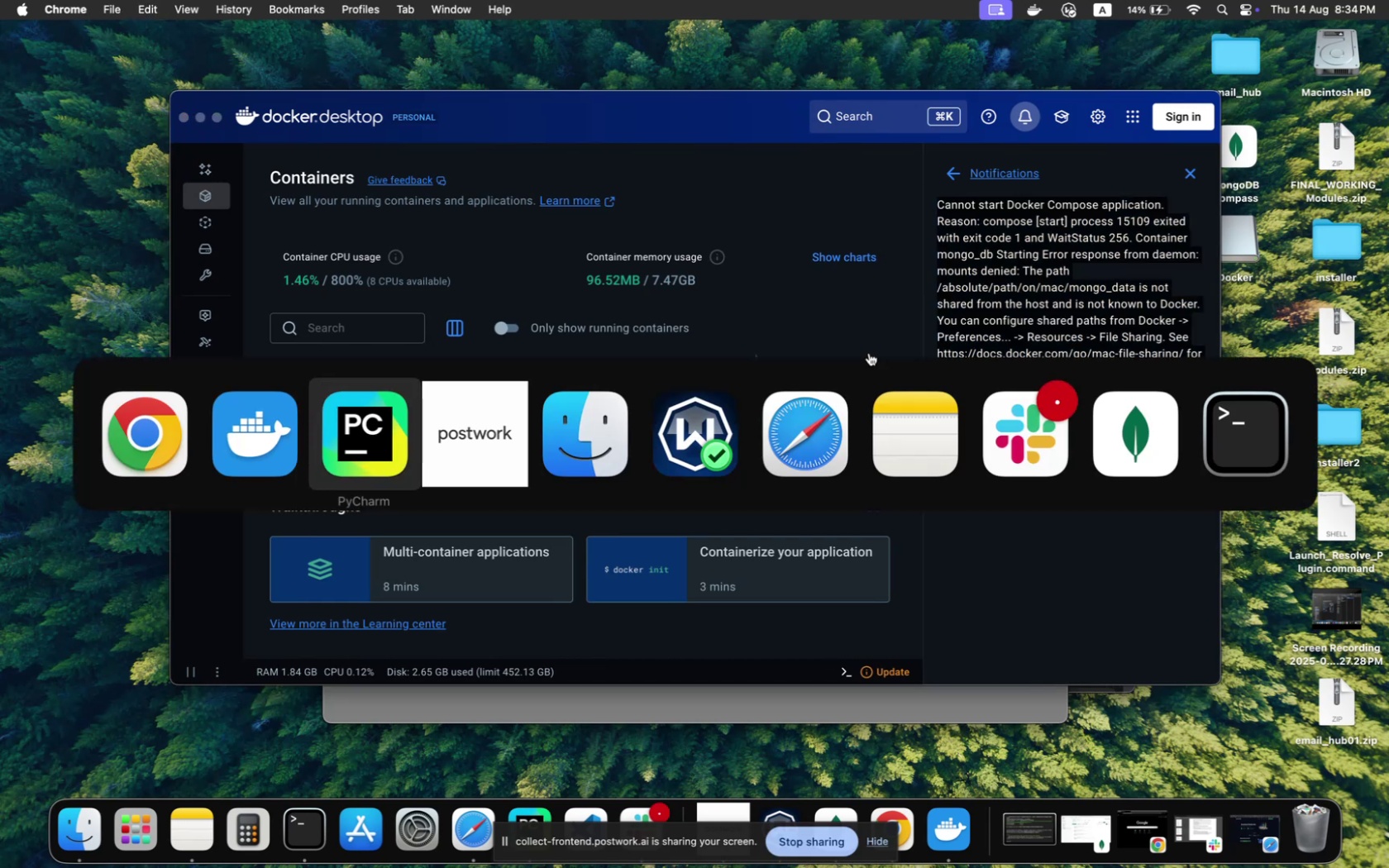 
key(Meta+ArrowLeft)
 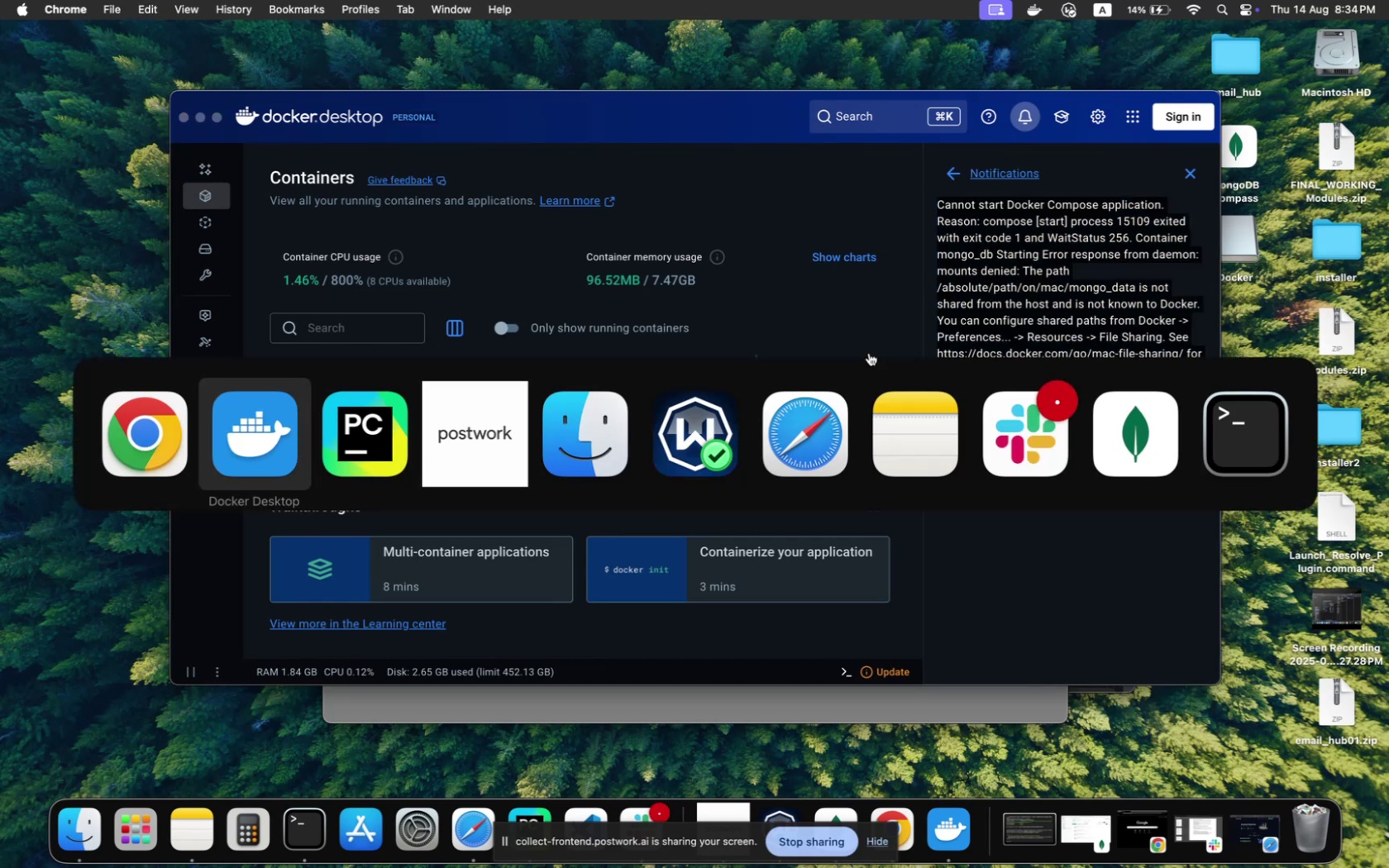 
key(Meta+ArrowLeft)
 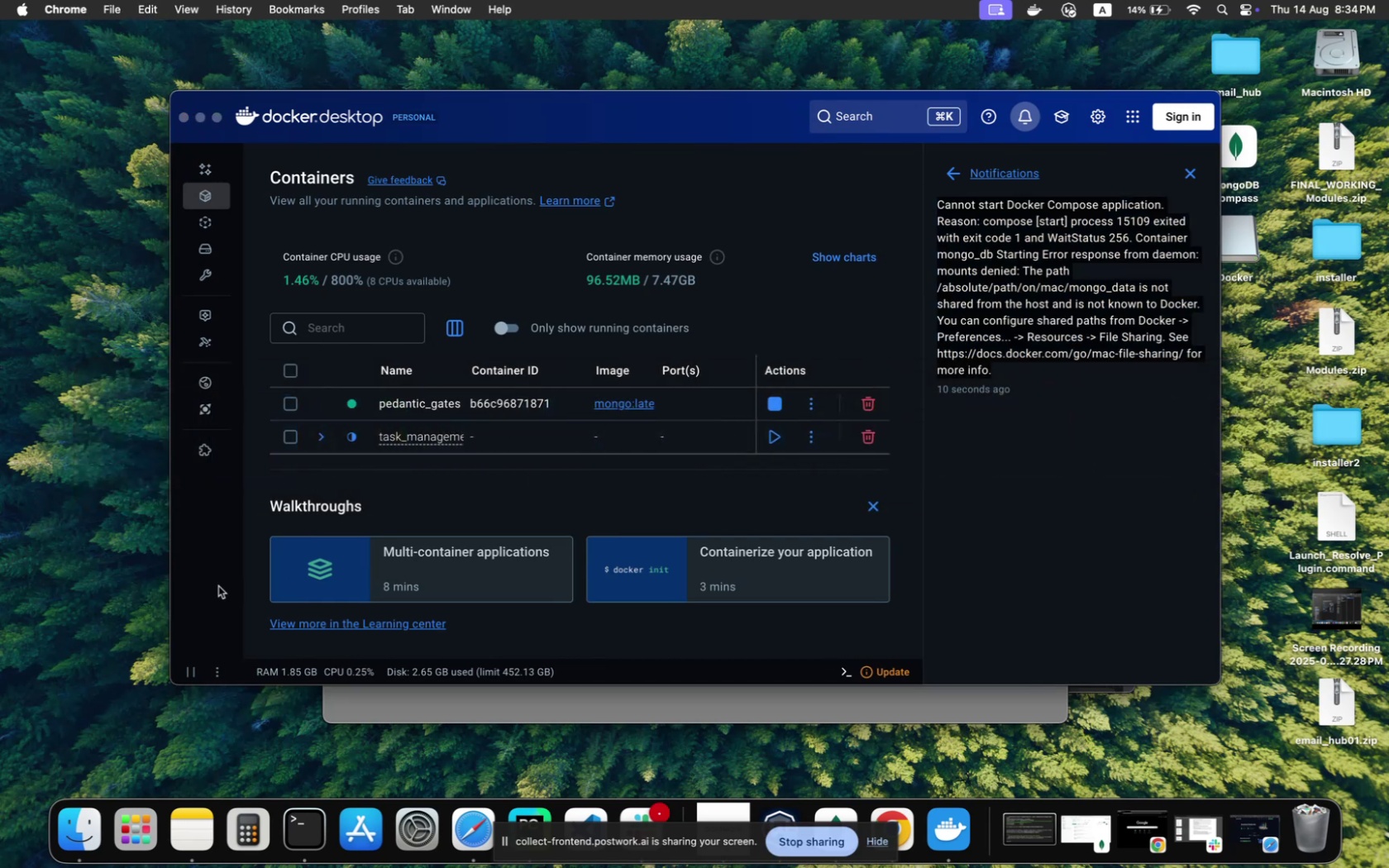 
left_click([134, 589])
 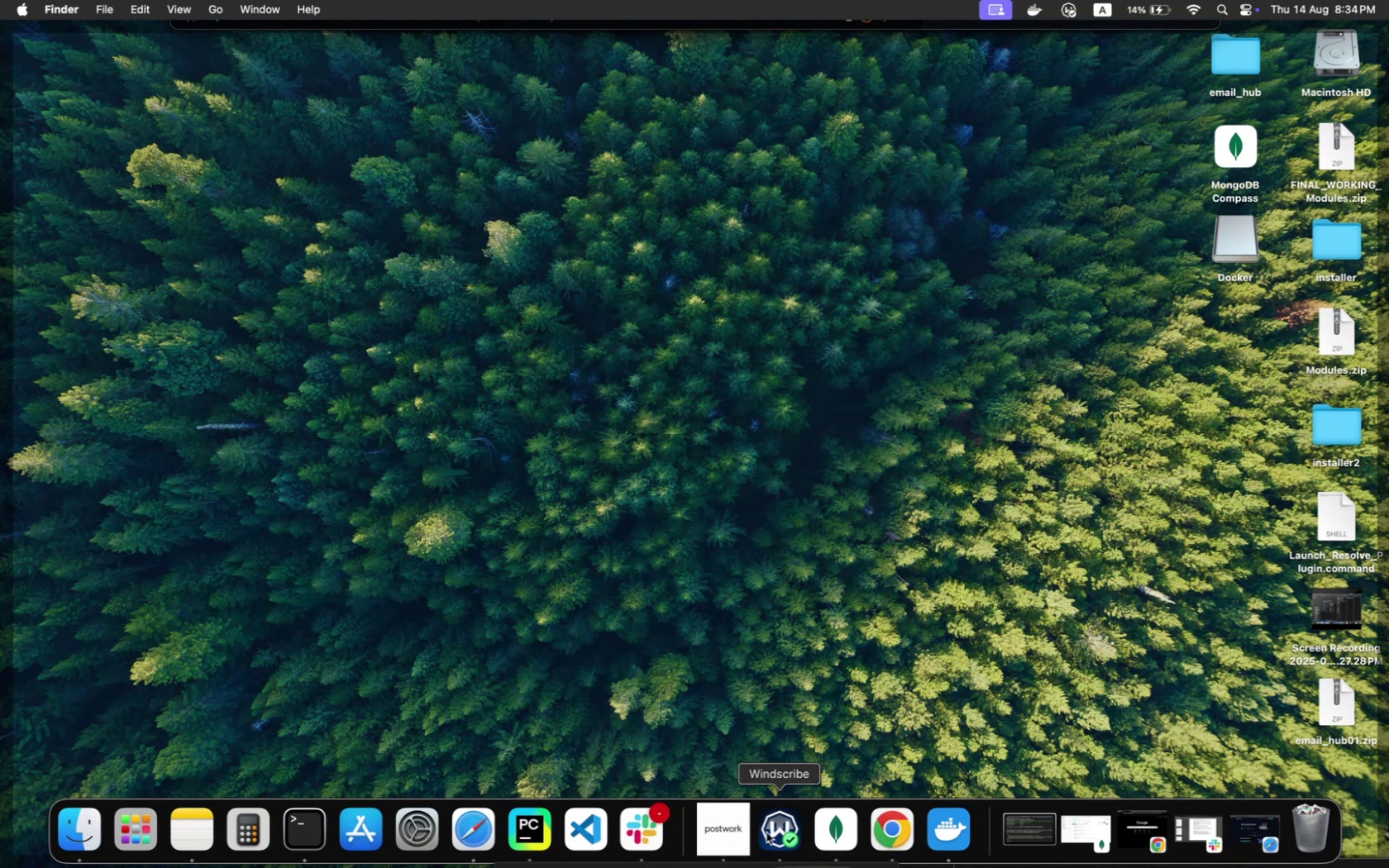 
left_click([888, 823])
 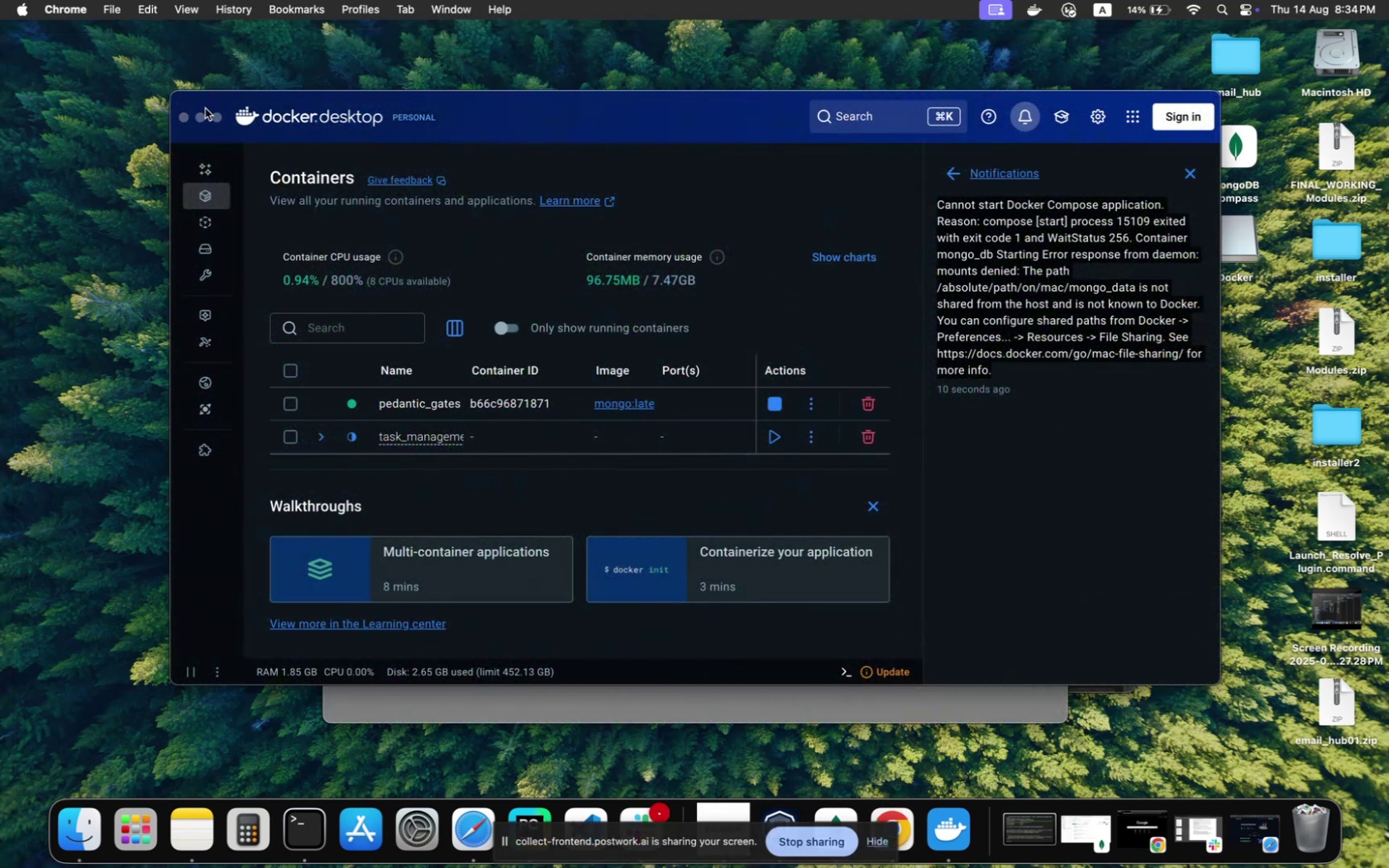 
left_click([200, 123])
 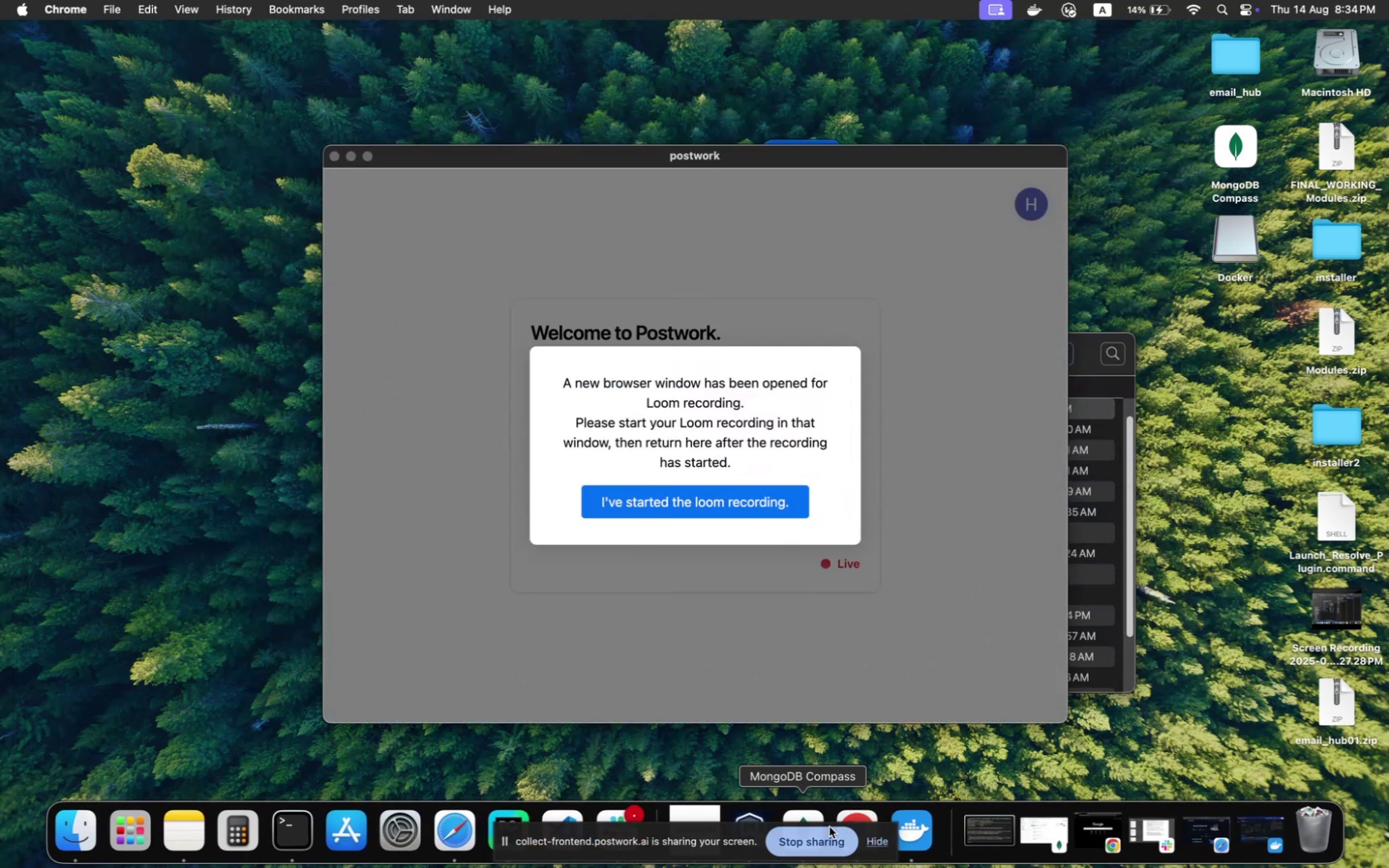 
left_click([870, 836])
 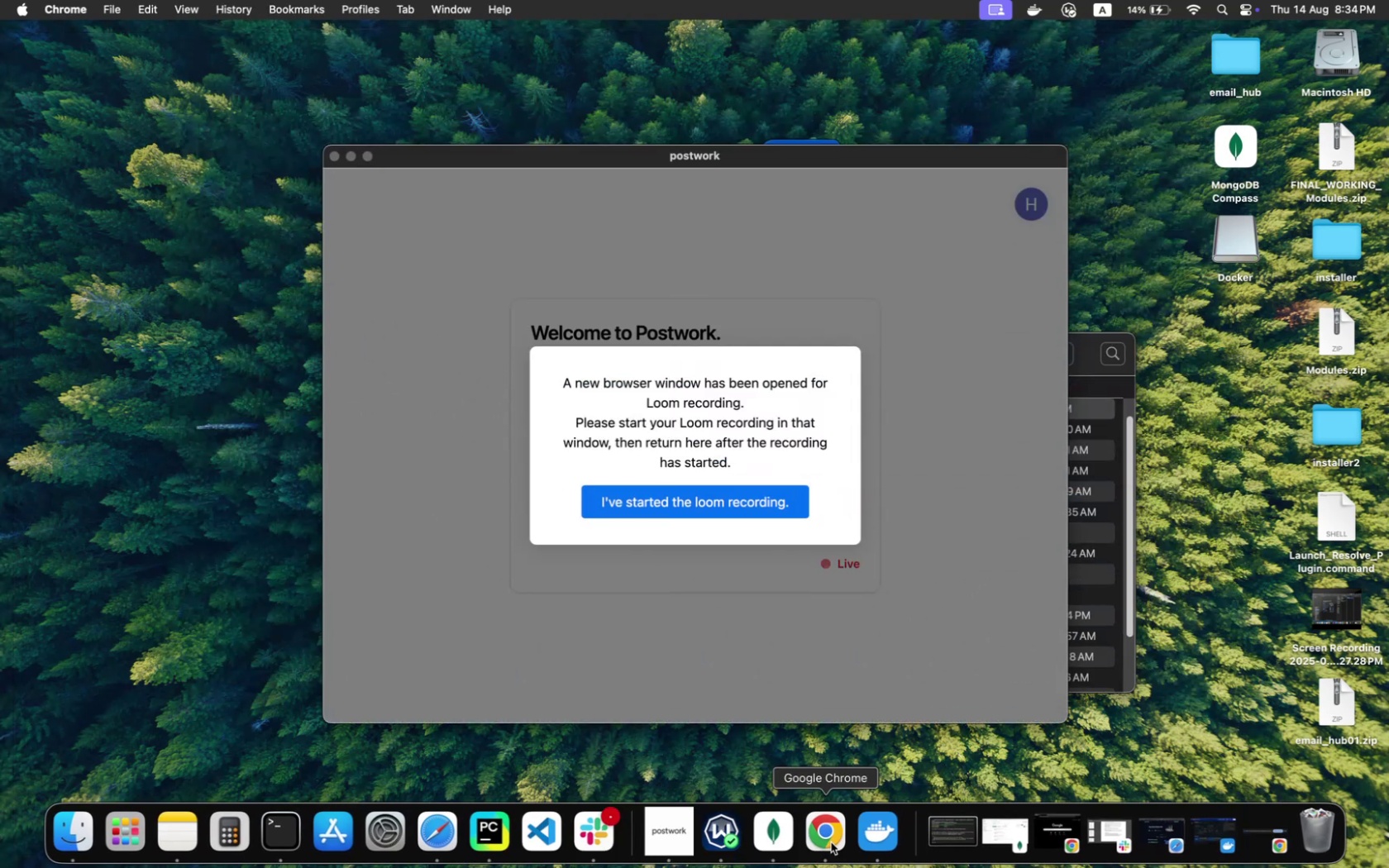 
left_click([830, 842])
 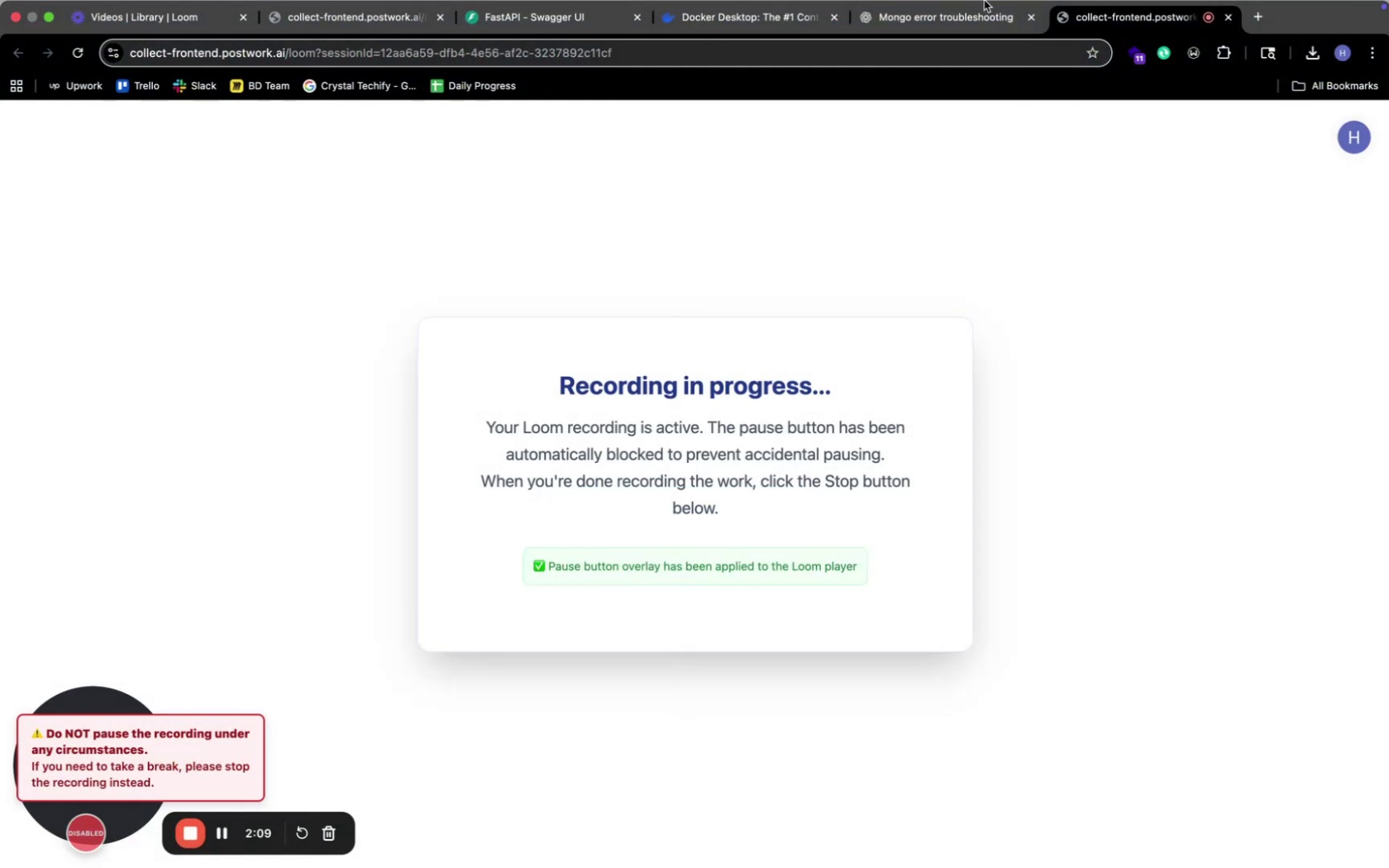 
left_click([949, 9])
 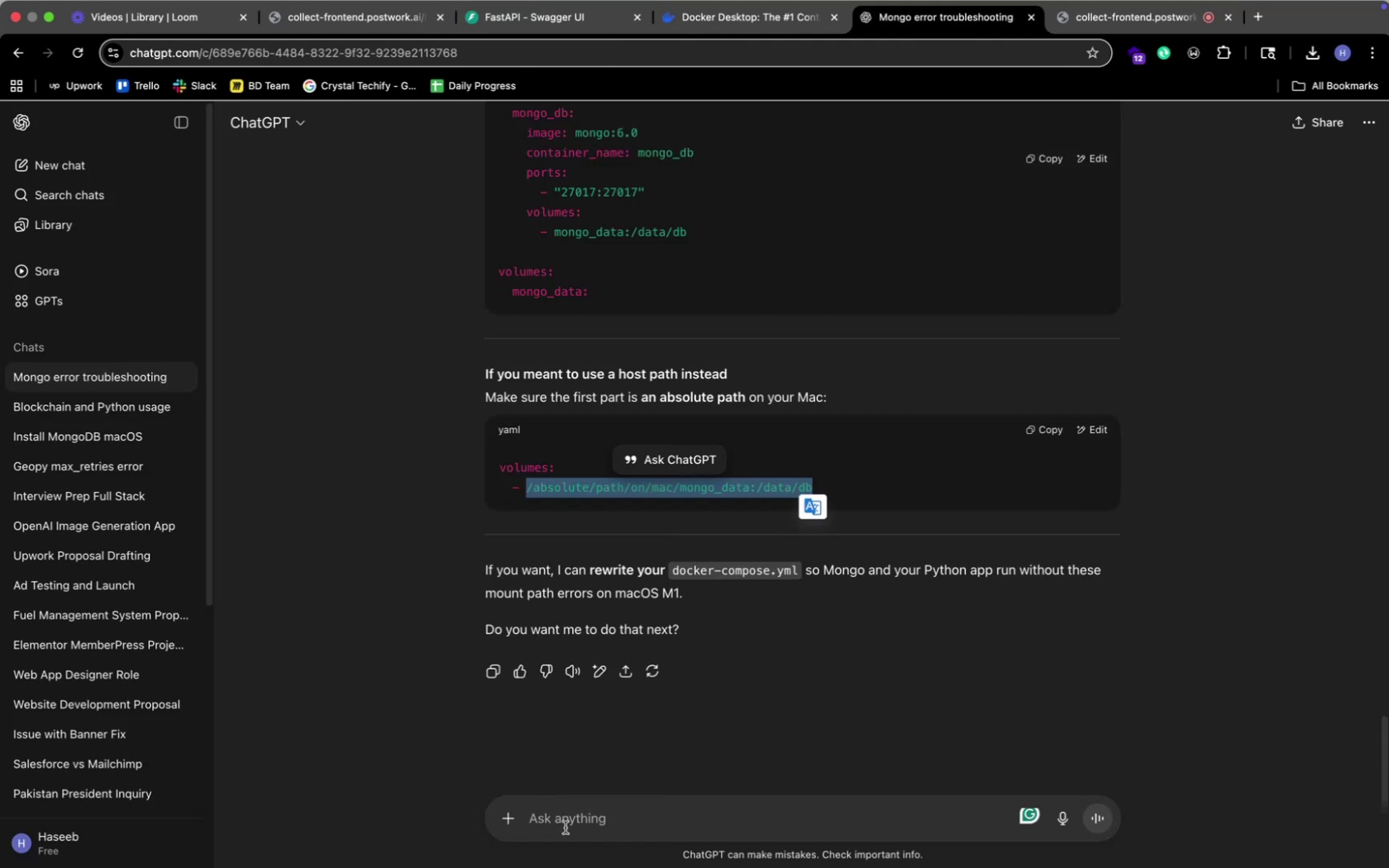 
left_click([592, 806])
 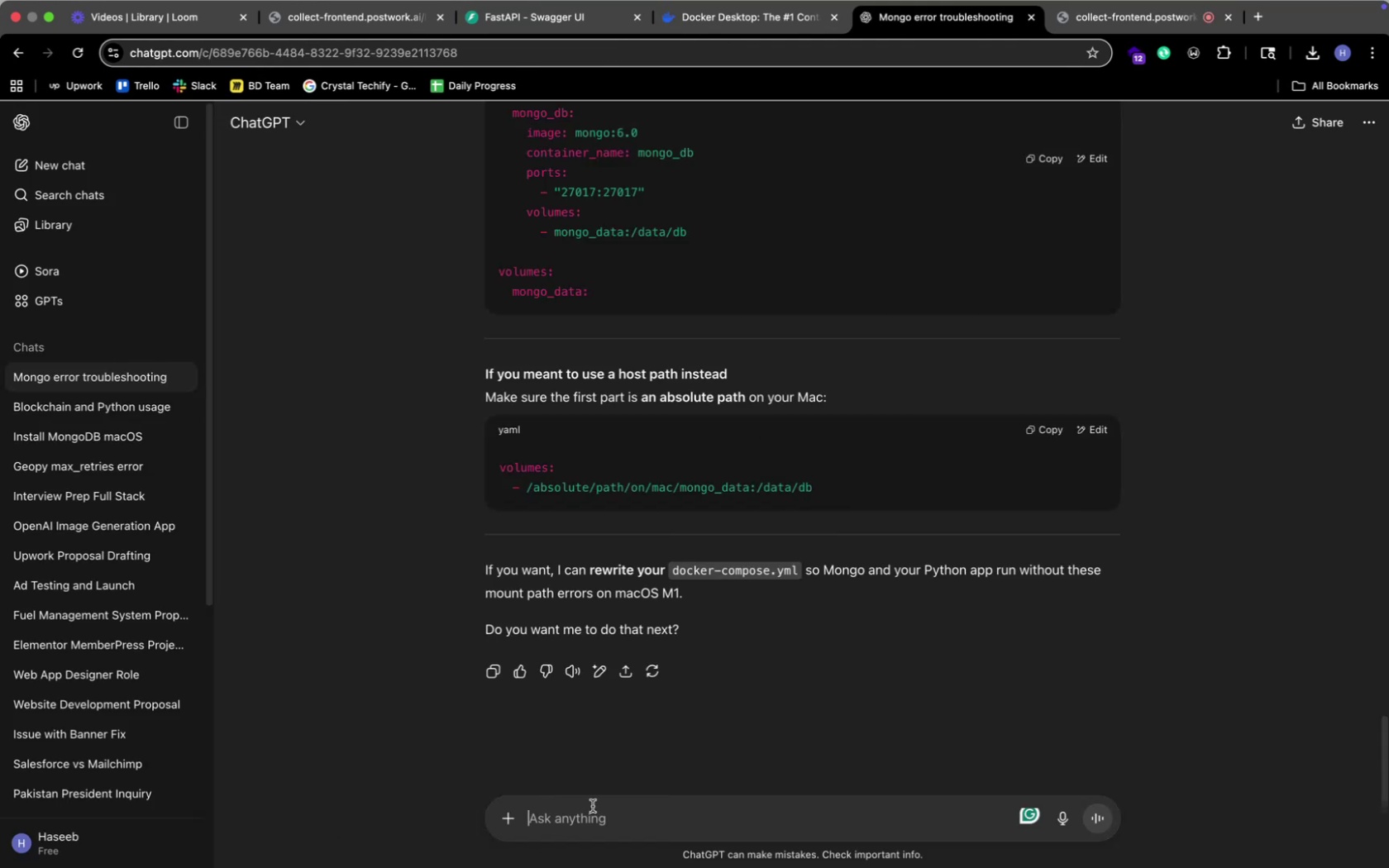 
key(Meta+V)
 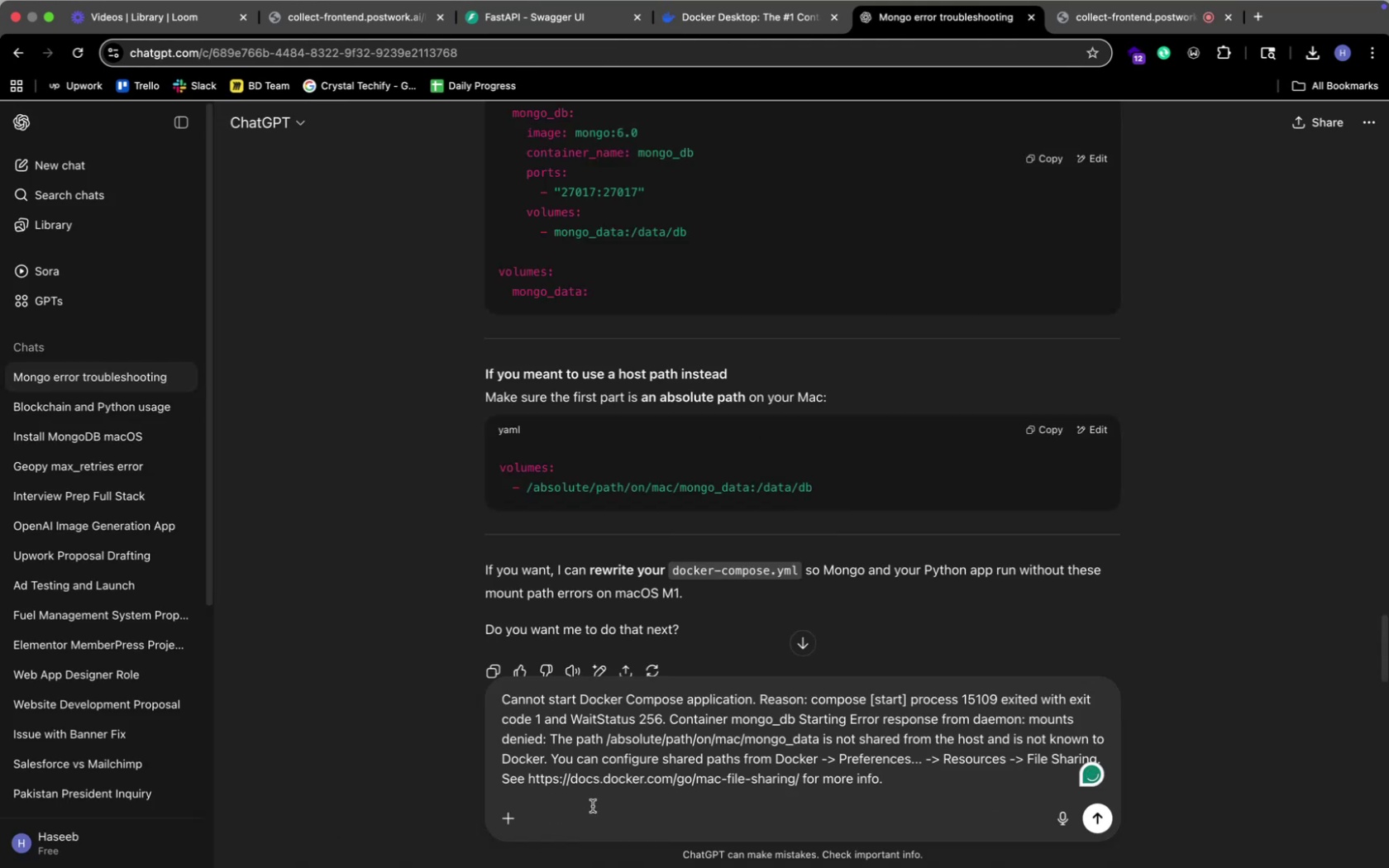 
key(Enter)
 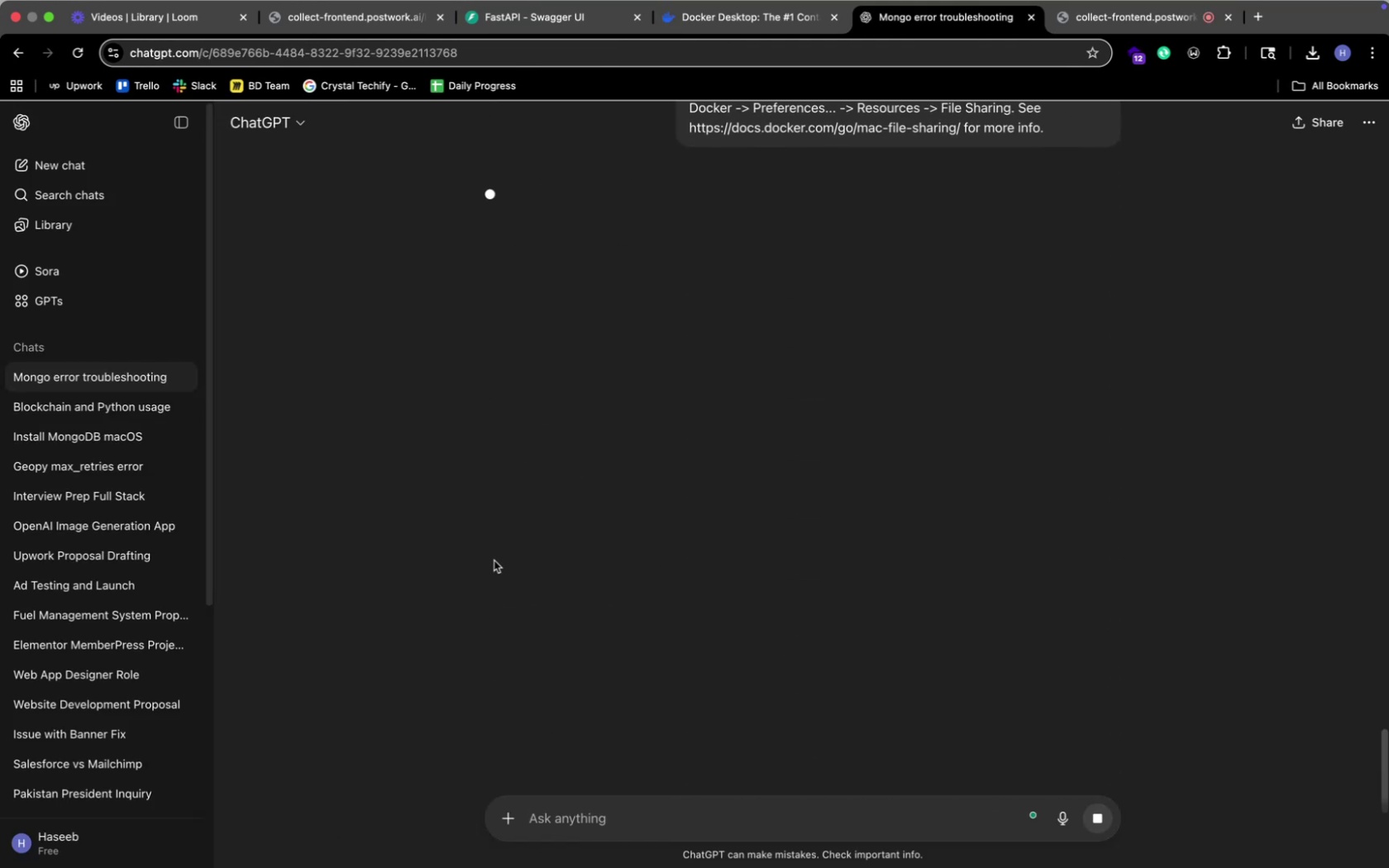 
scroll: coordinate [413, 389], scroll_direction: up, amount: 13.0
 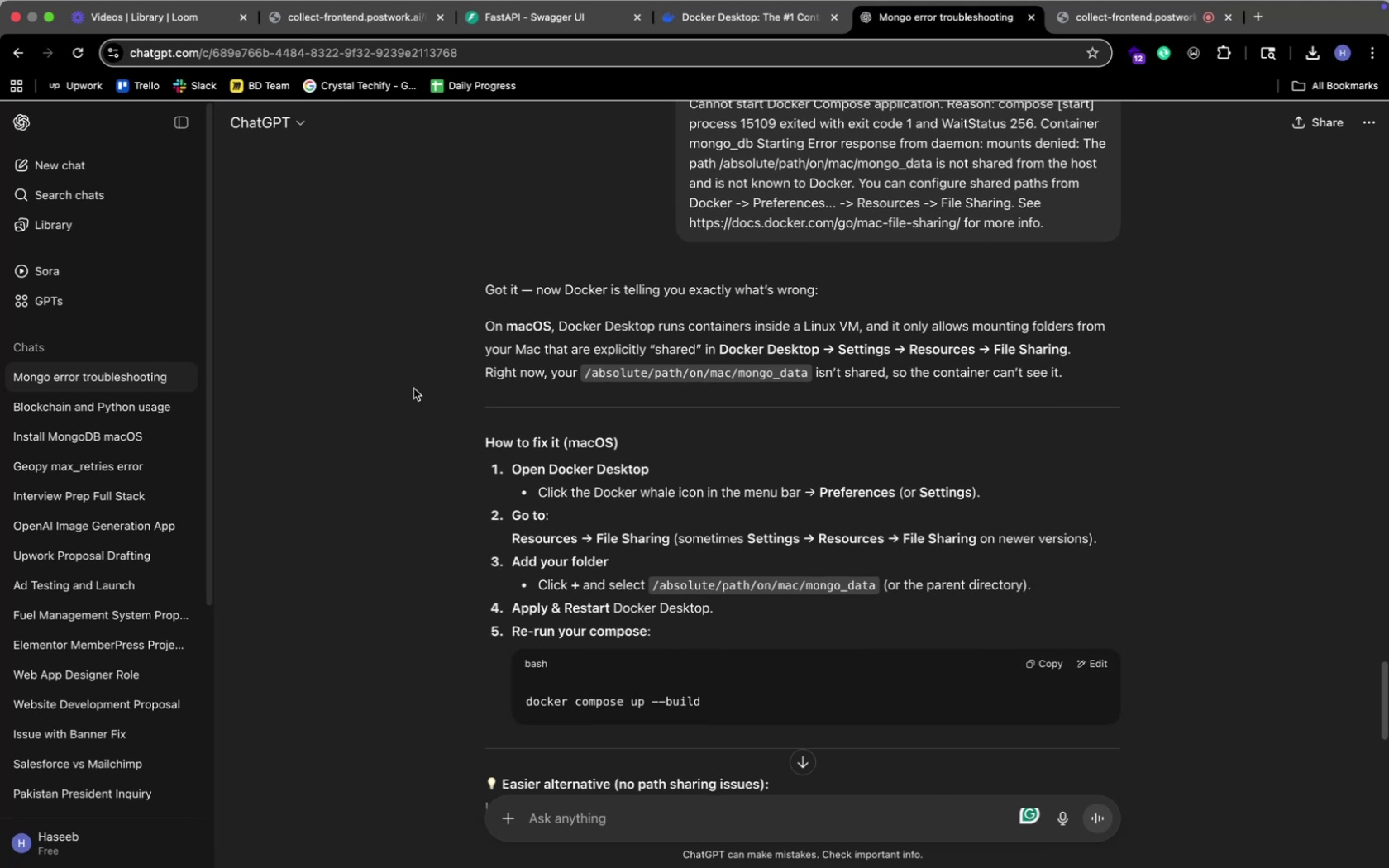 
scroll: coordinate [413, 389], scroll_direction: down, amount: 12.0
 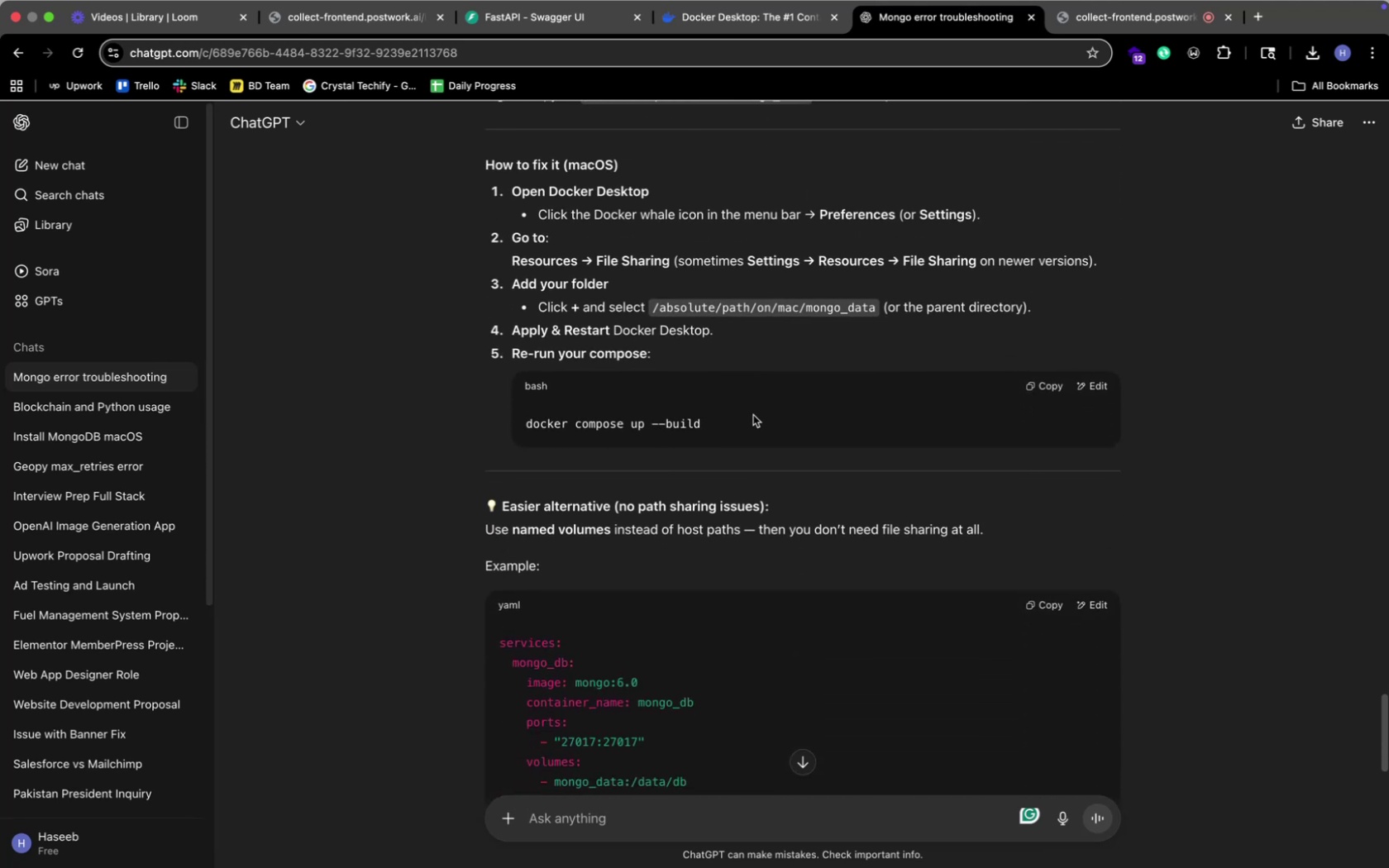 
left_click_drag(start_coordinate=[709, 420], to_coordinate=[524, 426])
 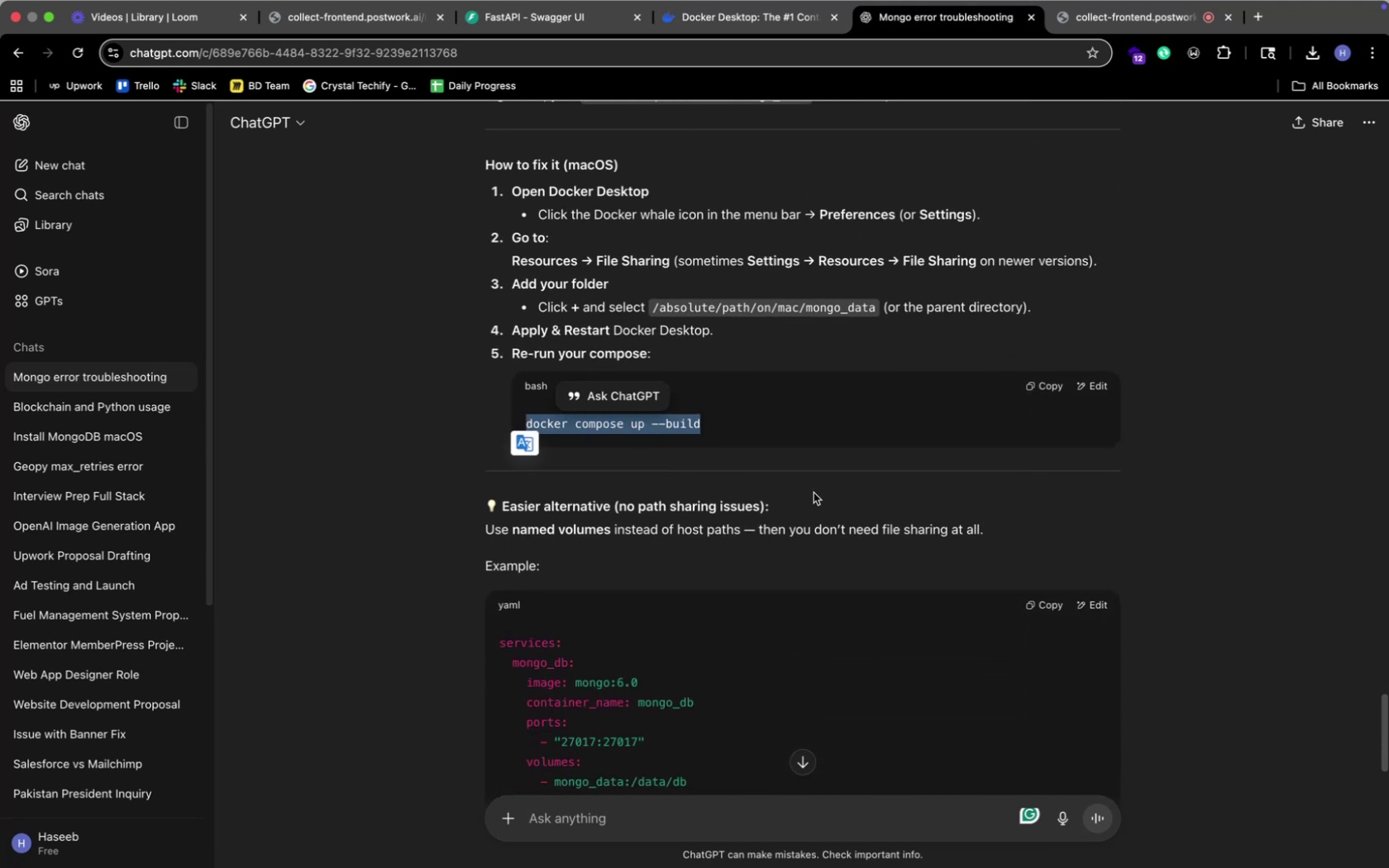 
scroll: coordinate [813, 493], scroll_direction: down, amount: 25.0
 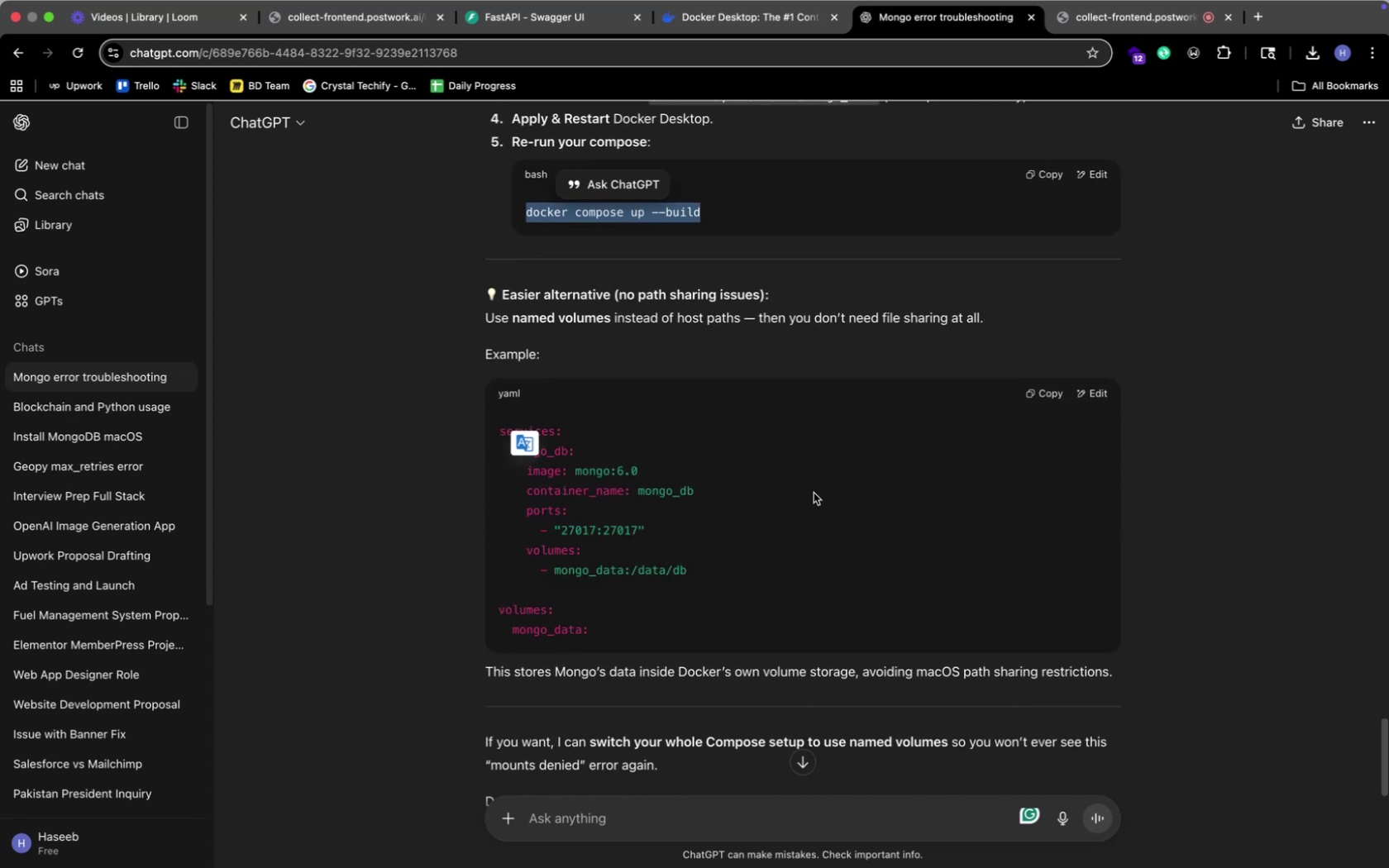 
scroll: coordinate [813, 493], scroll_direction: up, amount: 6.0
 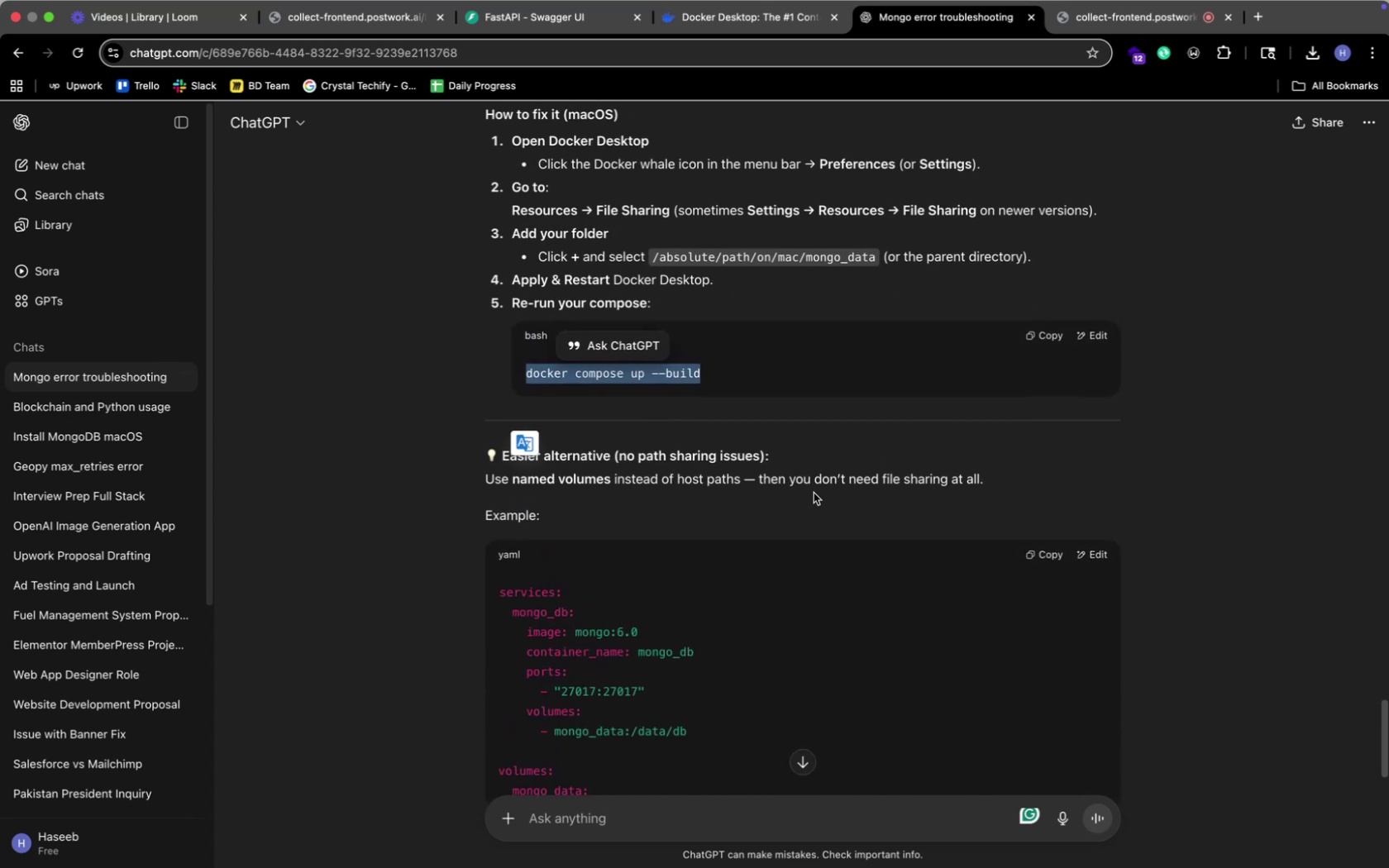 
key(Meta+C)
 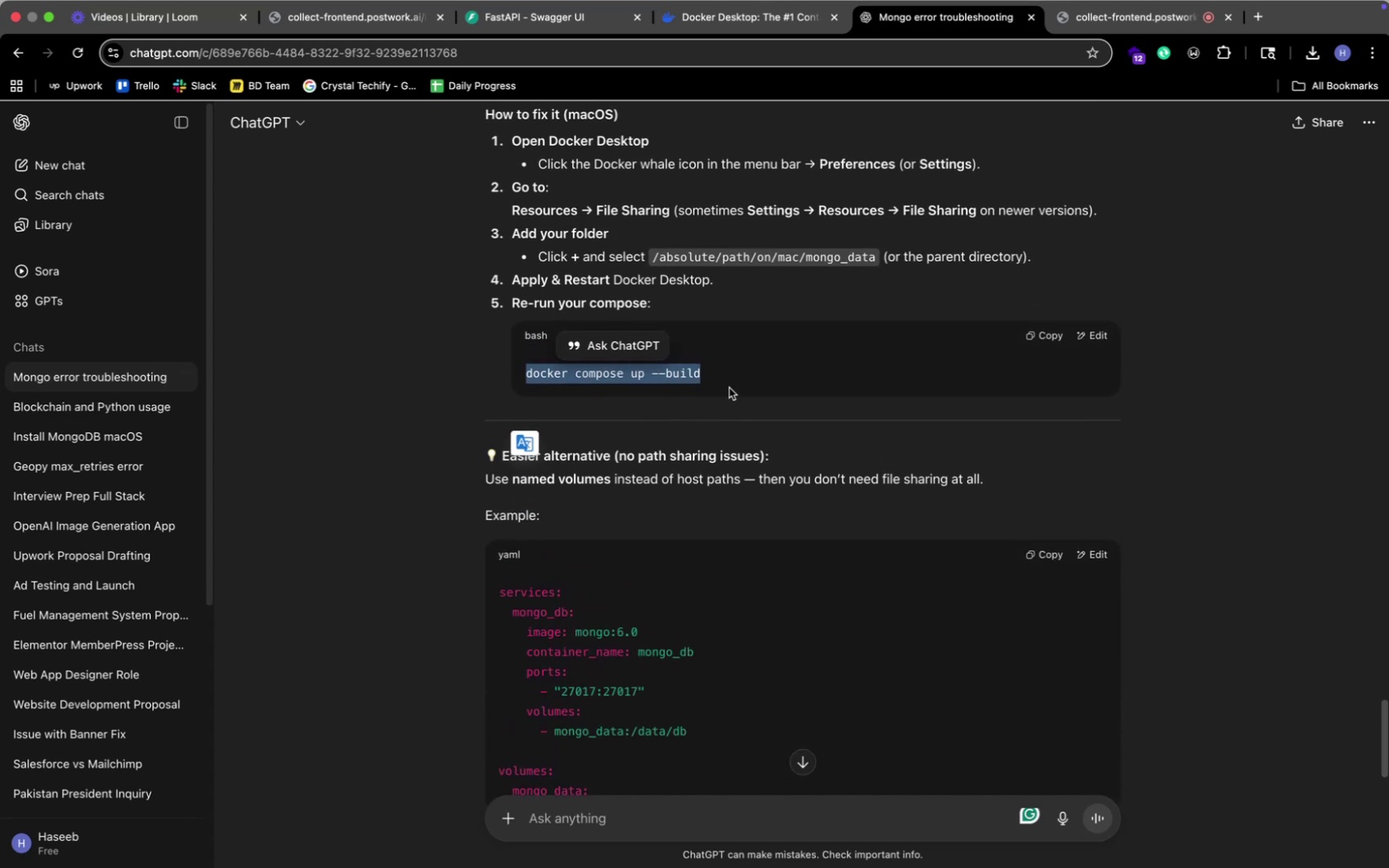 
wait(8.56)
 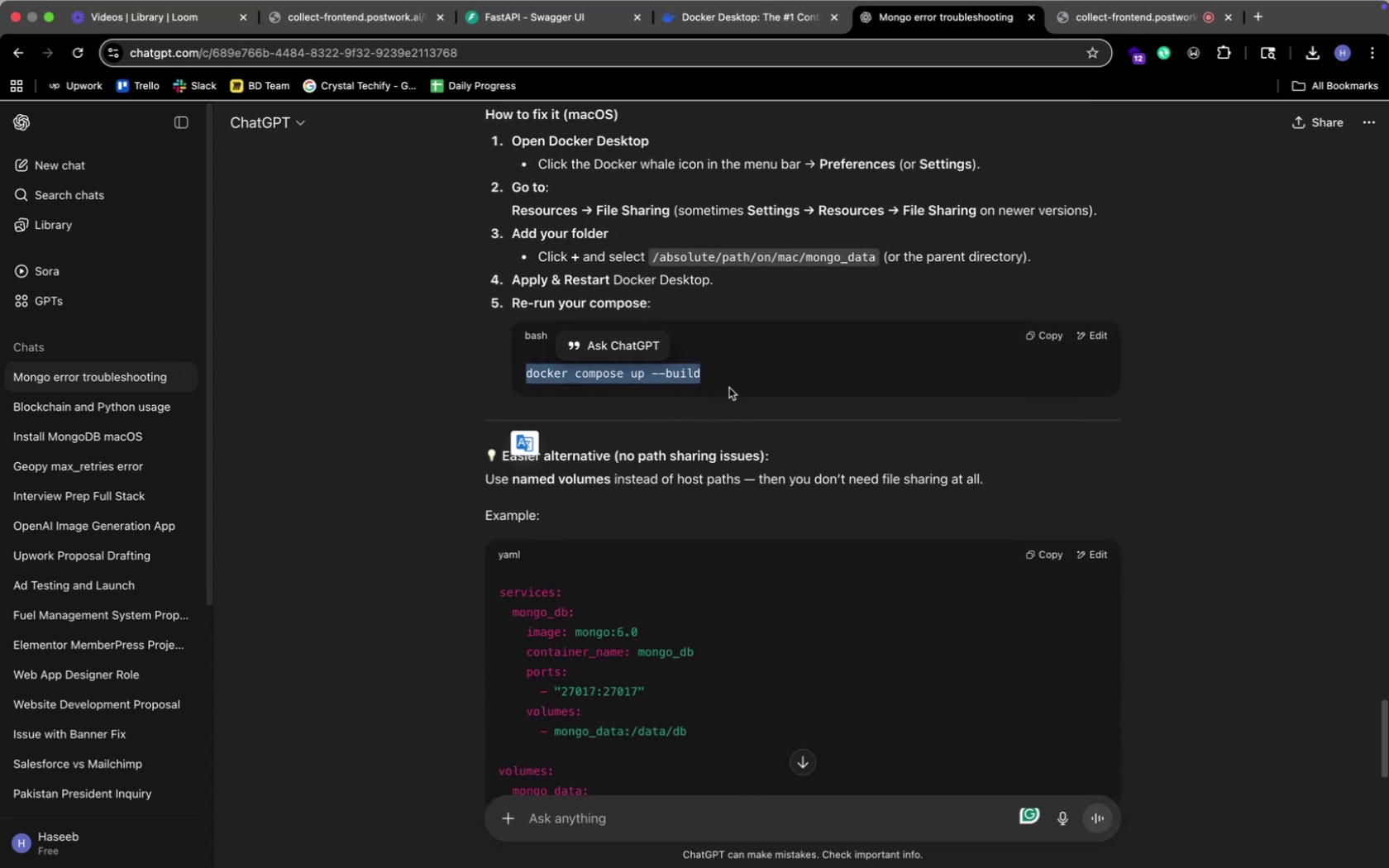 
key(Meta+C)
 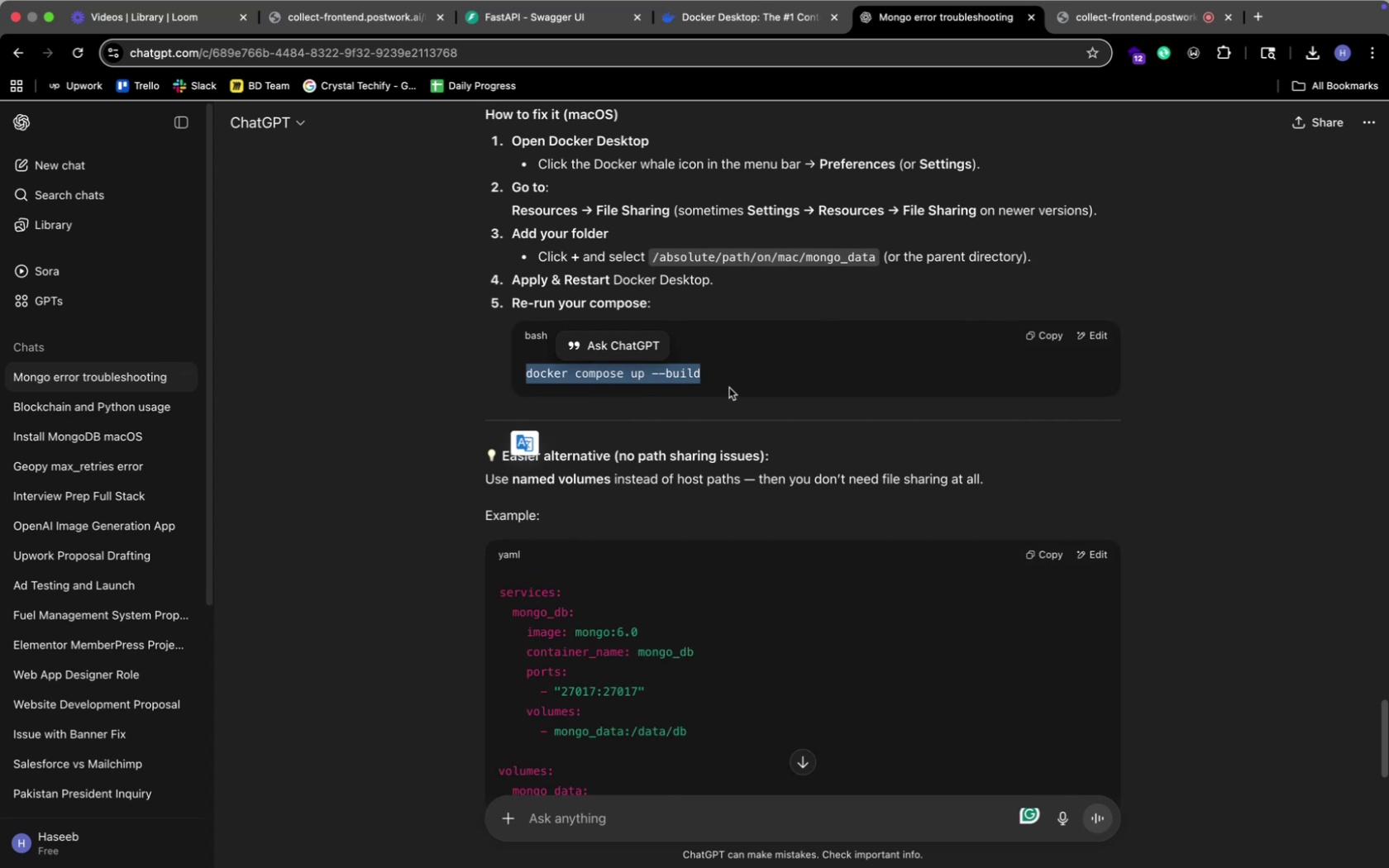 
key(Meta+Tab)
 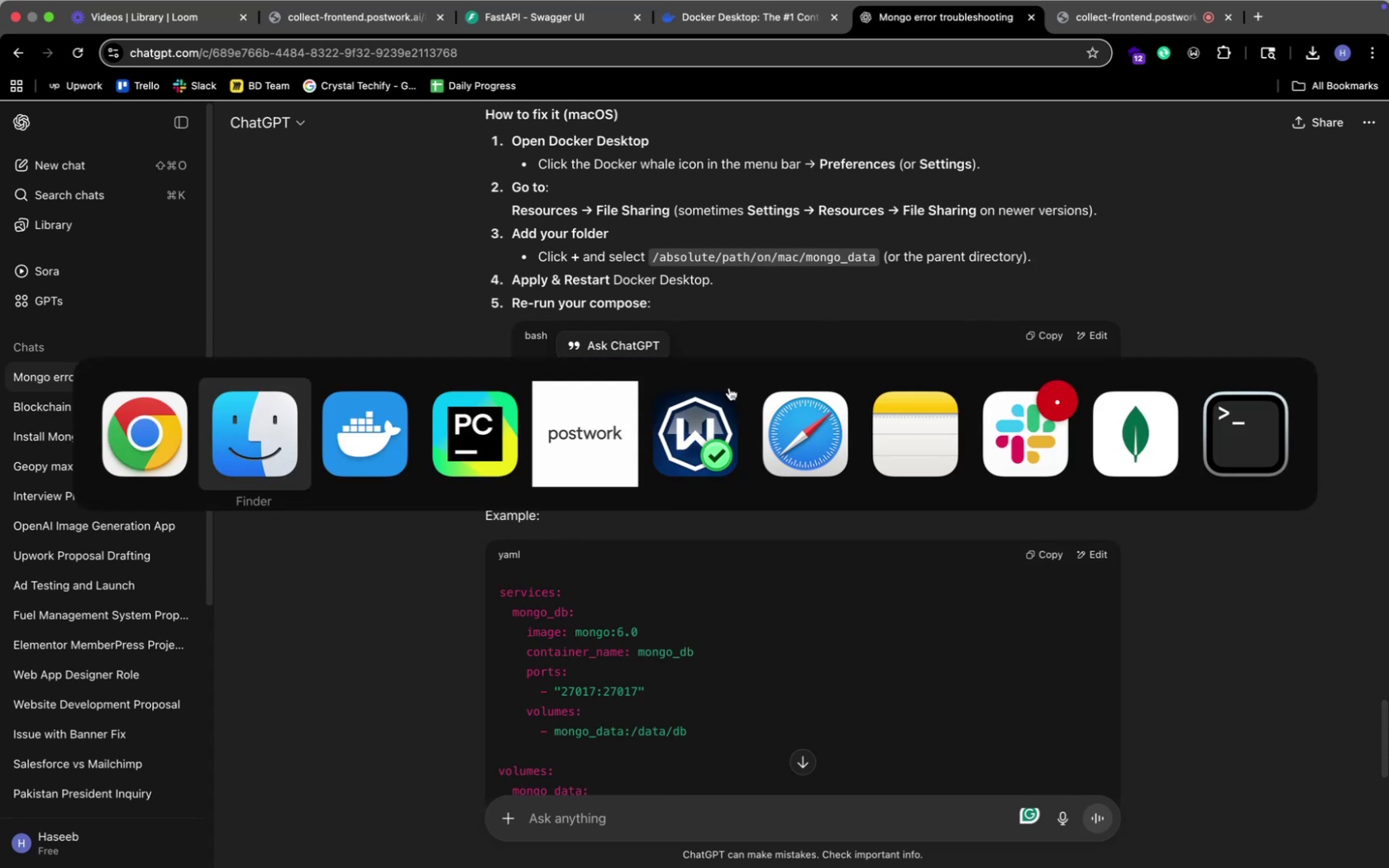 
key(Meta+ArrowRight)
 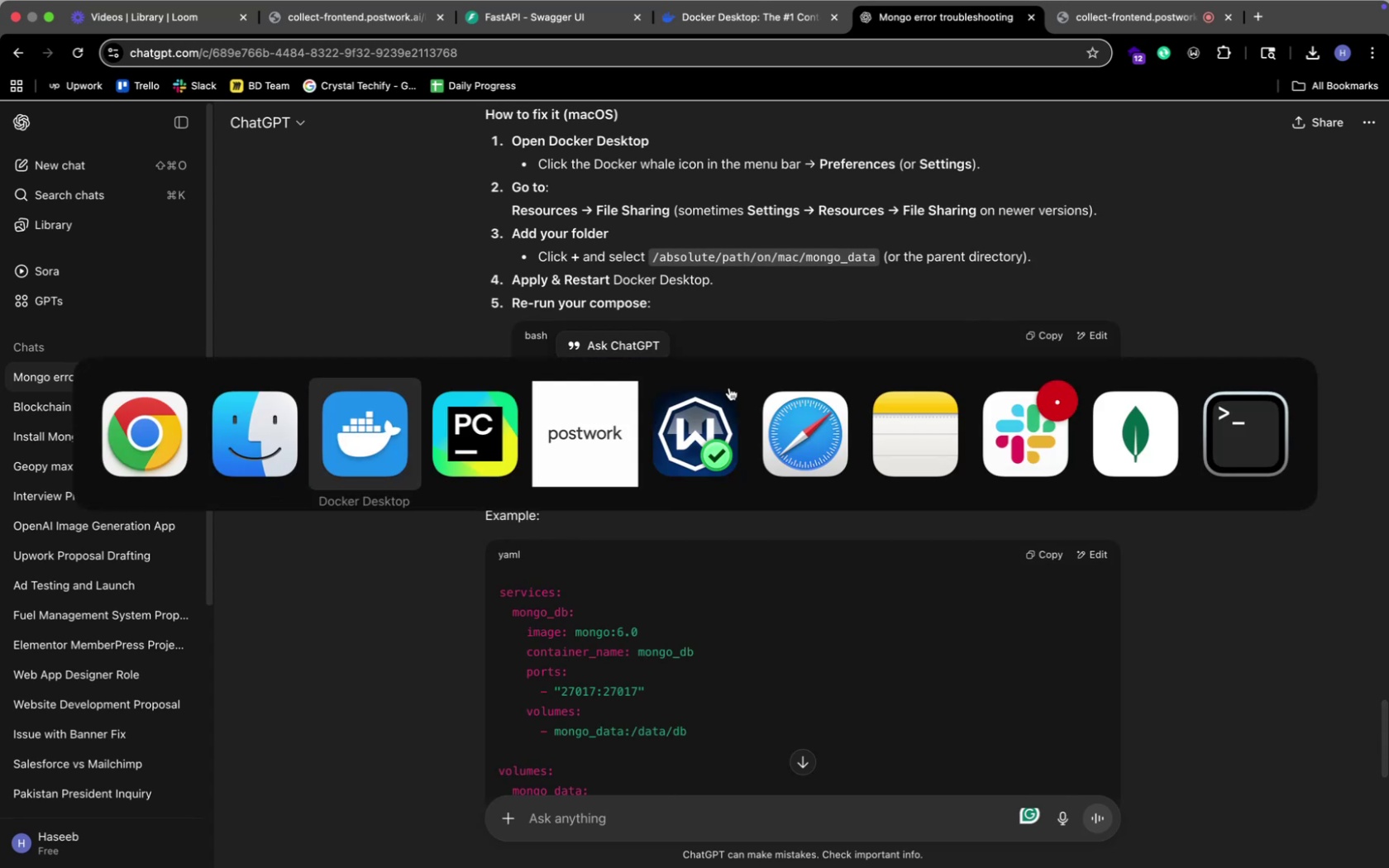 
key(Meta+ArrowRight)
 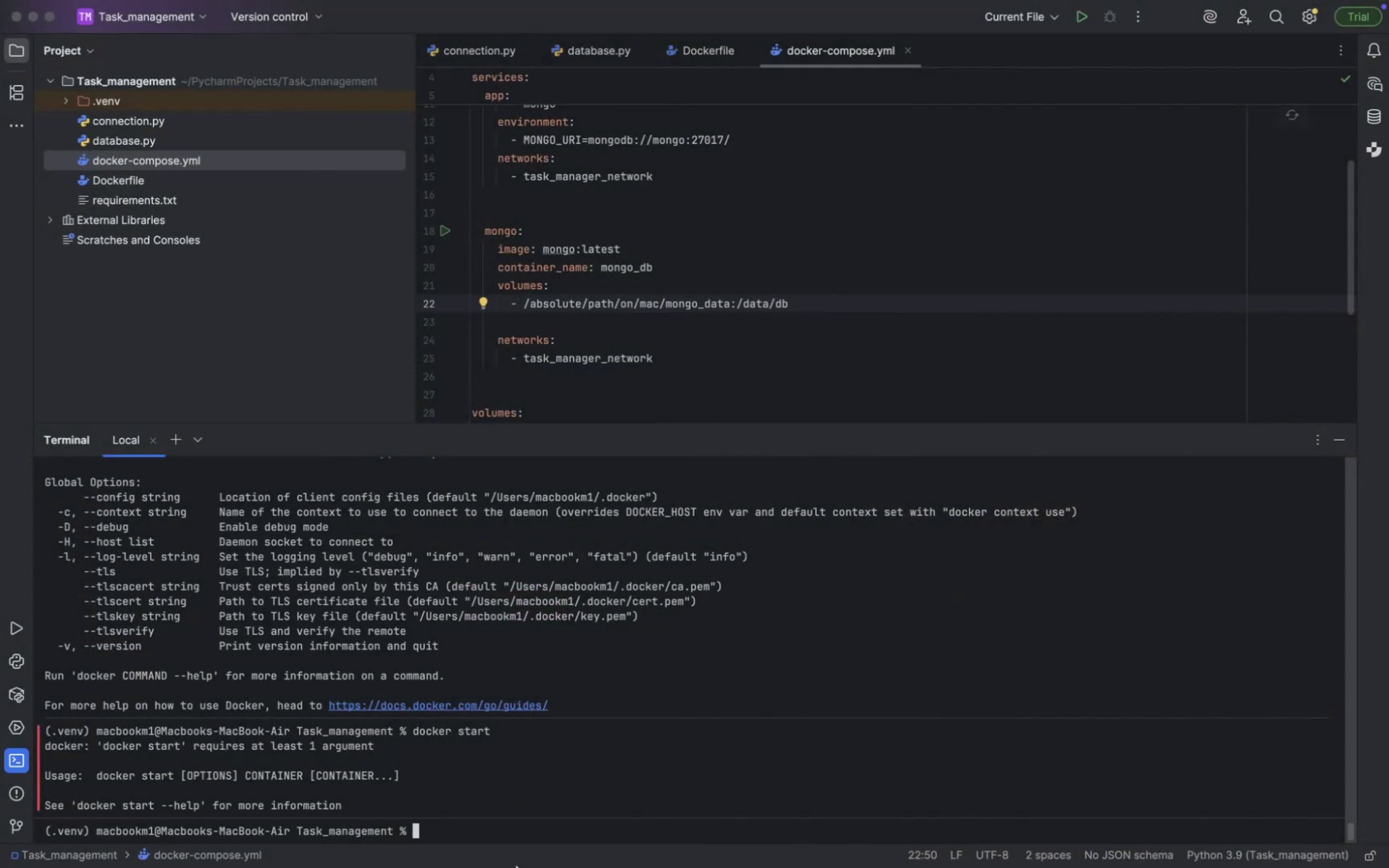 
key(Meta+V)
 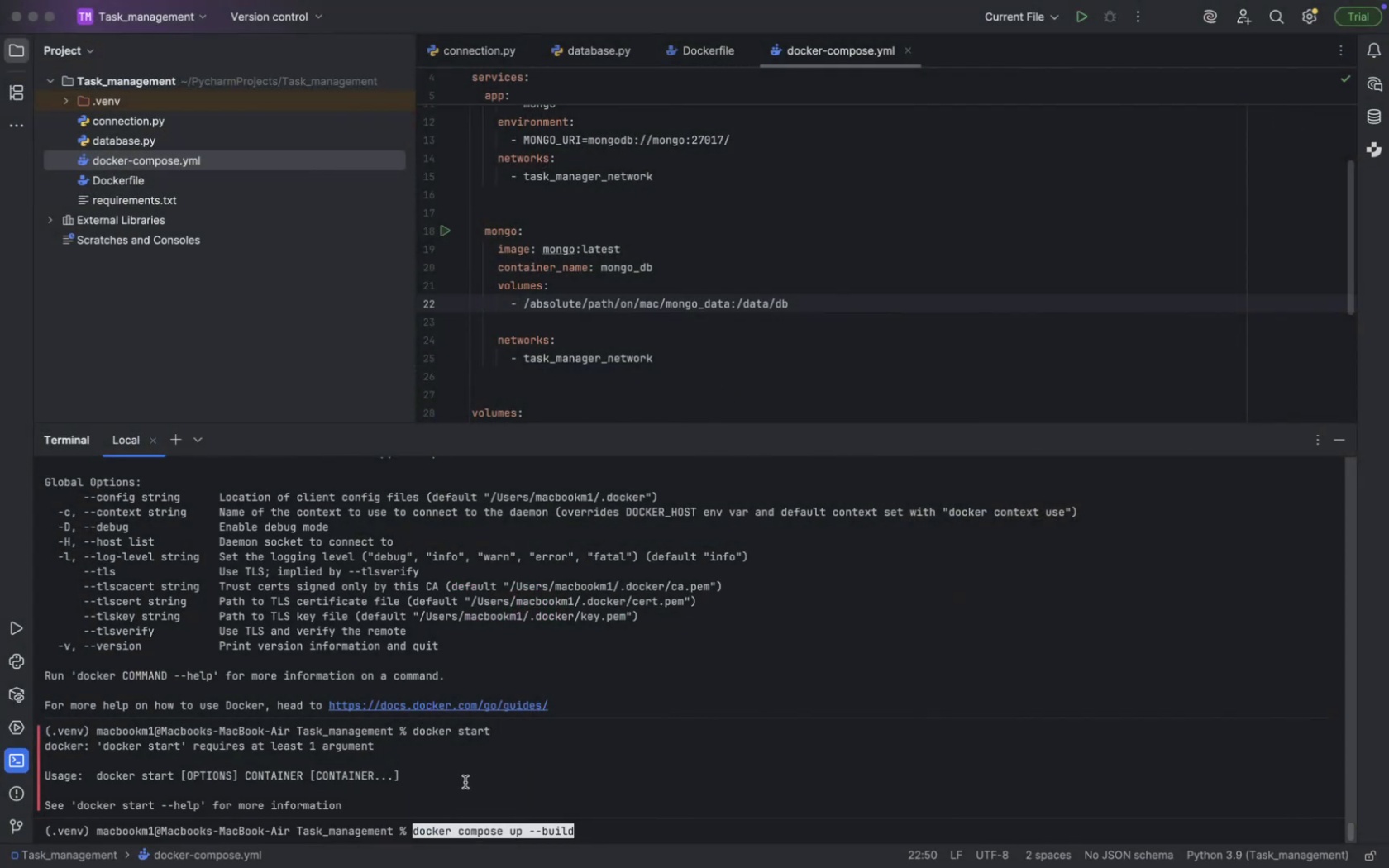 
key(Enter)
 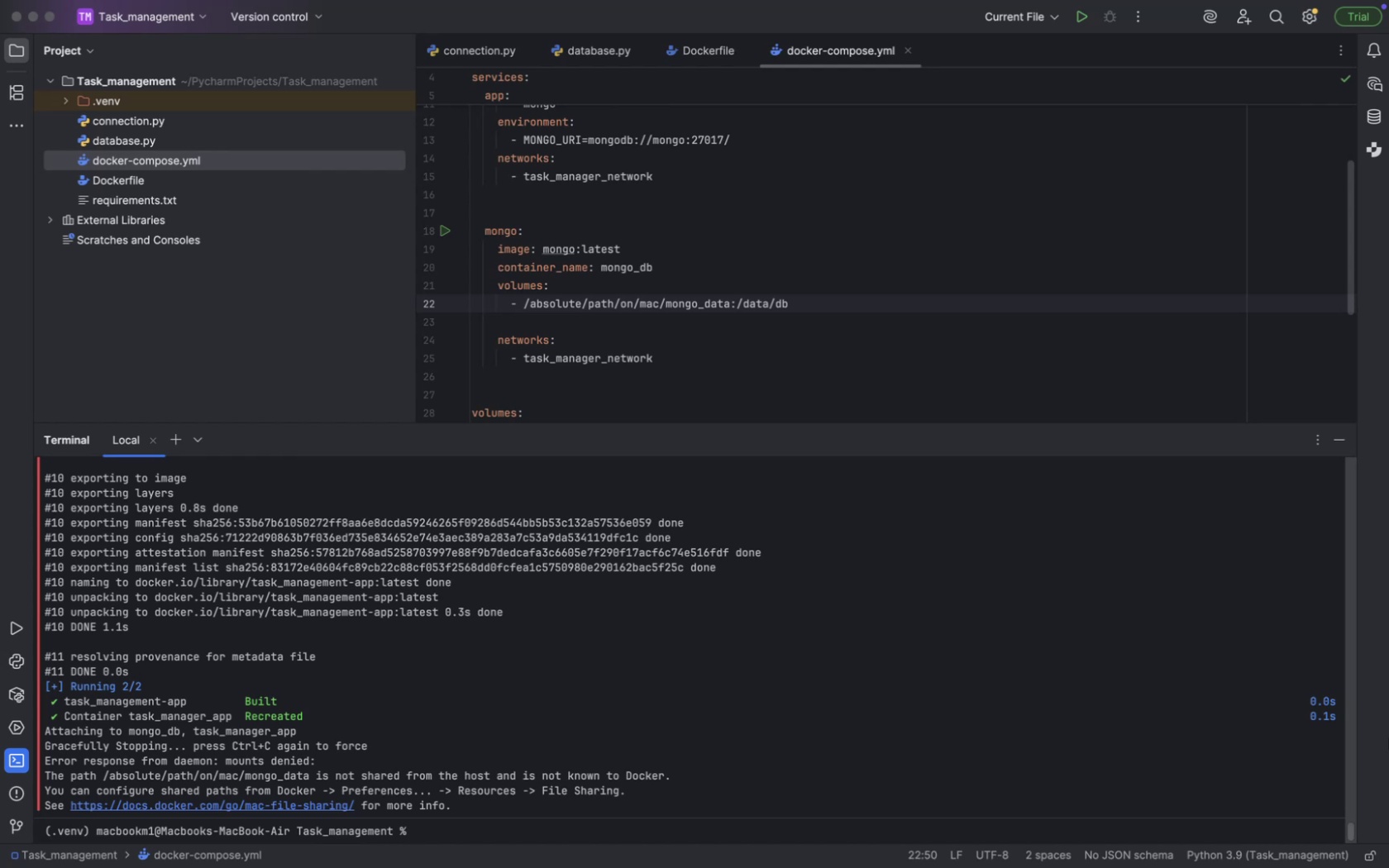 
wait(63.98)
 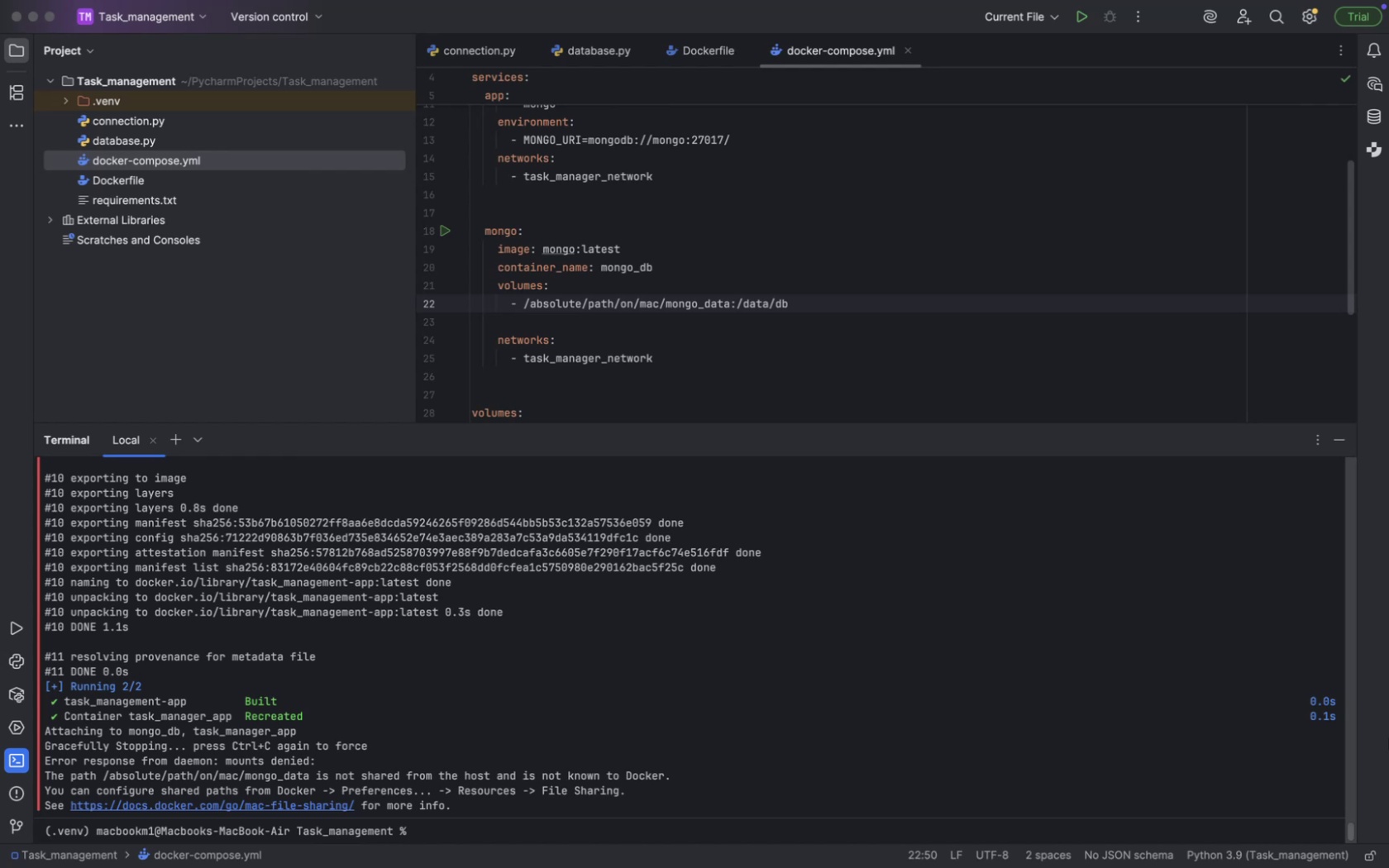 
key(ArrowUp)
 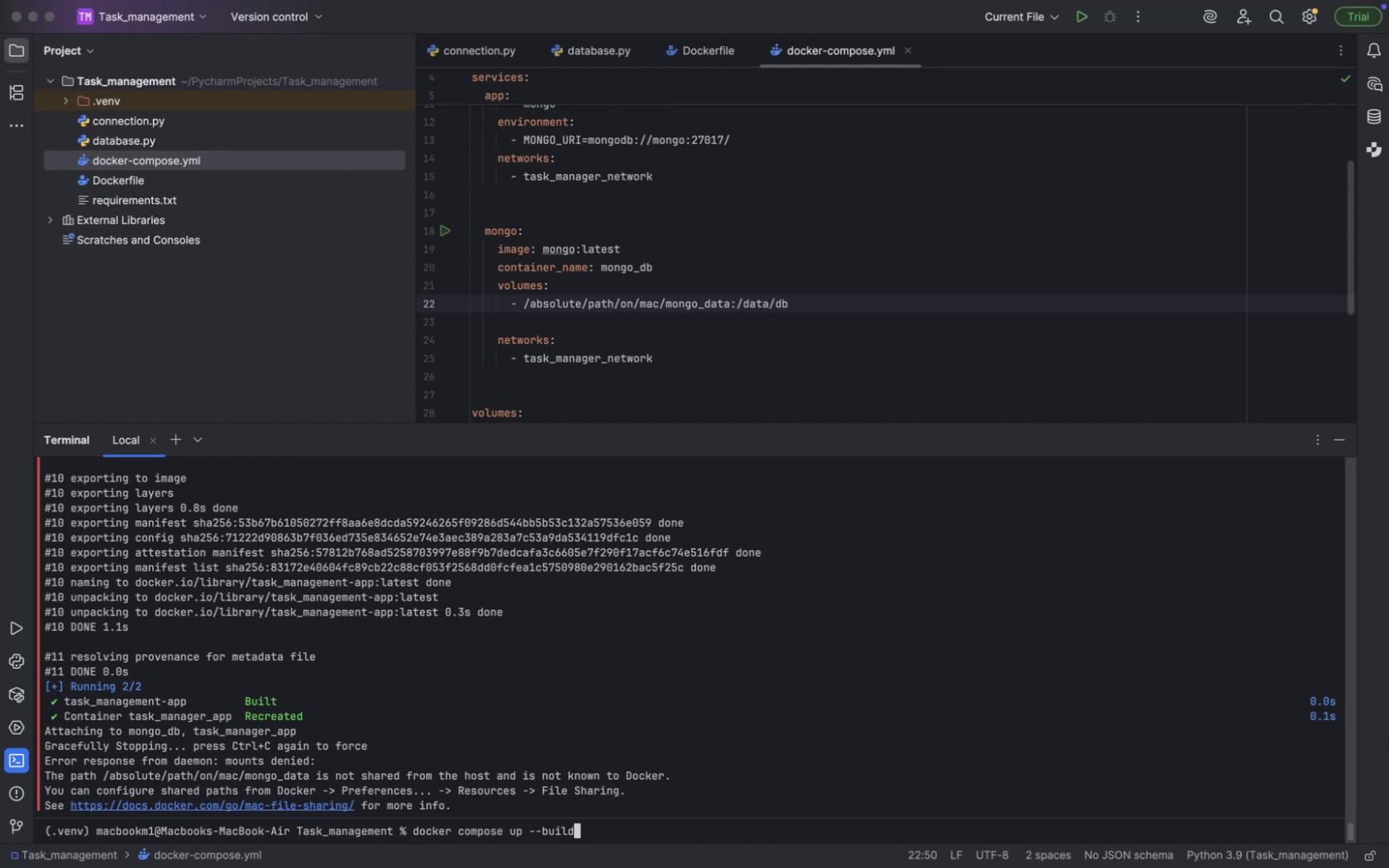 
key(ArrowUp)
 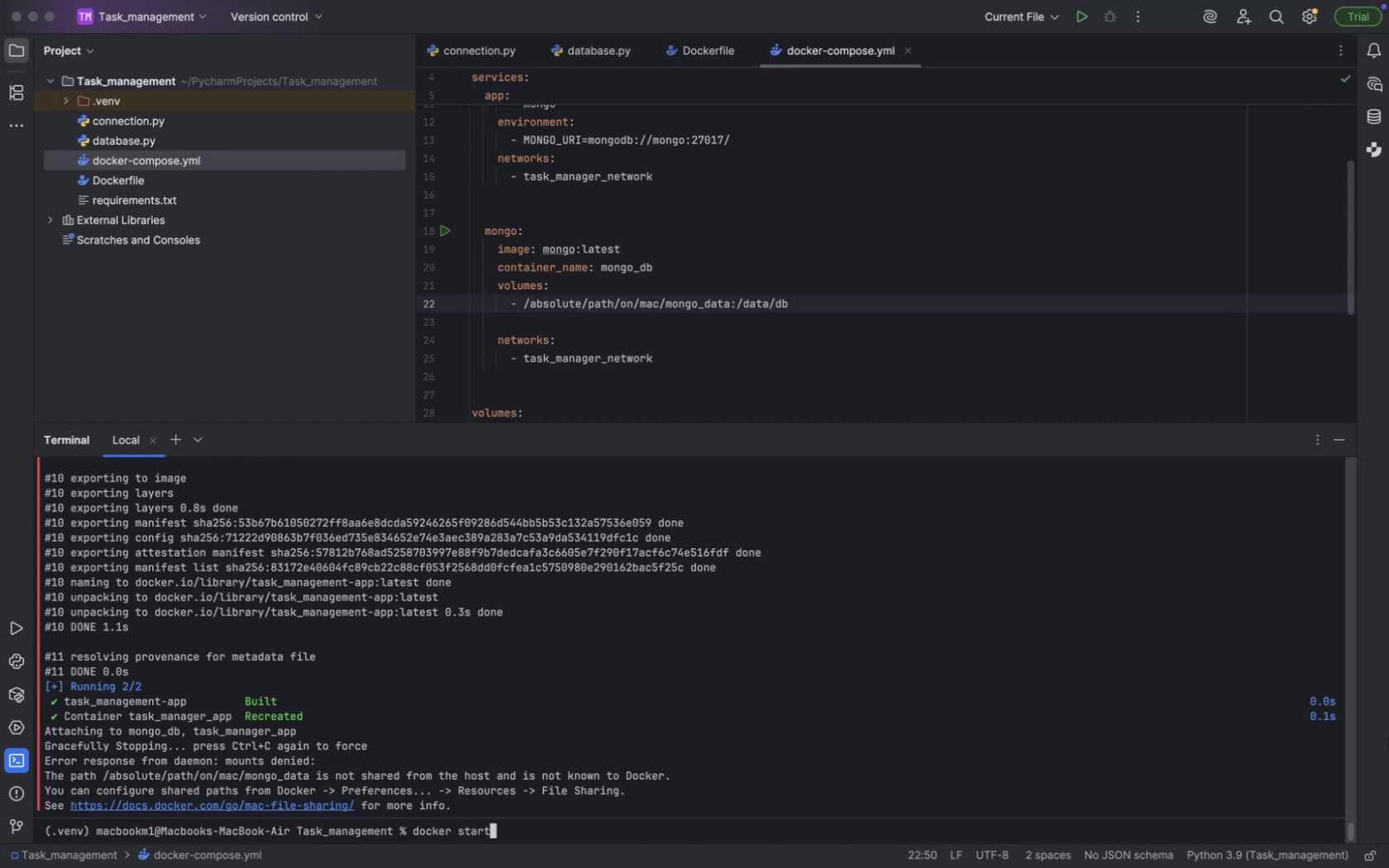 
key(ArrowUp)
 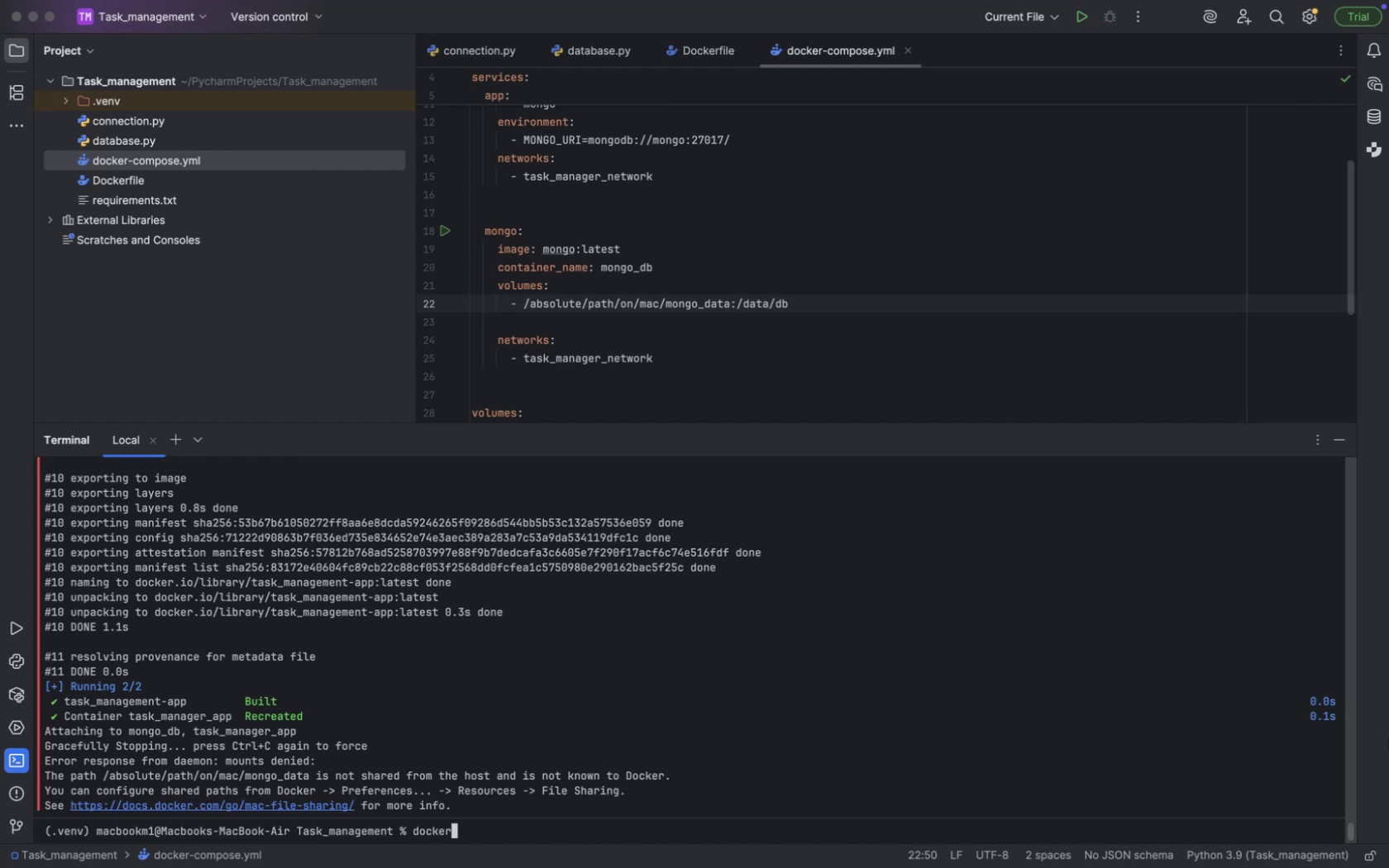 
key(ArrowUp)
 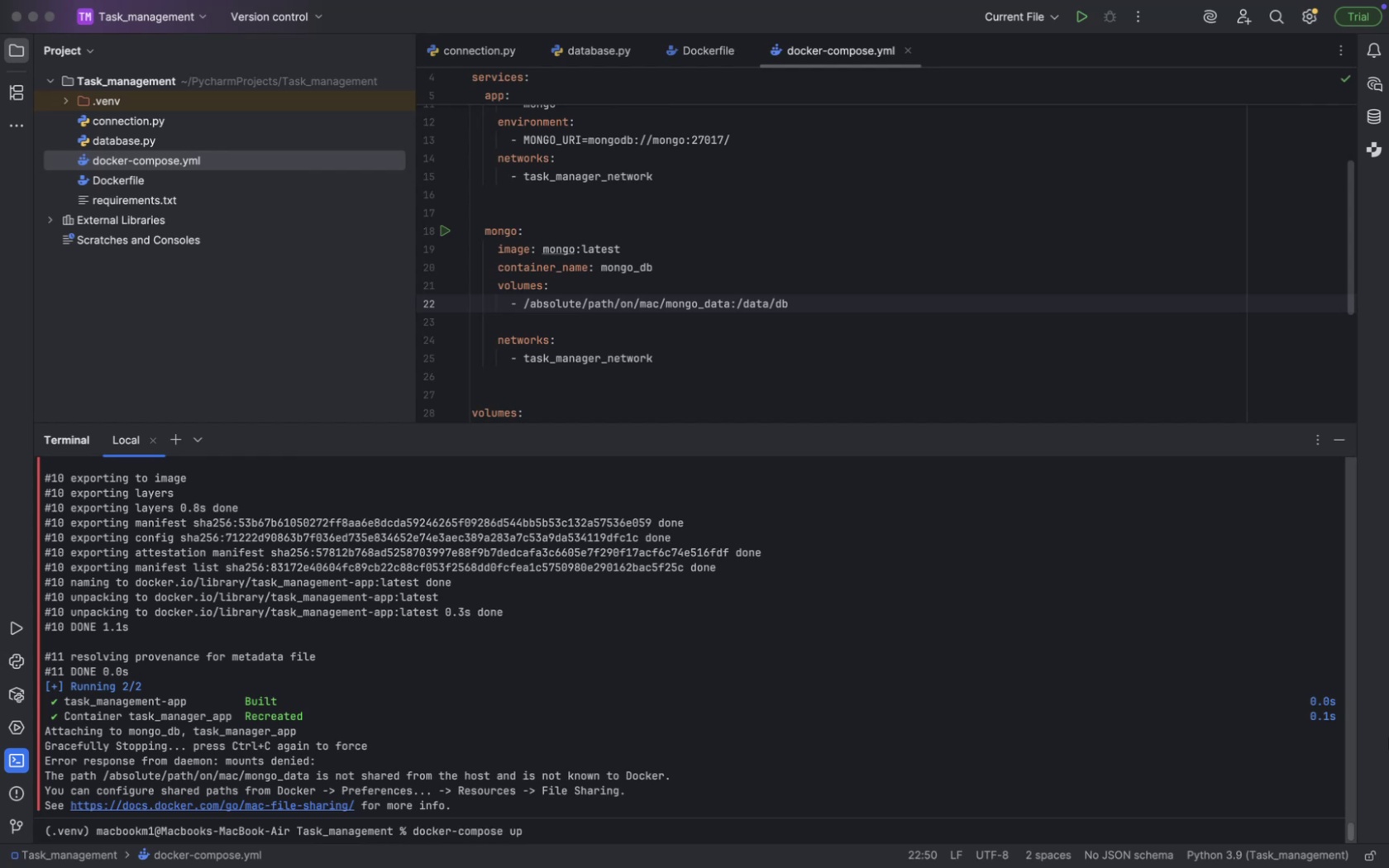 
key(Enter)
 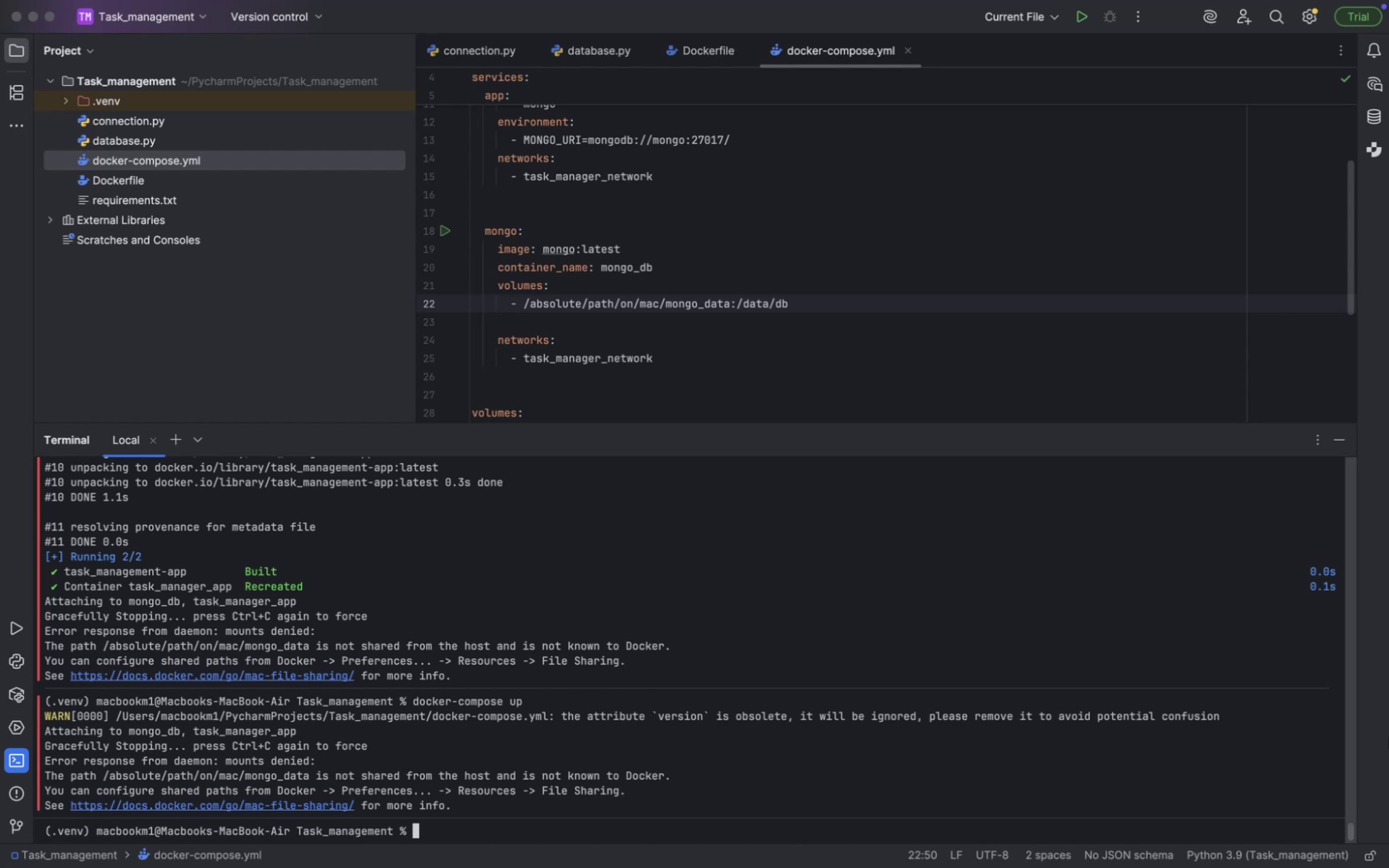 
wait(12.58)
 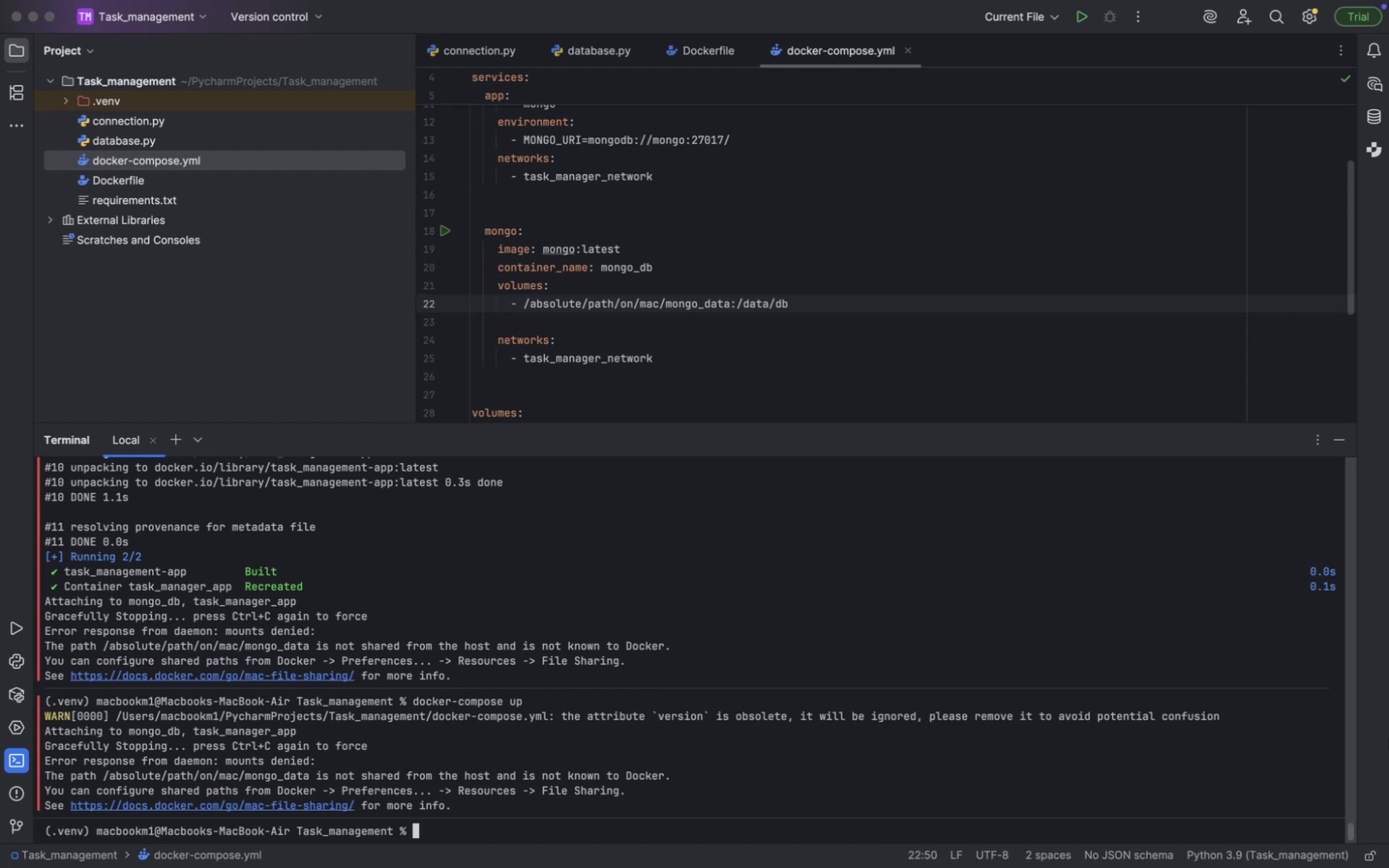 
left_click([1136, 696])
 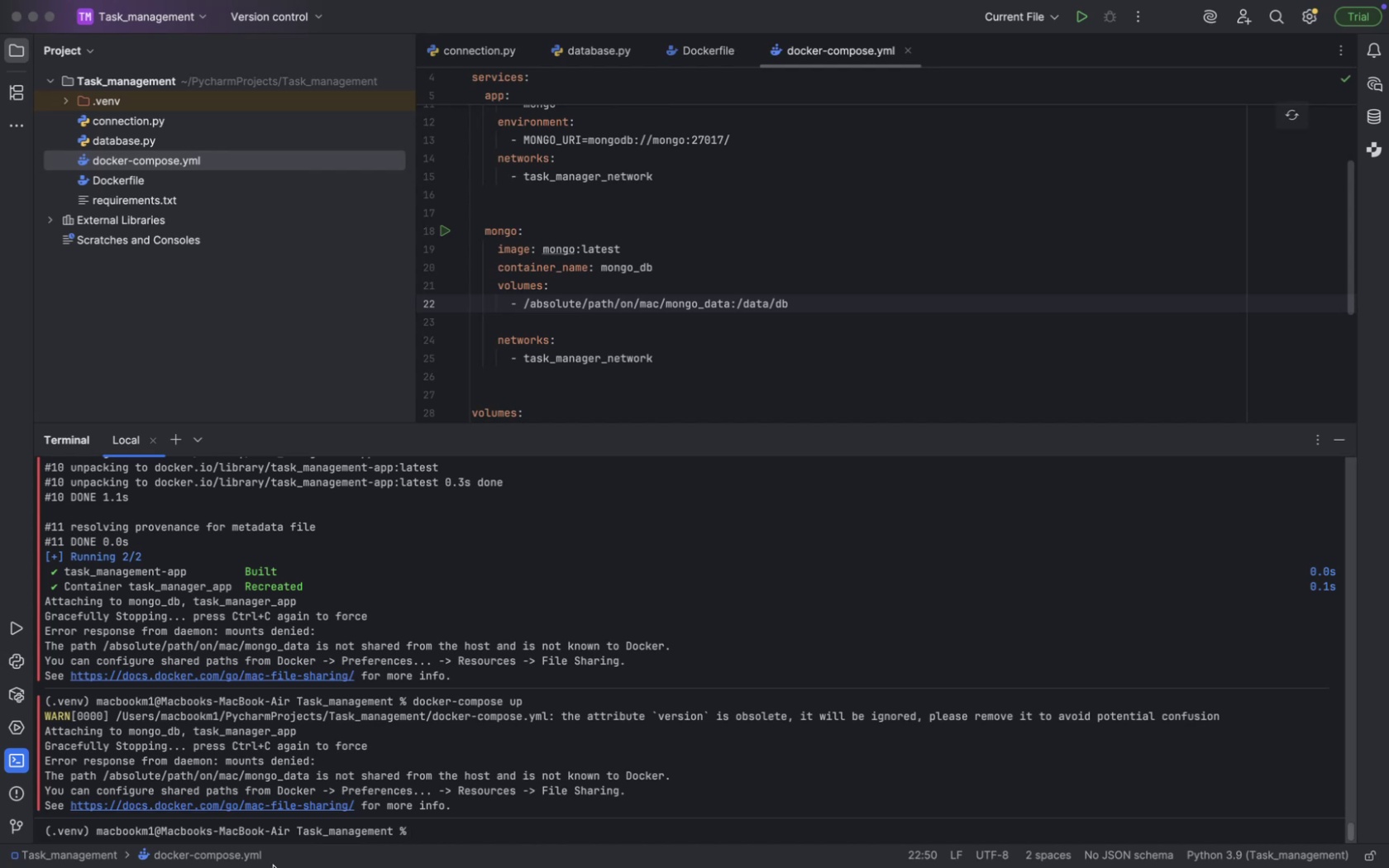 
wait(26.68)
 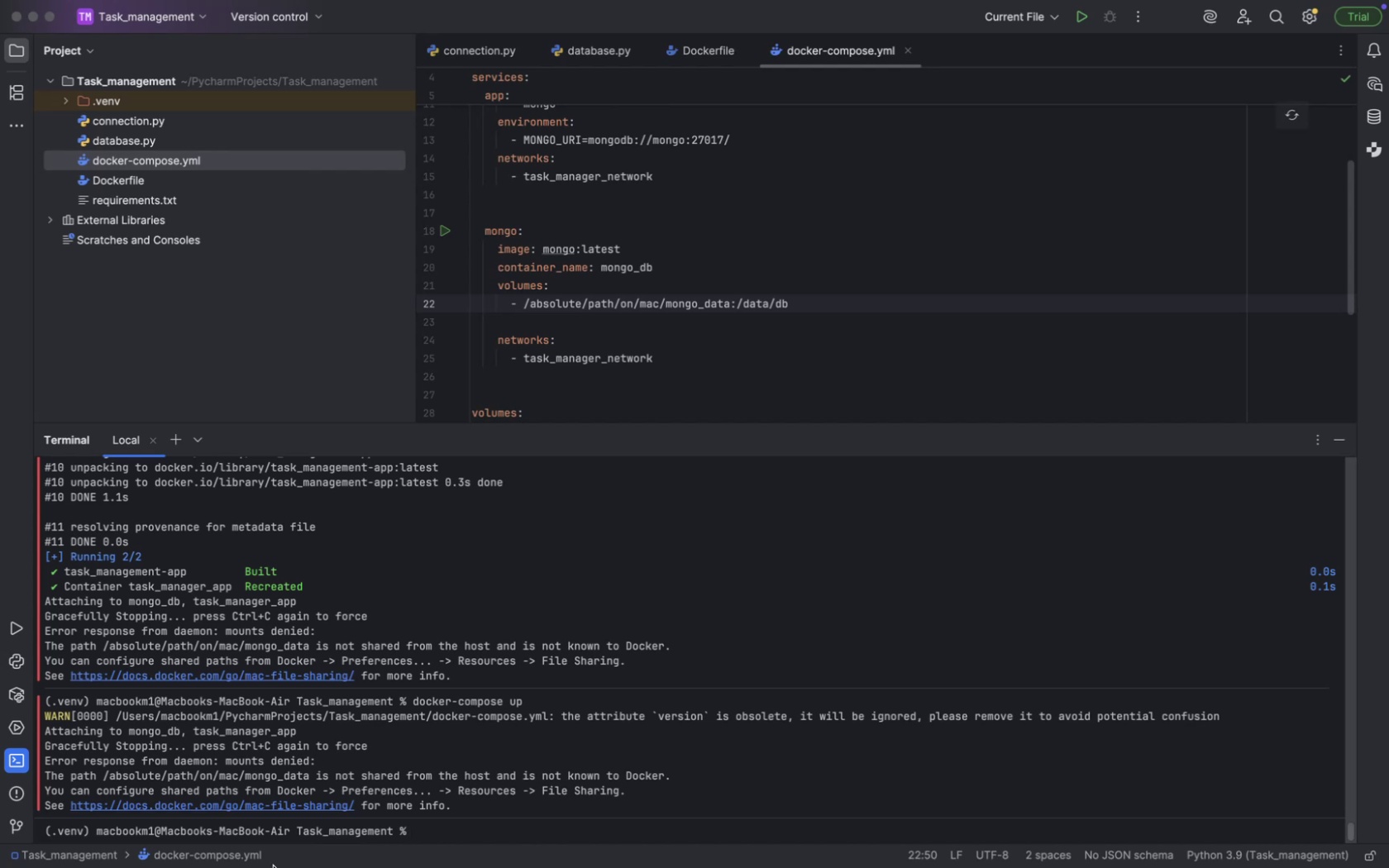 
left_click([290, 808])
 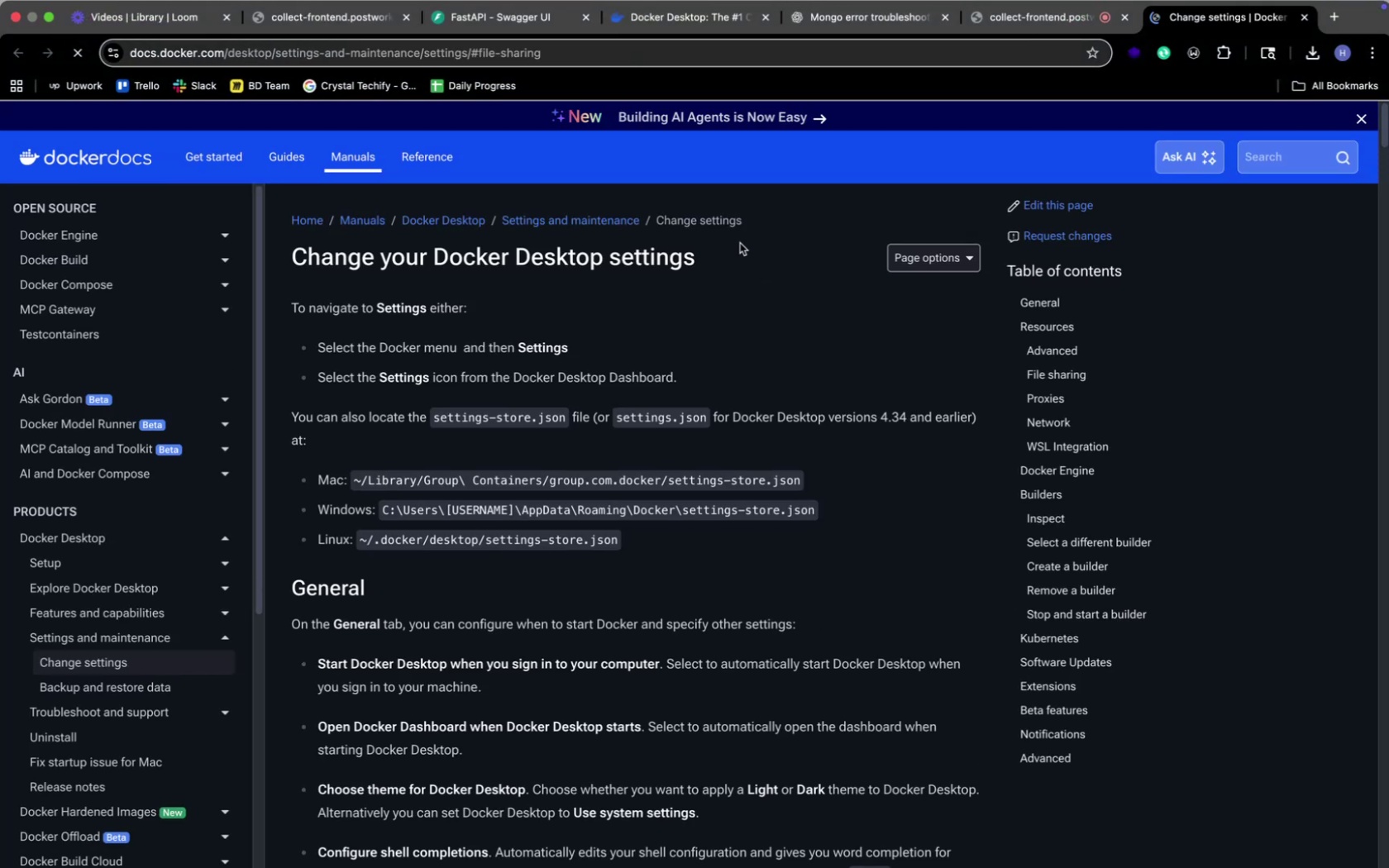 
scroll: coordinate [444, 543], scroll_direction: down, amount: 8.0
 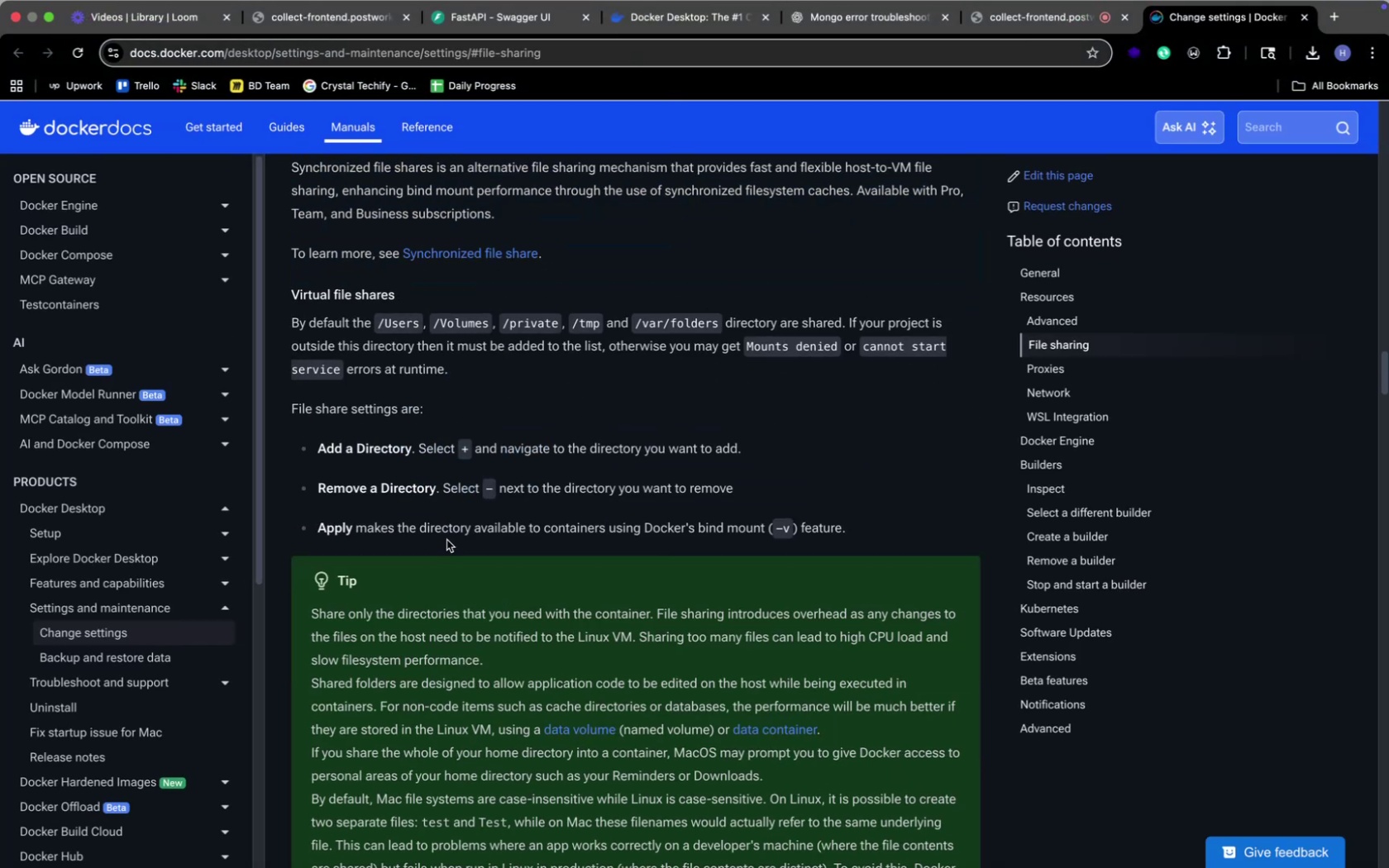 
scroll: coordinate [447, 537], scroll_direction: none, amount: 0.0
 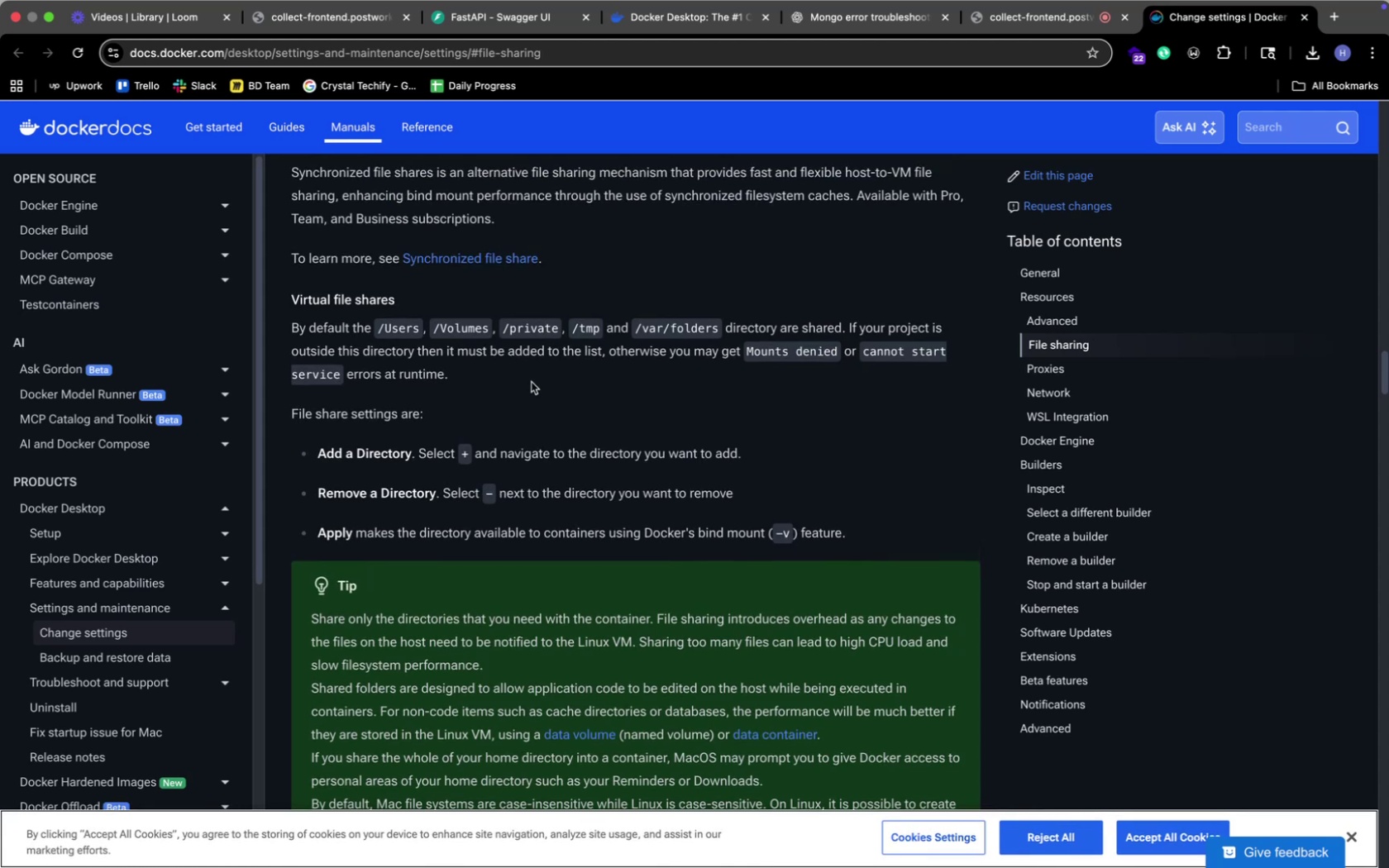 
scroll: coordinate [531, 381], scroll_direction: down, amount: 28.0
 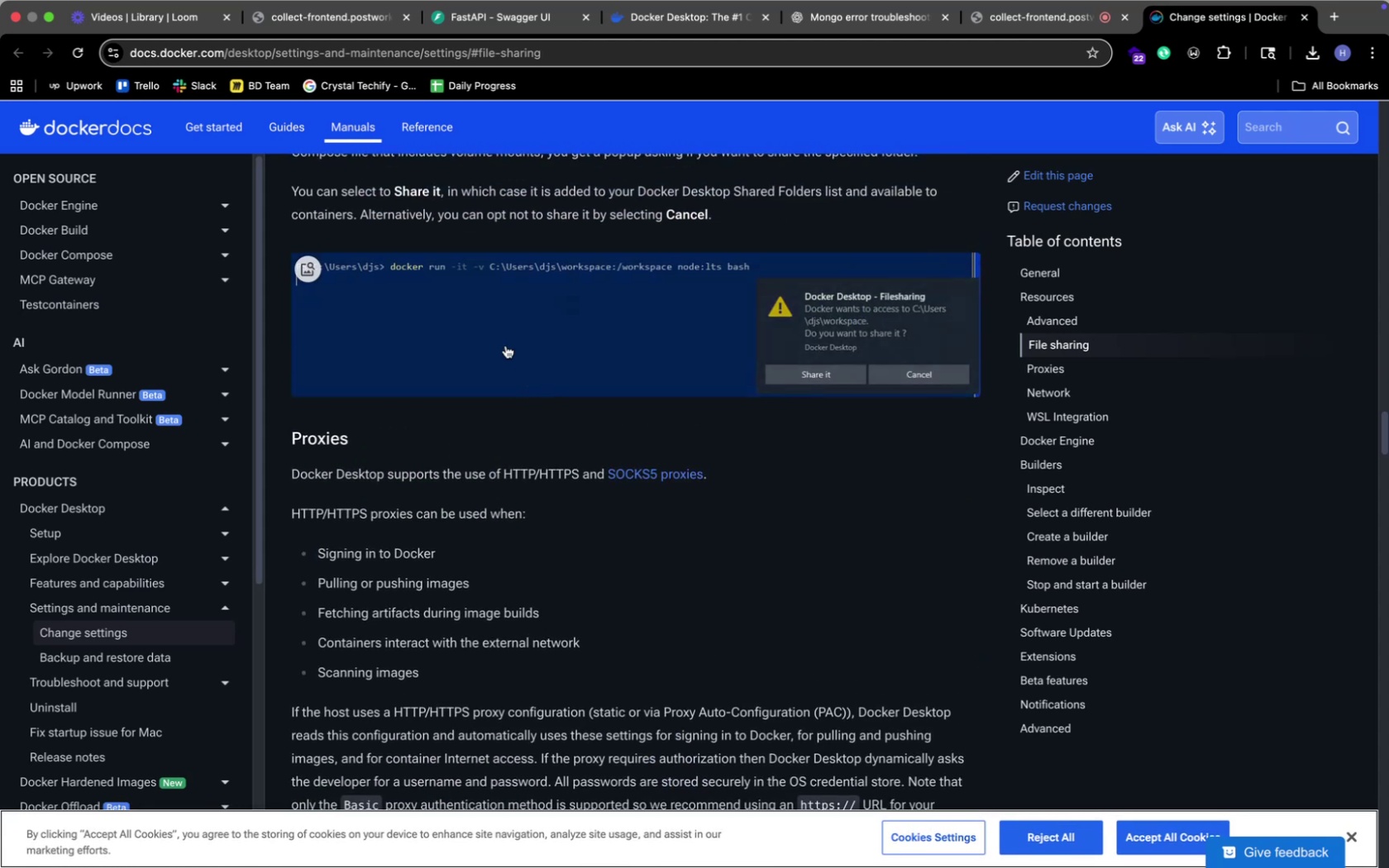 
scroll: coordinate [500, 303], scroll_direction: up, amount: 4.0
 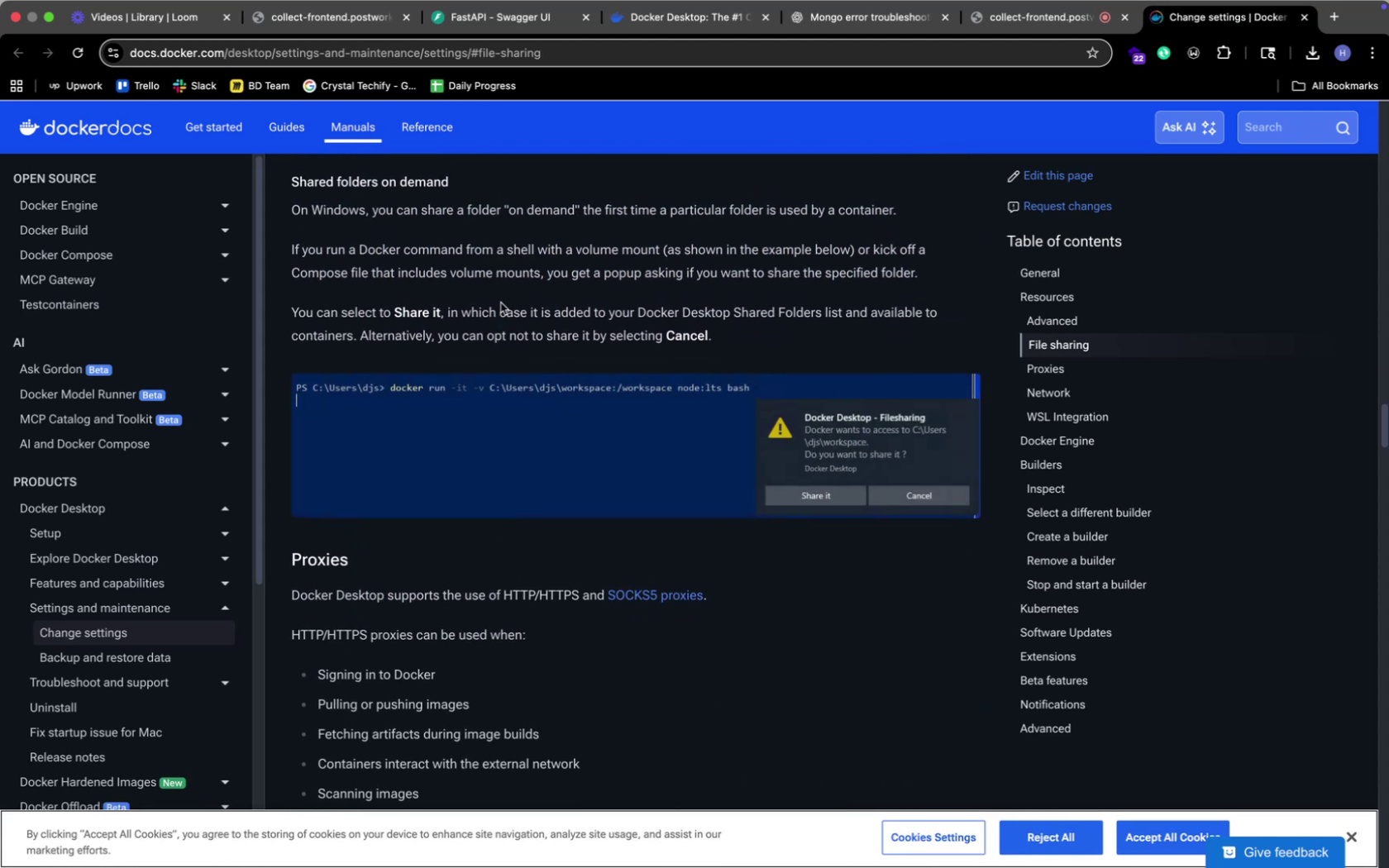 
scroll: coordinate [499, 301], scroll_direction: down, amount: 141.0
 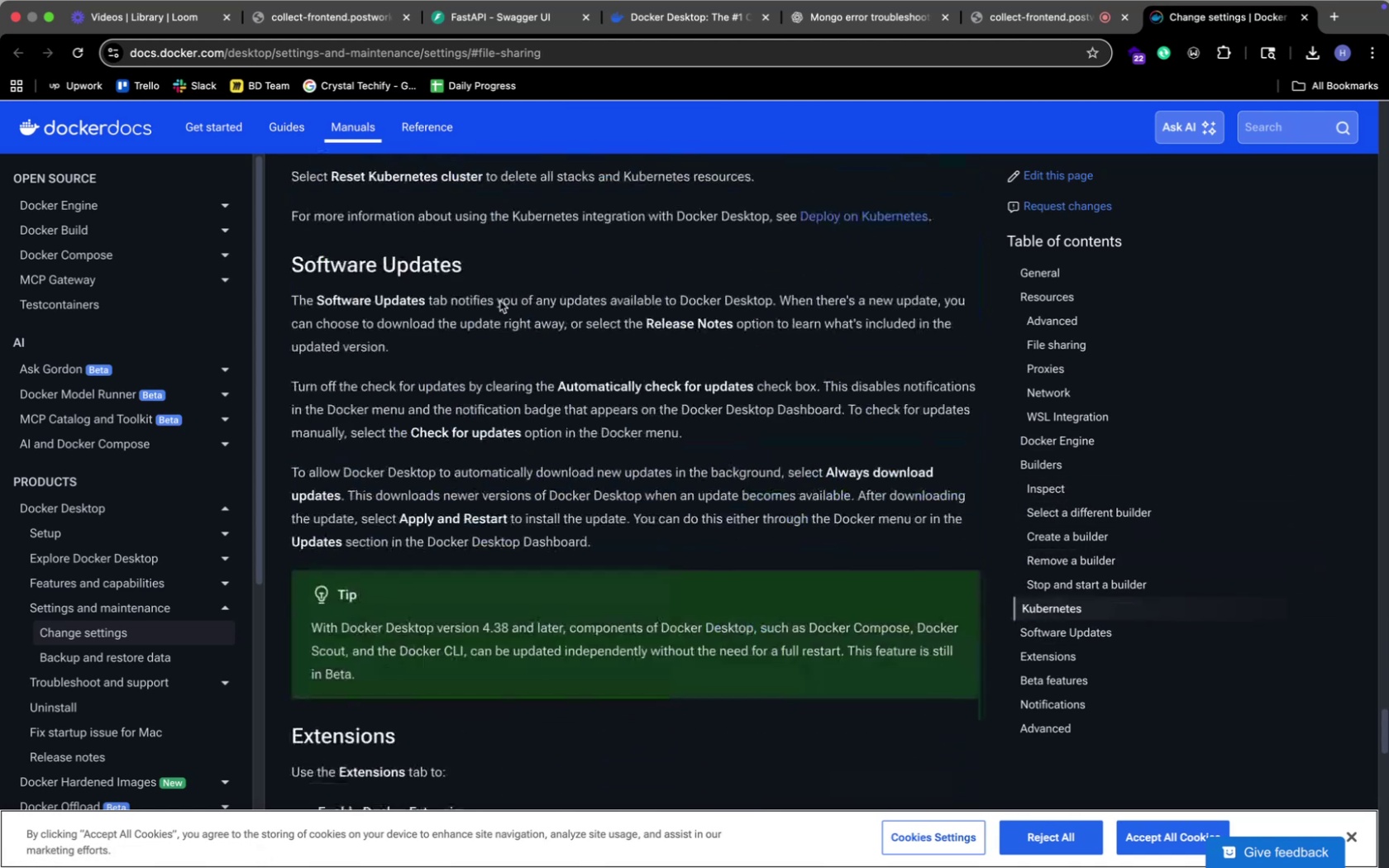 
scroll: coordinate [499, 298], scroll_direction: up, amount: 40.0
 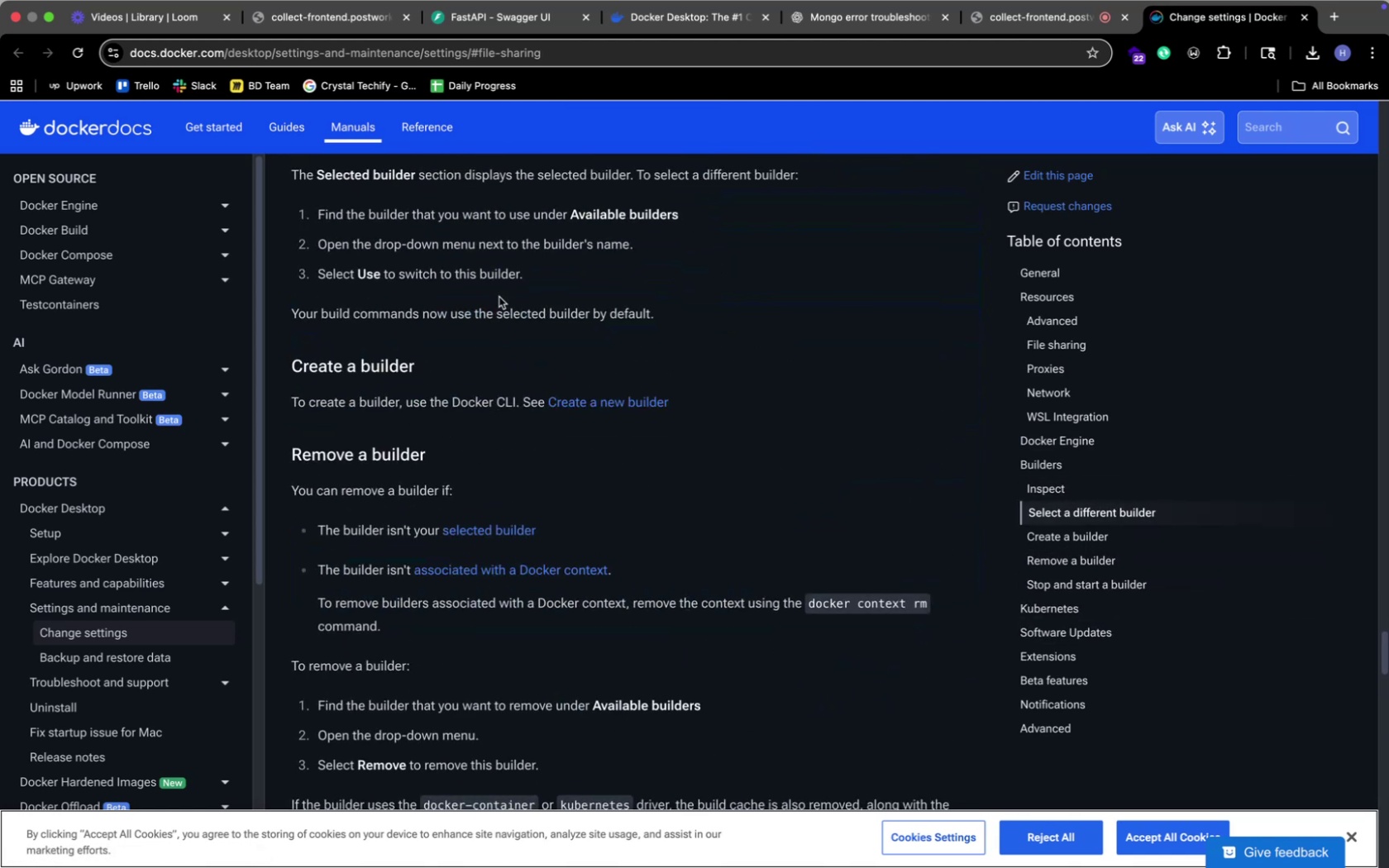 
scroll: coordinate [499, 297], scroll_direction: down, amount: 19.0
 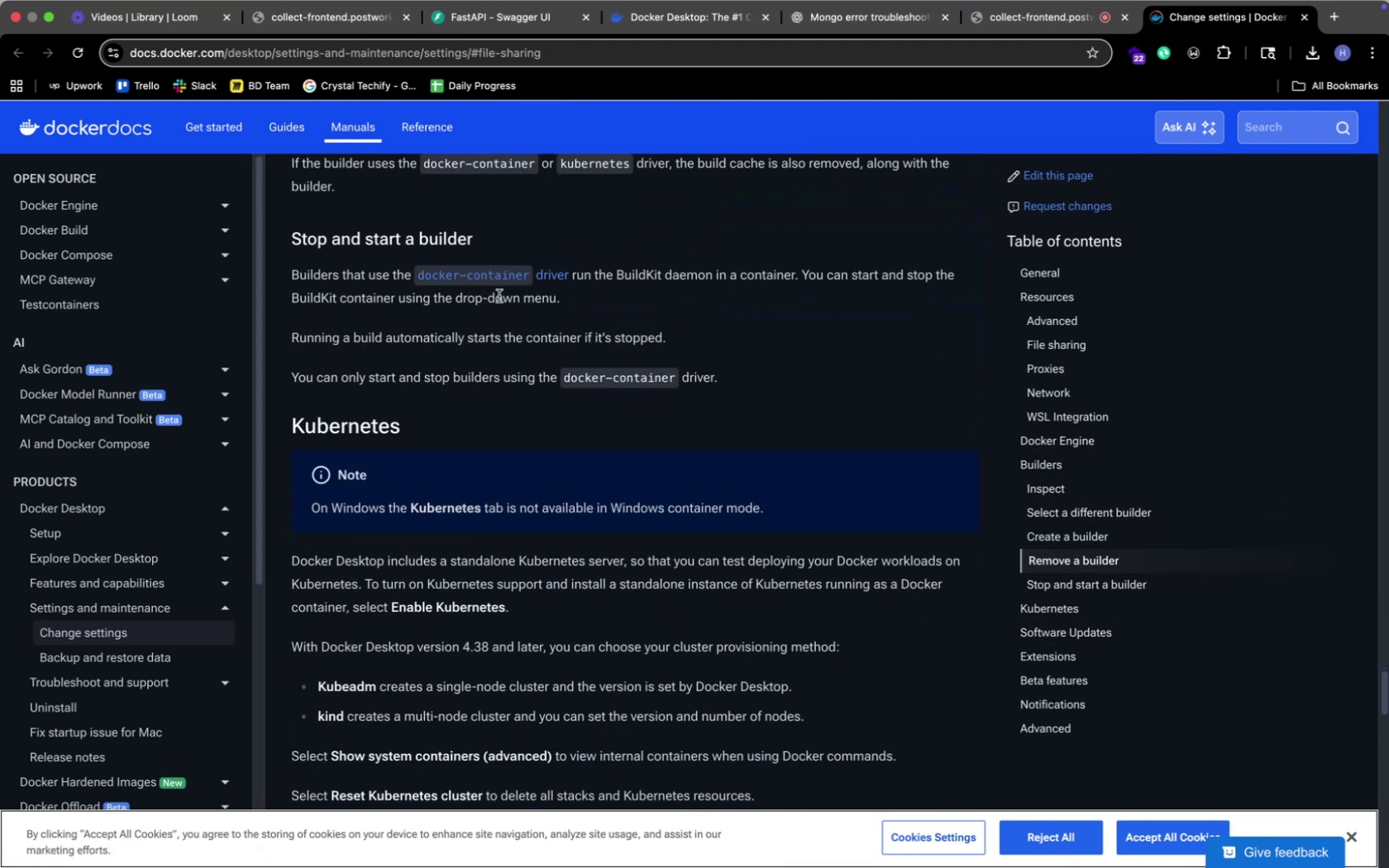 
key(Meta+CommandLeft)
 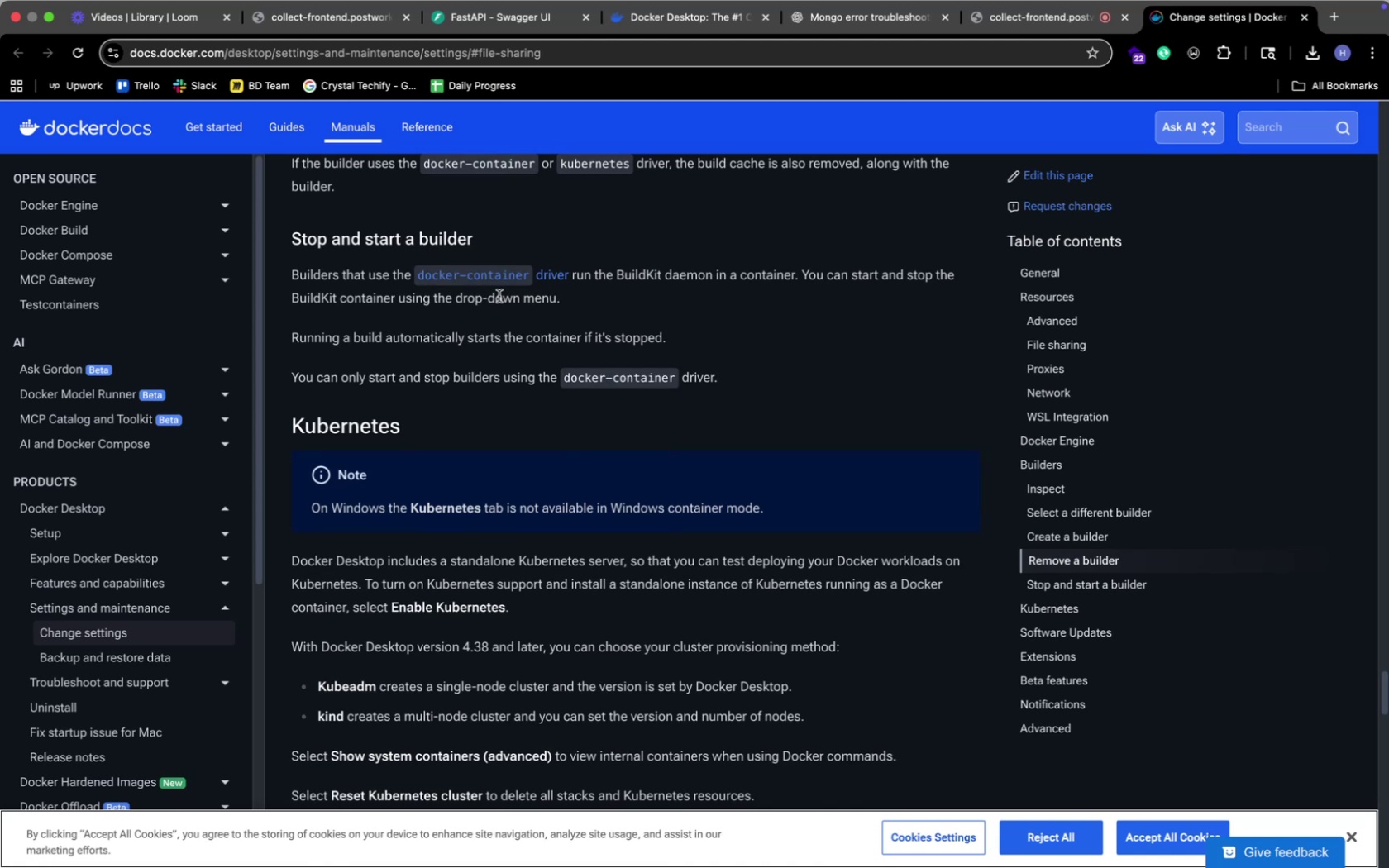 
key(Meta+Tab)
 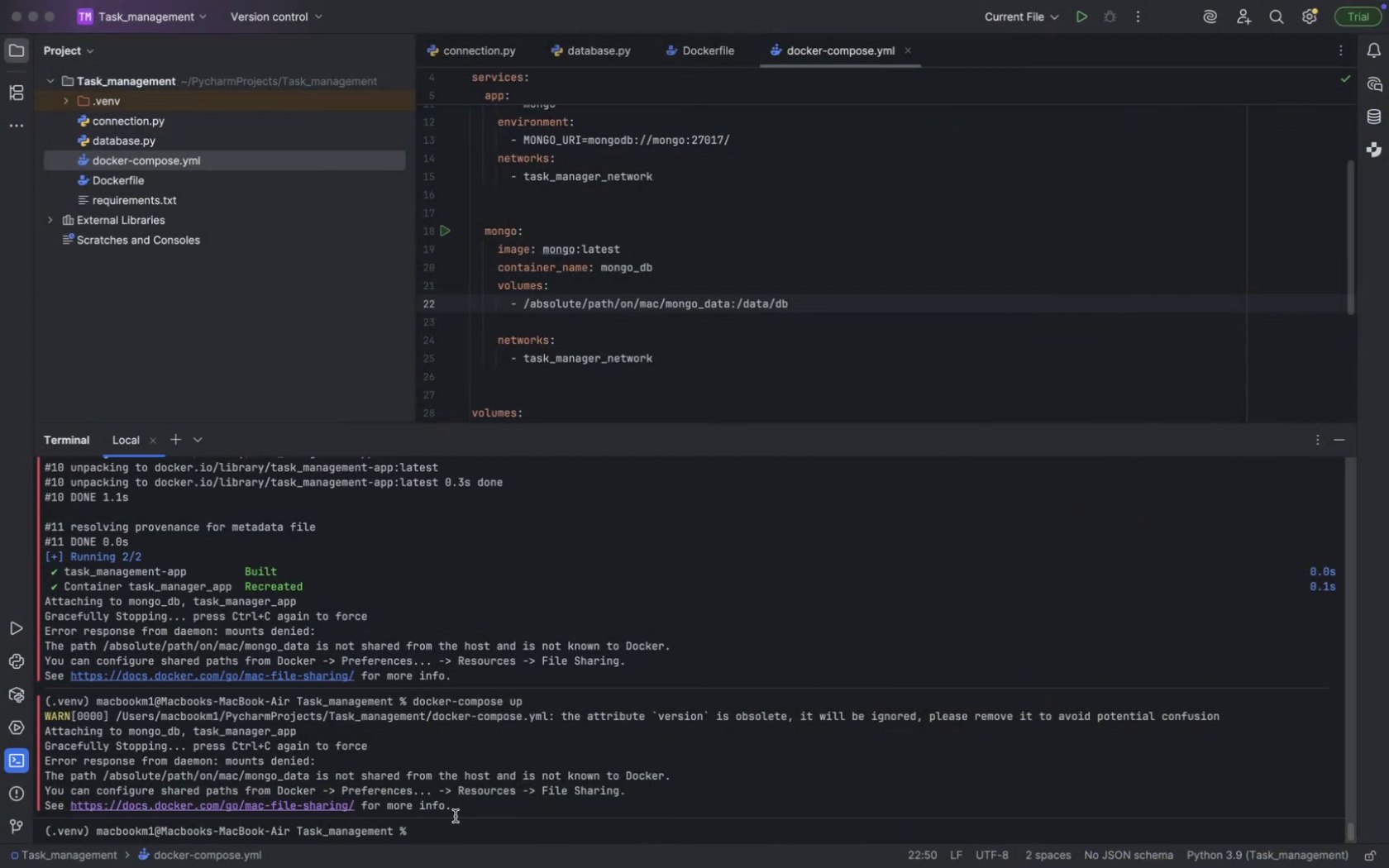 
wait(7.79)
 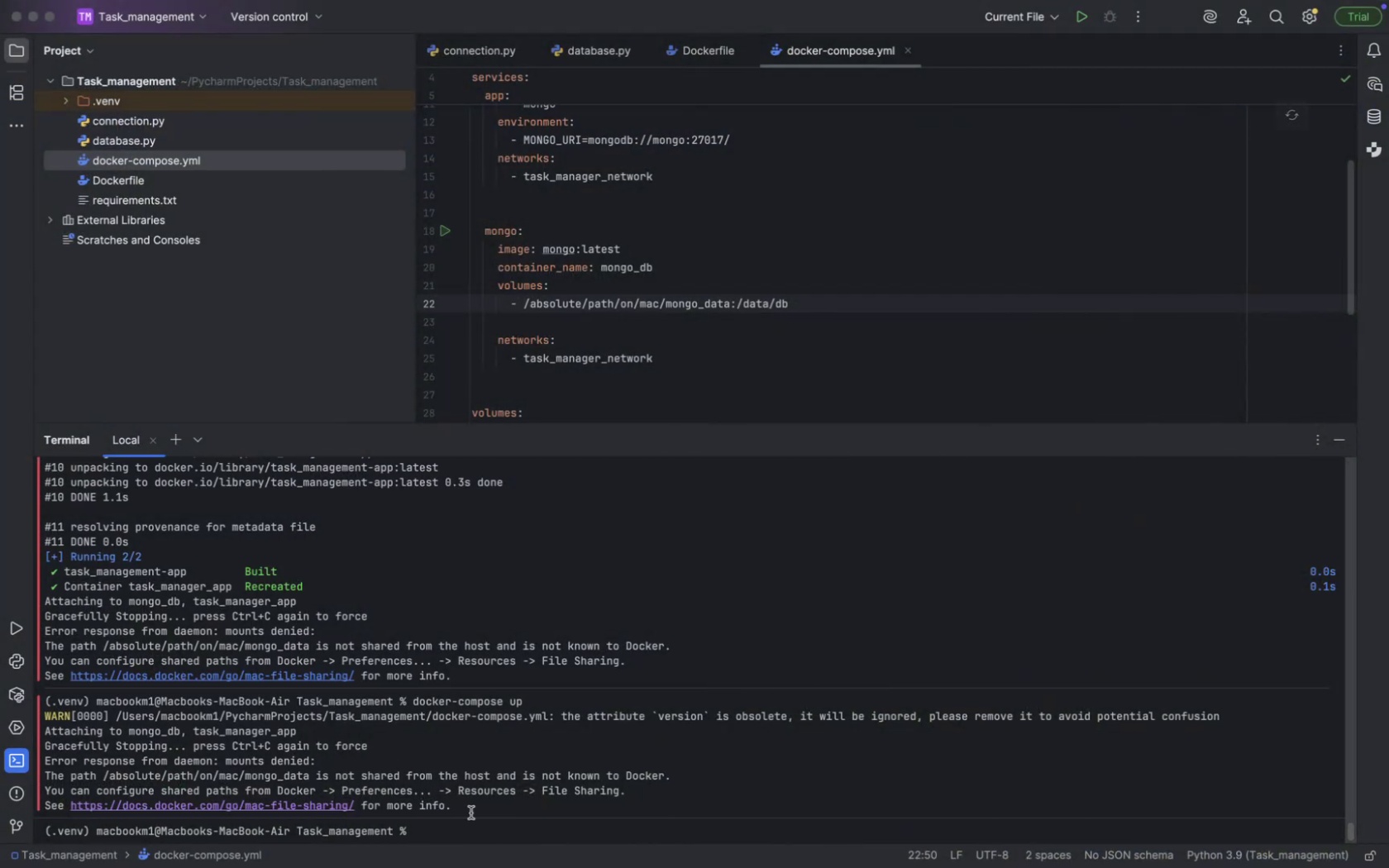 
left_click_drag(start_coordinate=[464, 808], to_coordinate=[46, 706])
 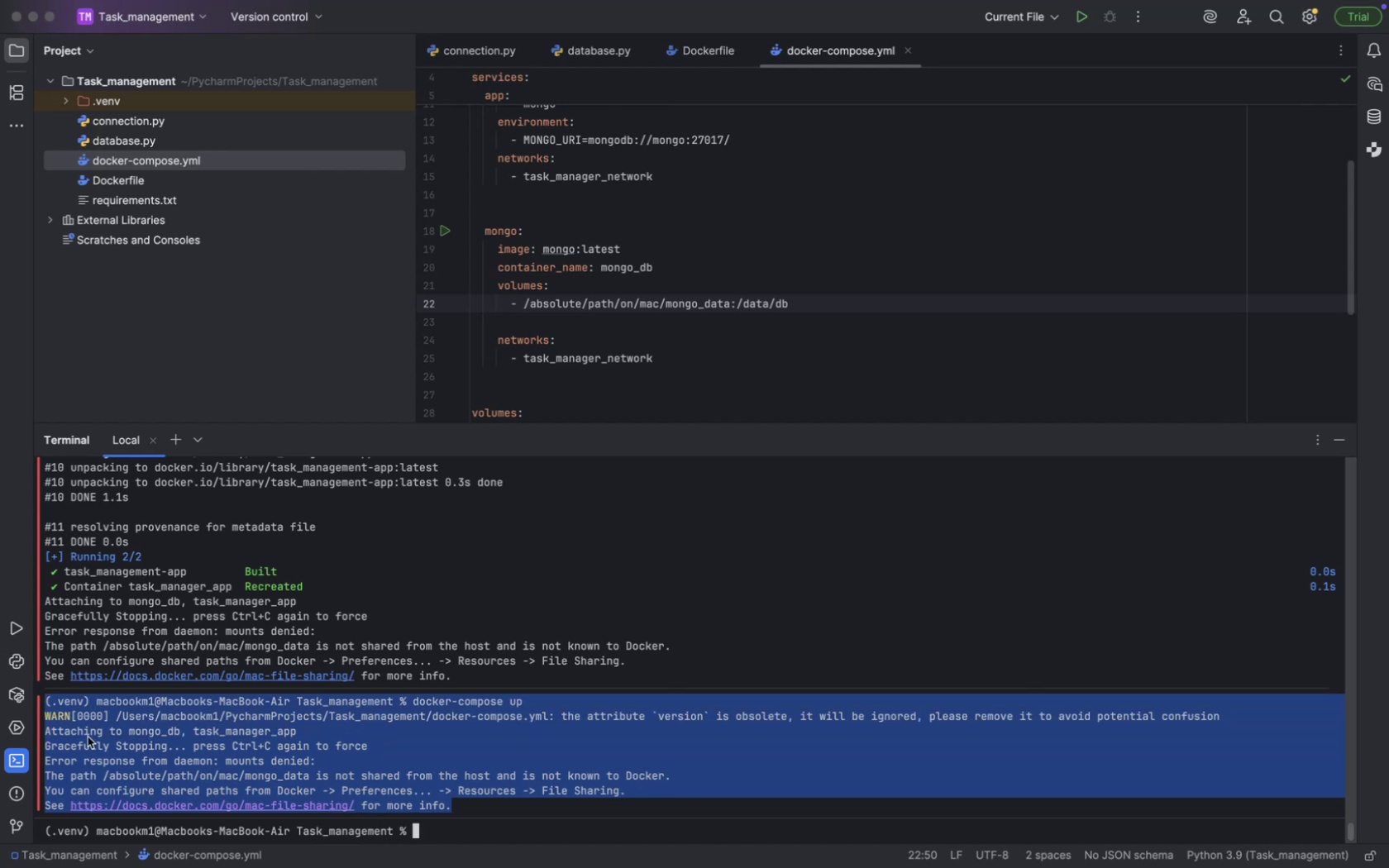 
mouse_move([300, 751])
 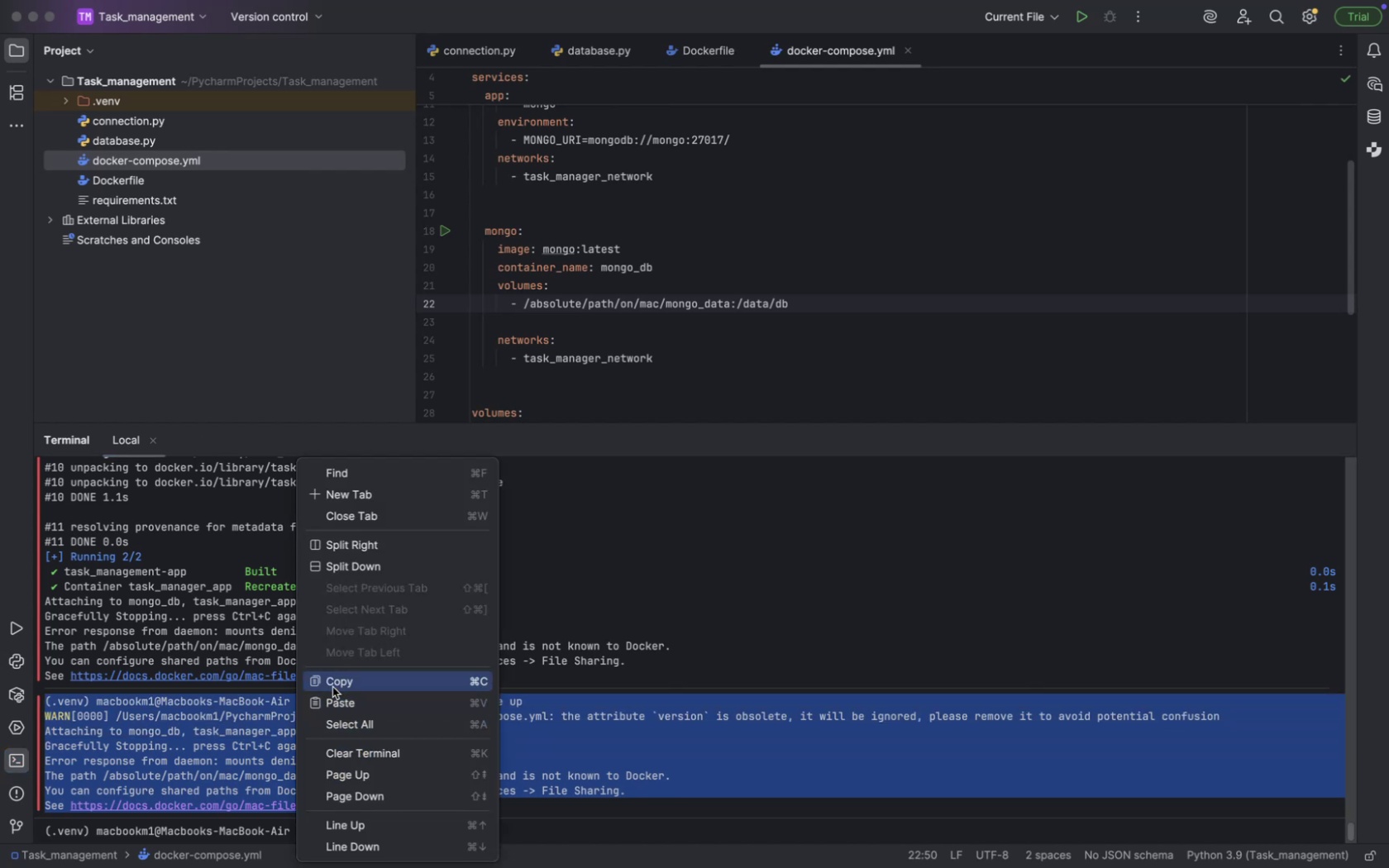 
left_click([332, 687])
 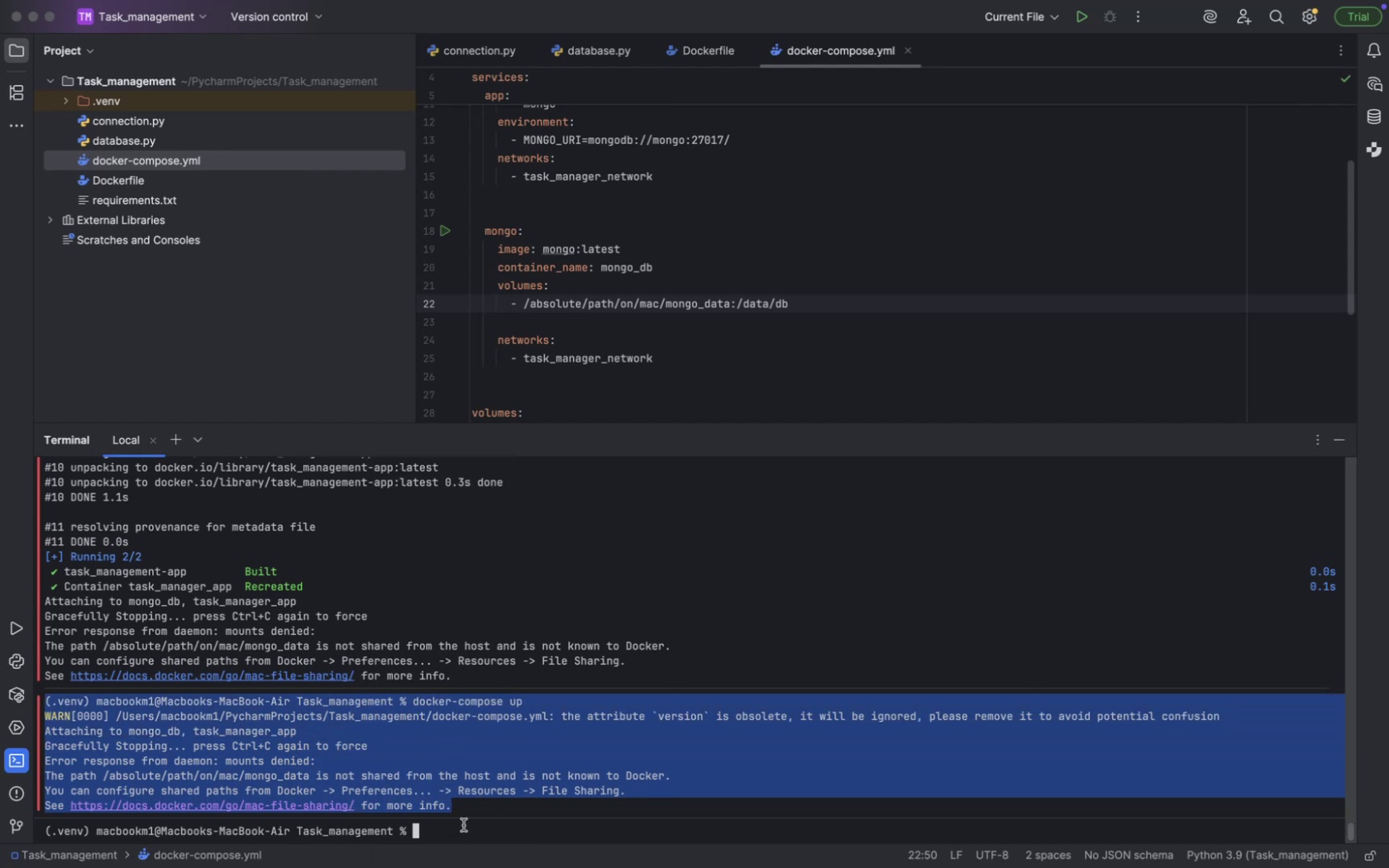 
left_click([463, 825])
 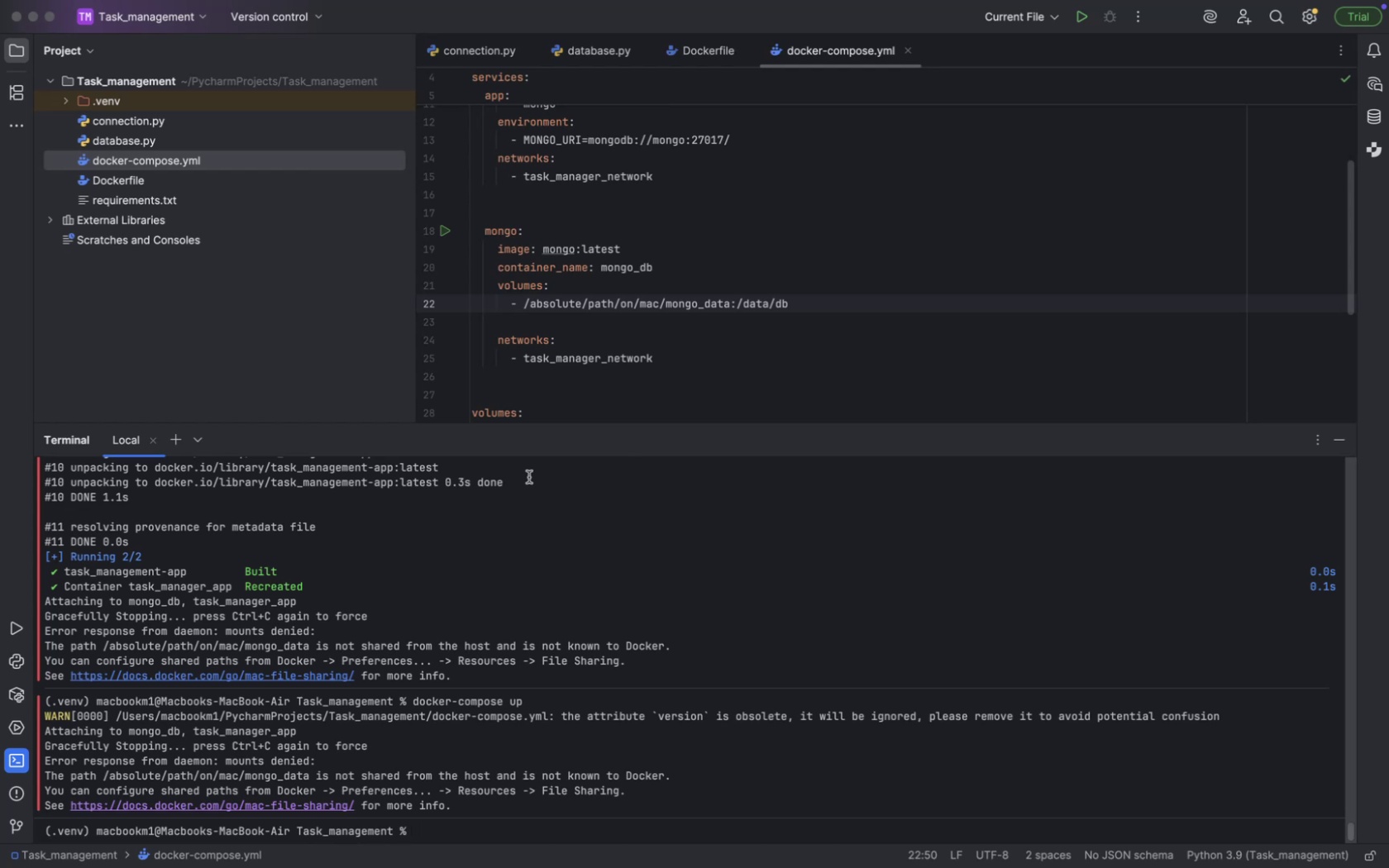 
wait(5.2)
 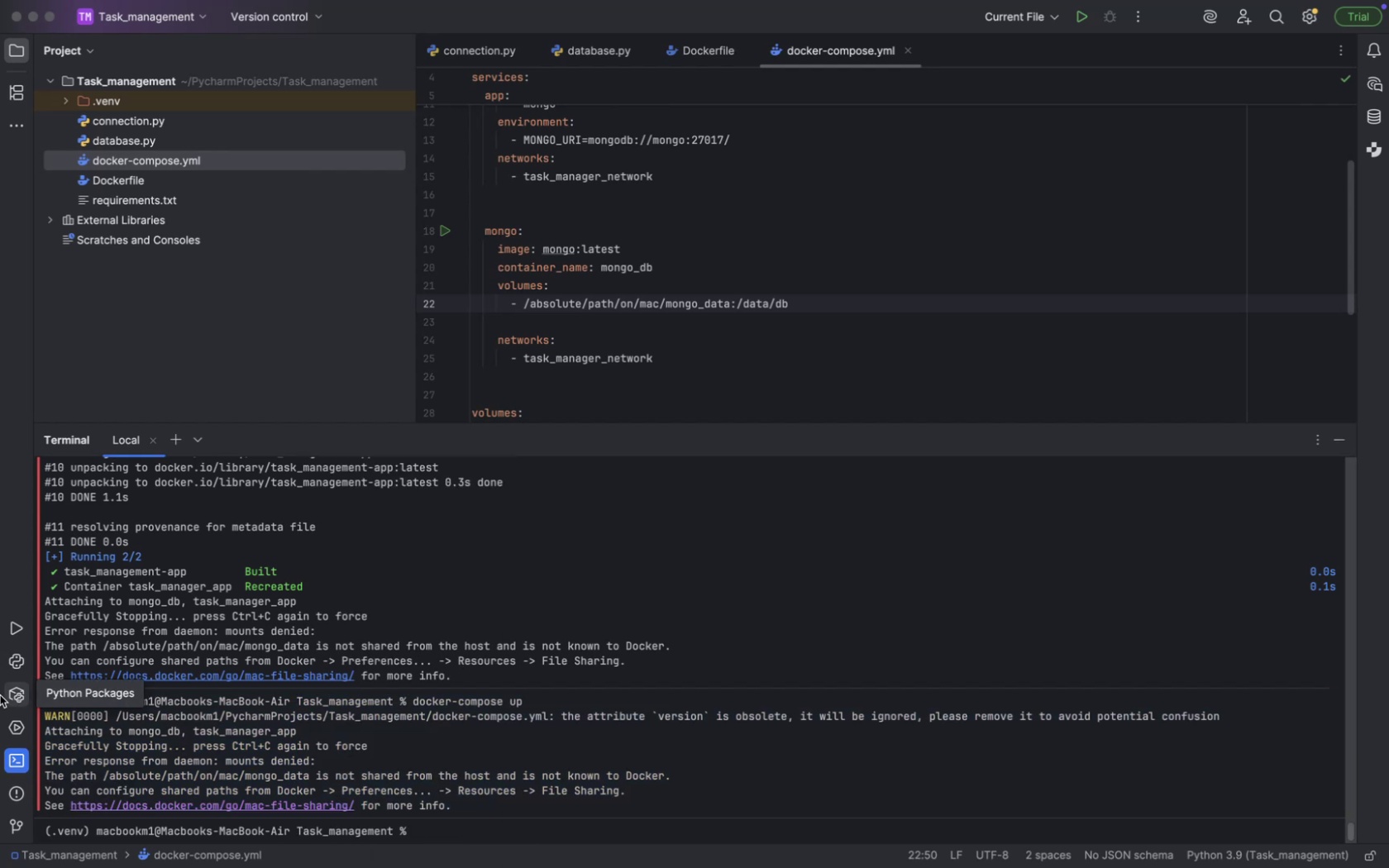 
key(Meta+CommandLeft)
 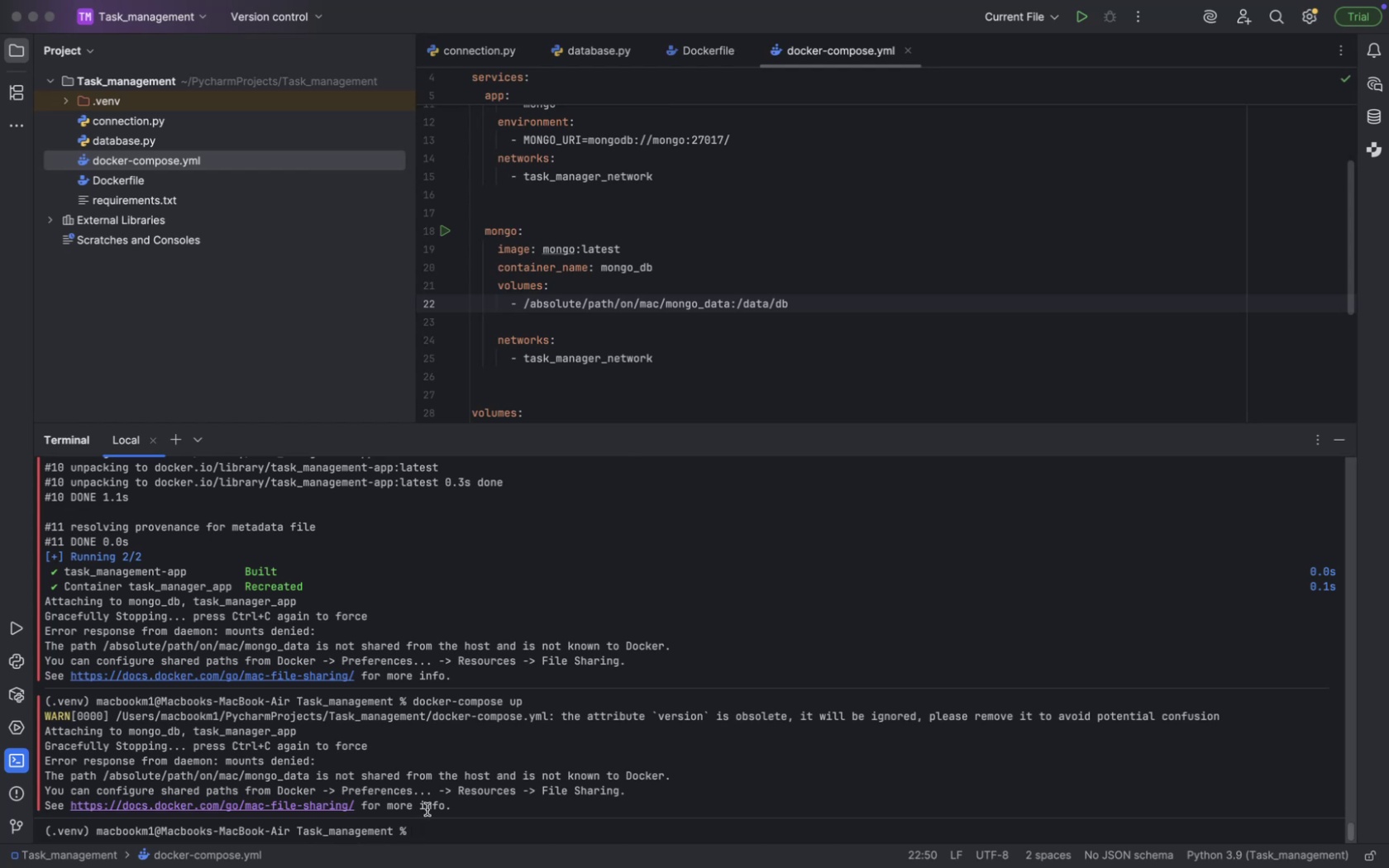 
key(Meta+Tab)
 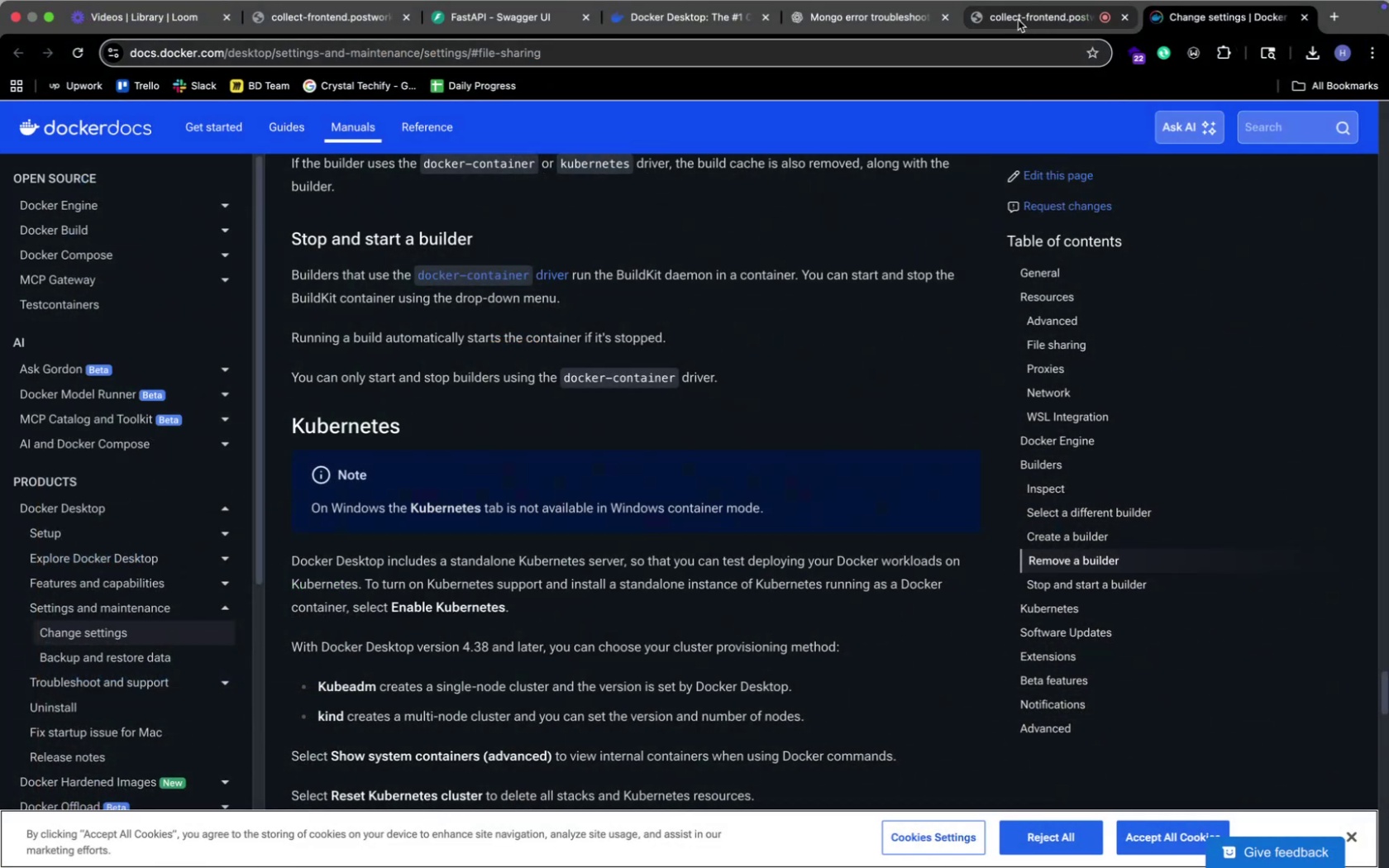 
left_click([856, 21])
 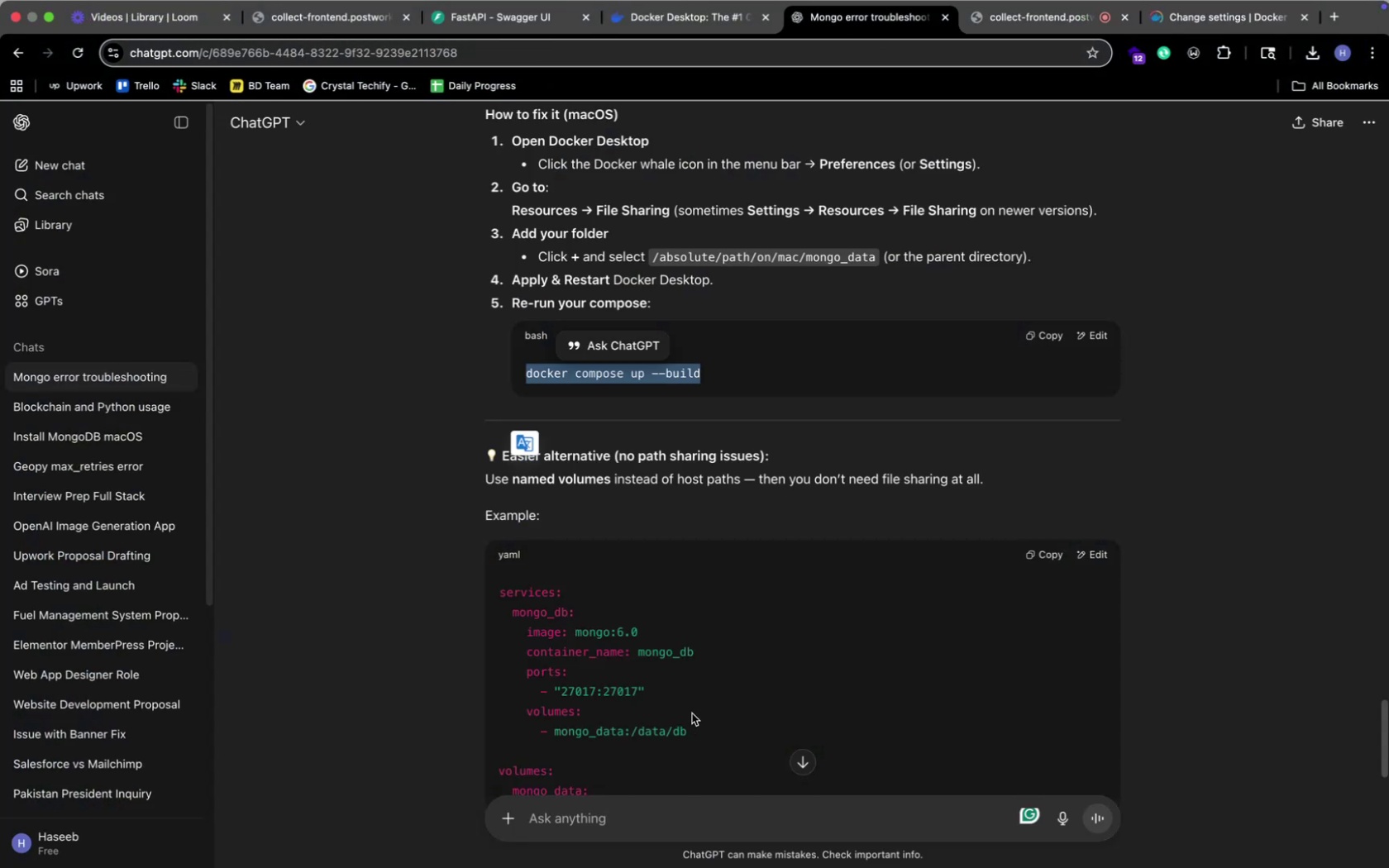 
scroll: coordinate [781, 542], scroll_direction: down, amount: 58.0
 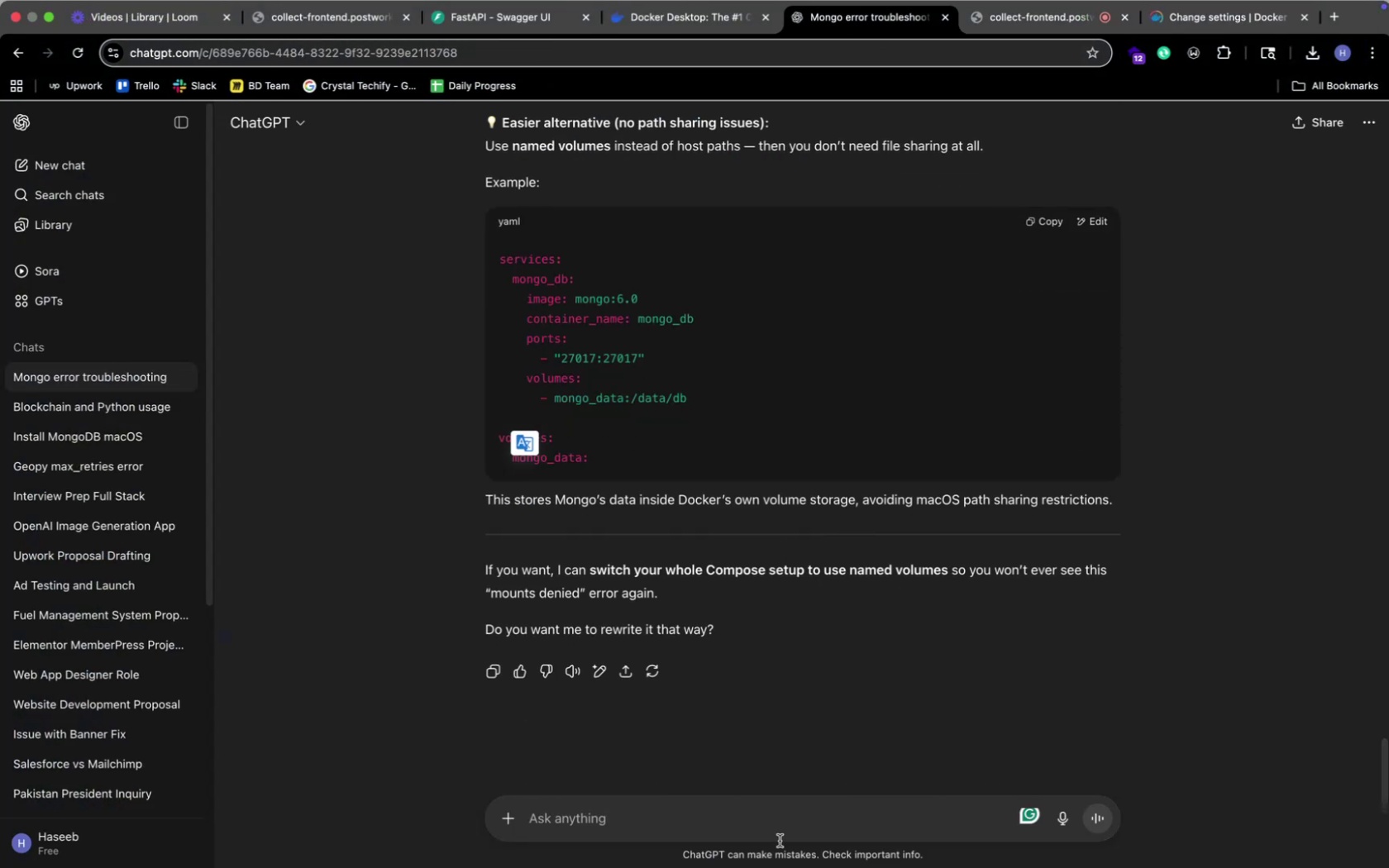 
left_click([779, 840])
 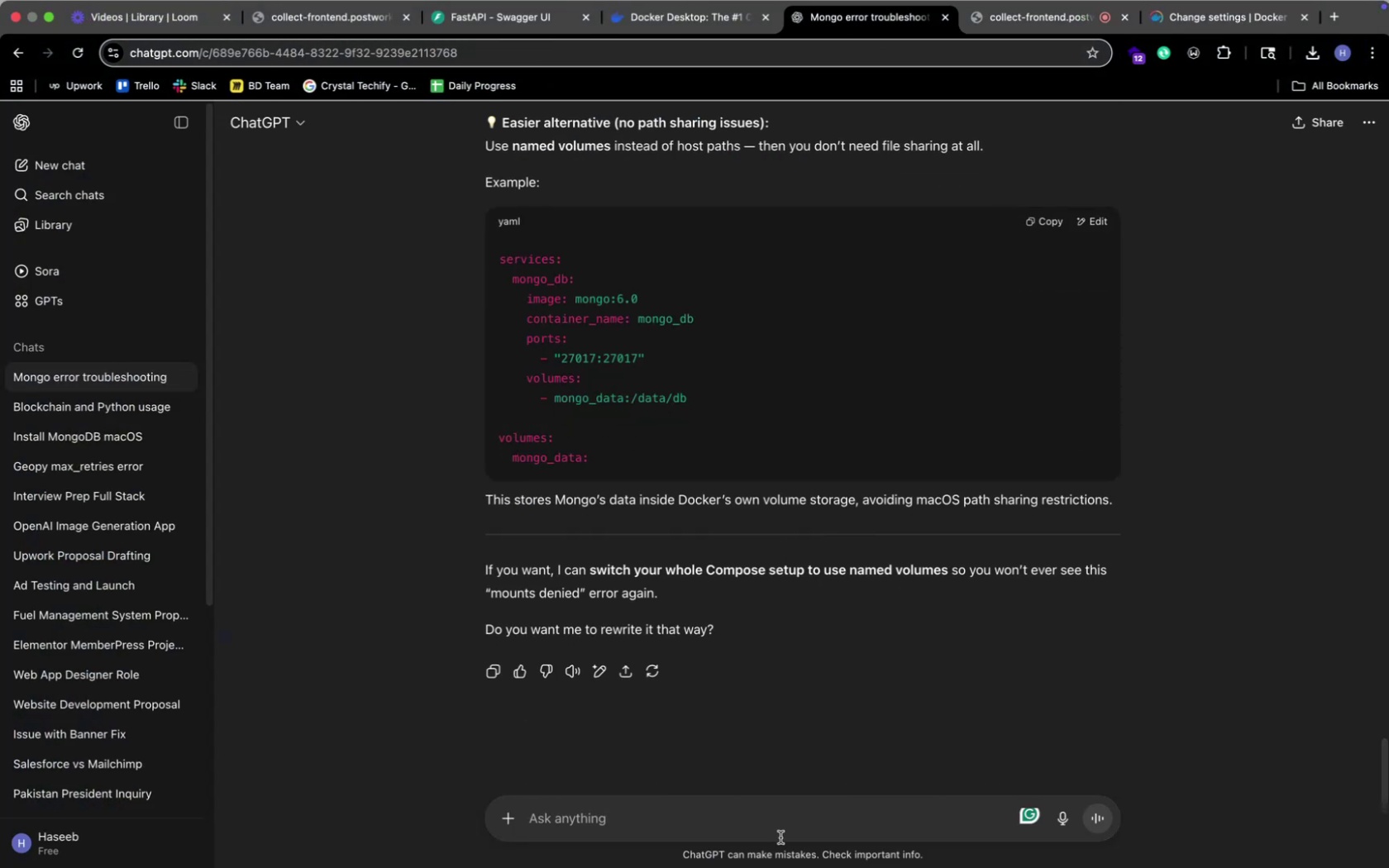 
key(Meta+CommandLeft)
 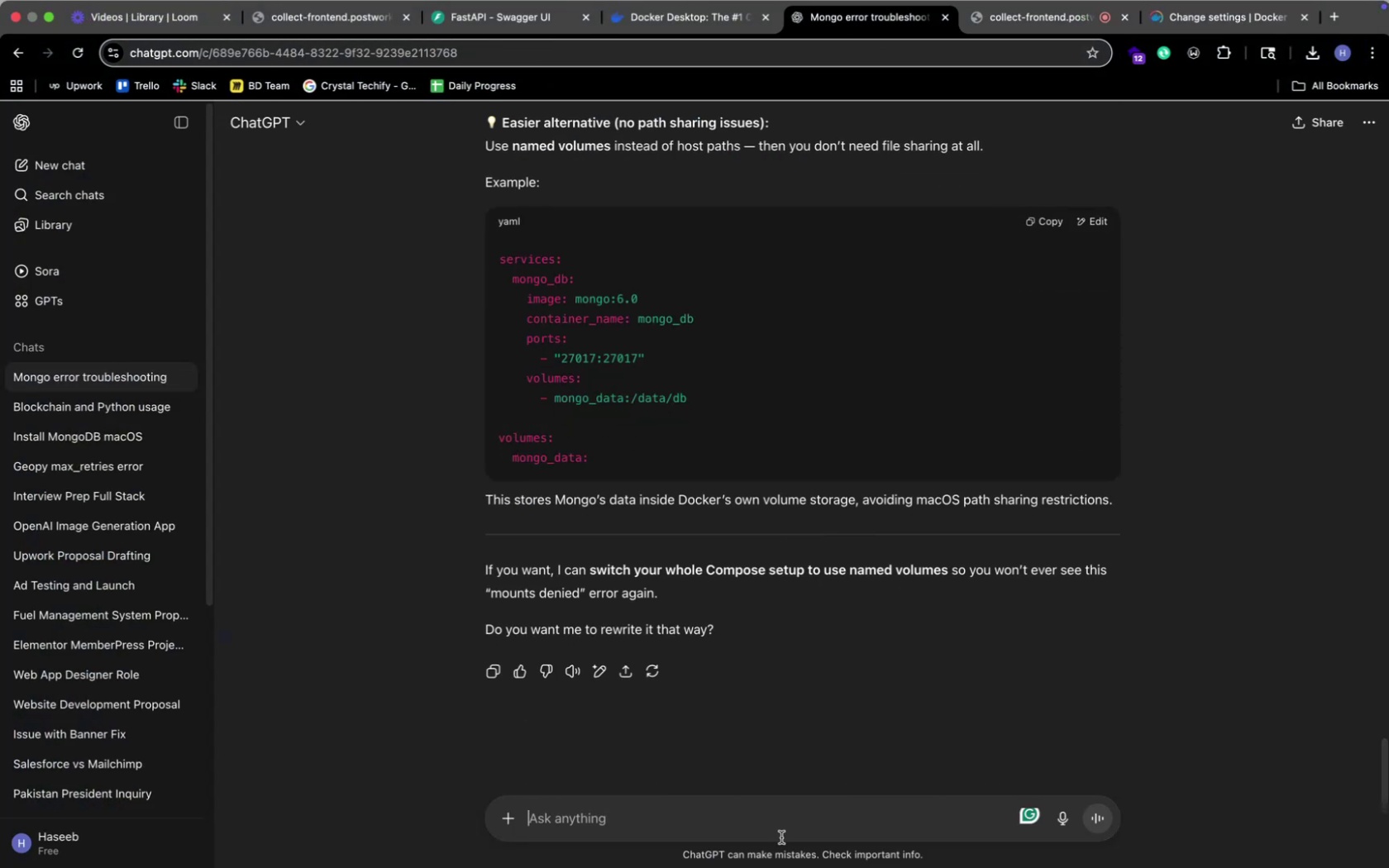 
key(Meta+V)
 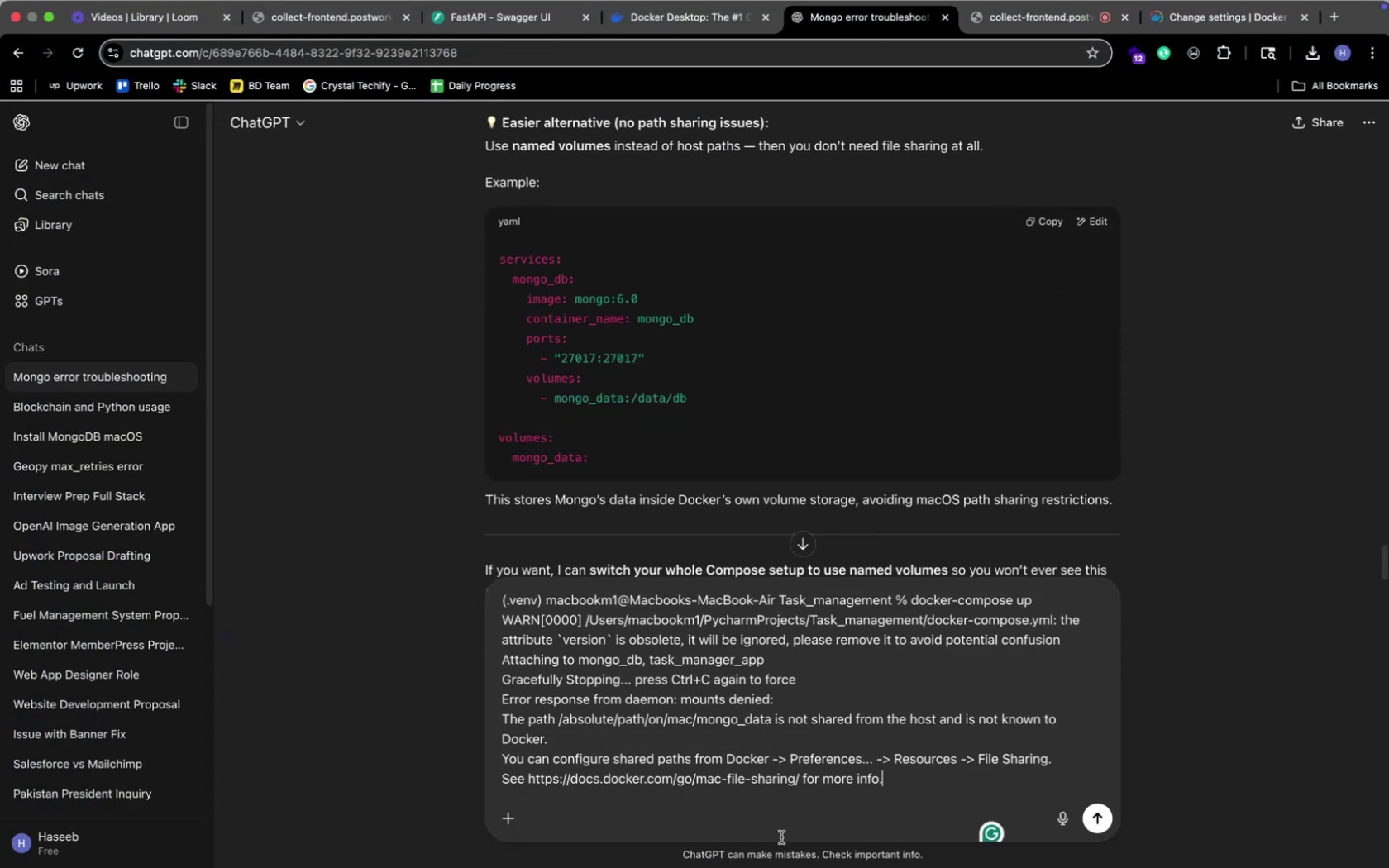 
key(Enter)
 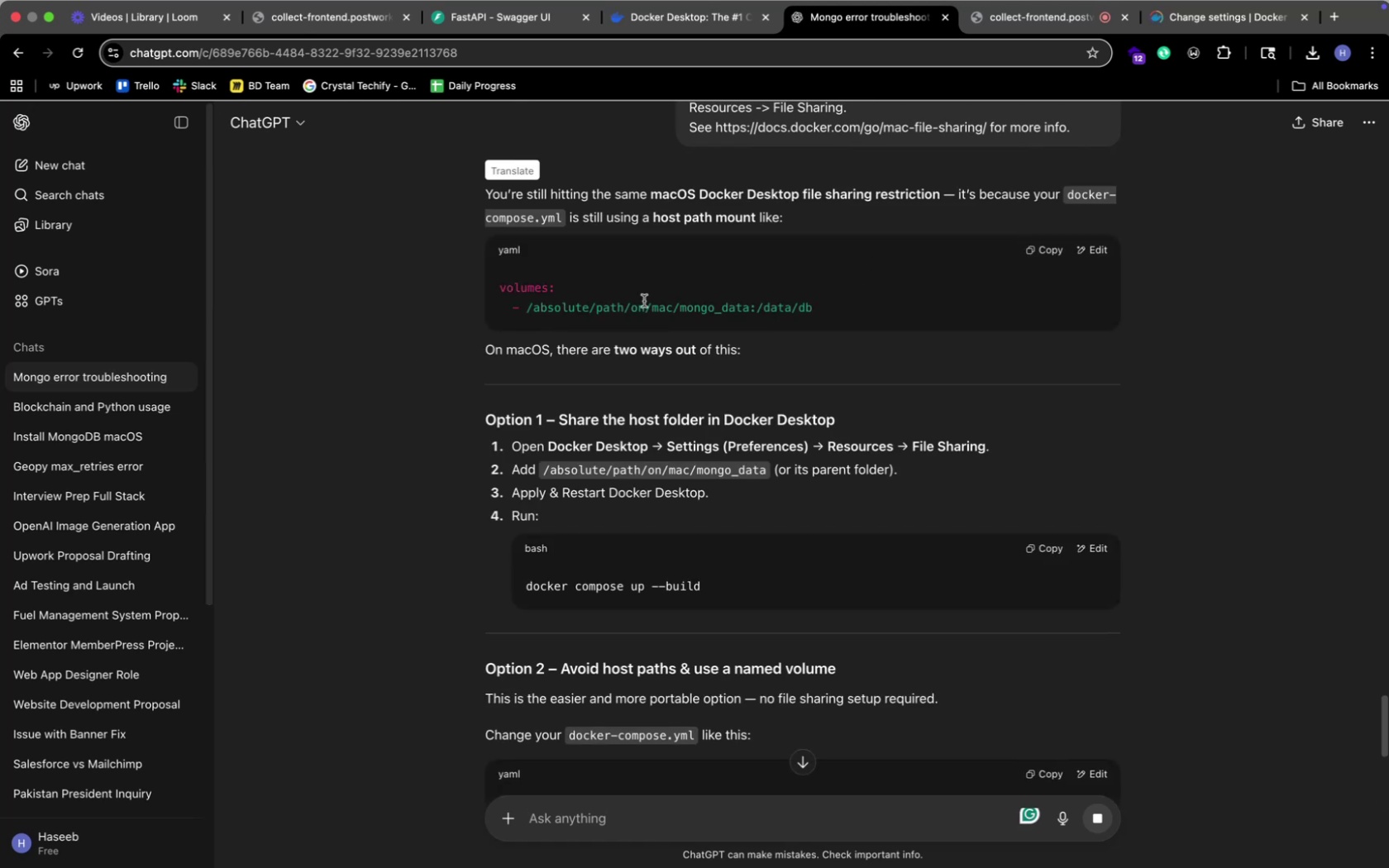 
wait(6.2)
 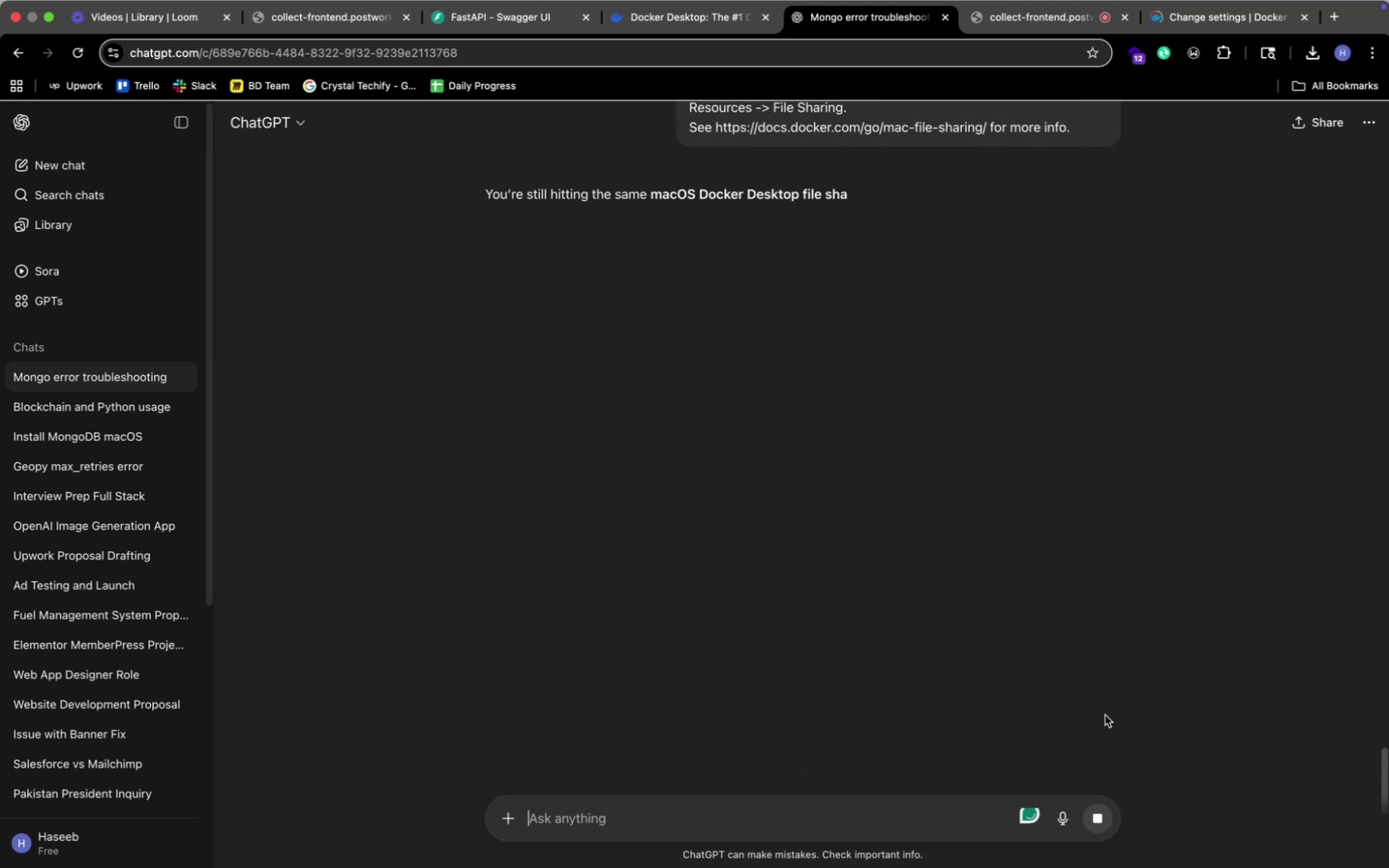 
scroll: coordinate [414, 379], scroll_direction: down, amount: 2.0
 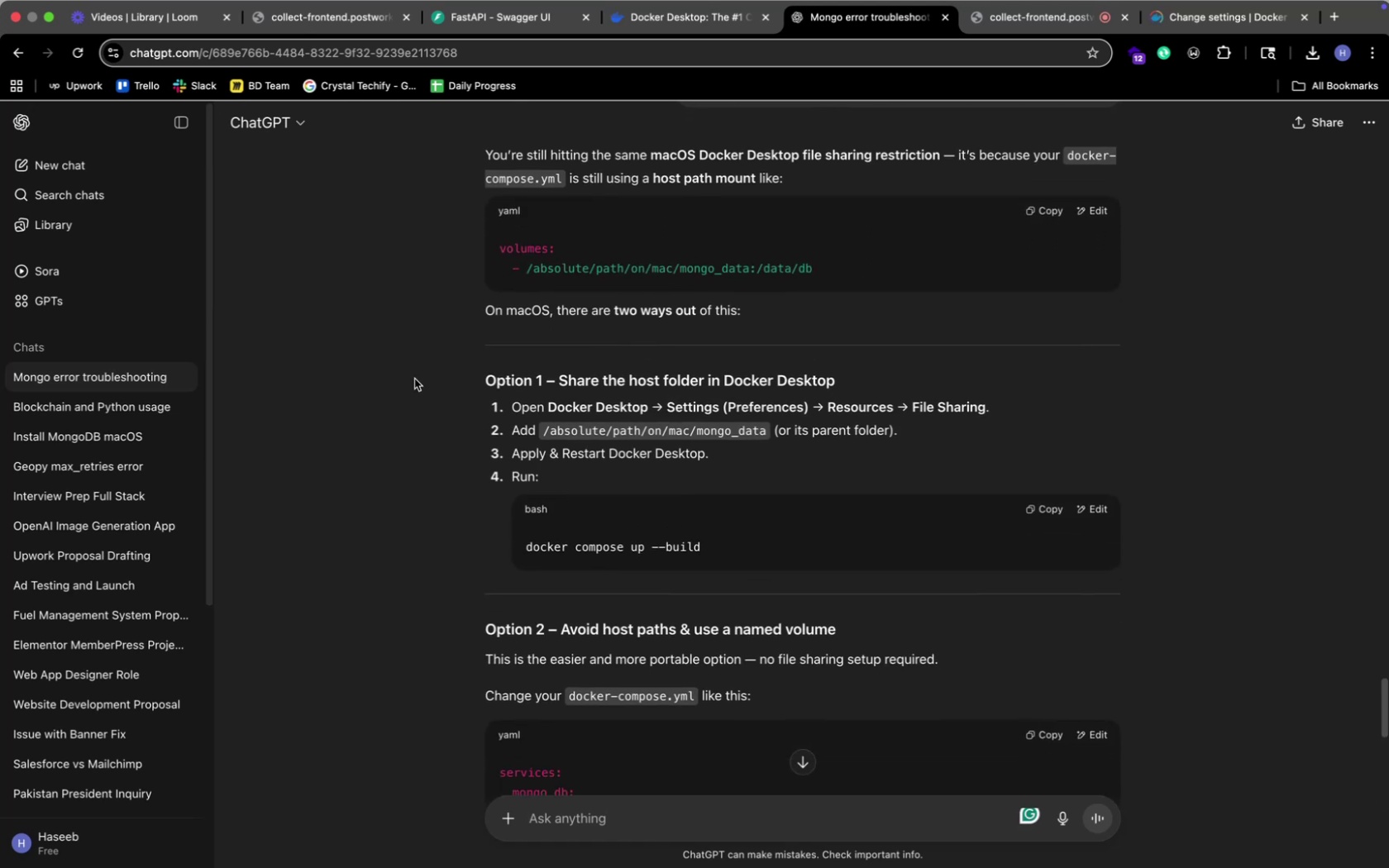 
scroll: coordinate [414, 379], scroll_direction: up, amount: 6.0
 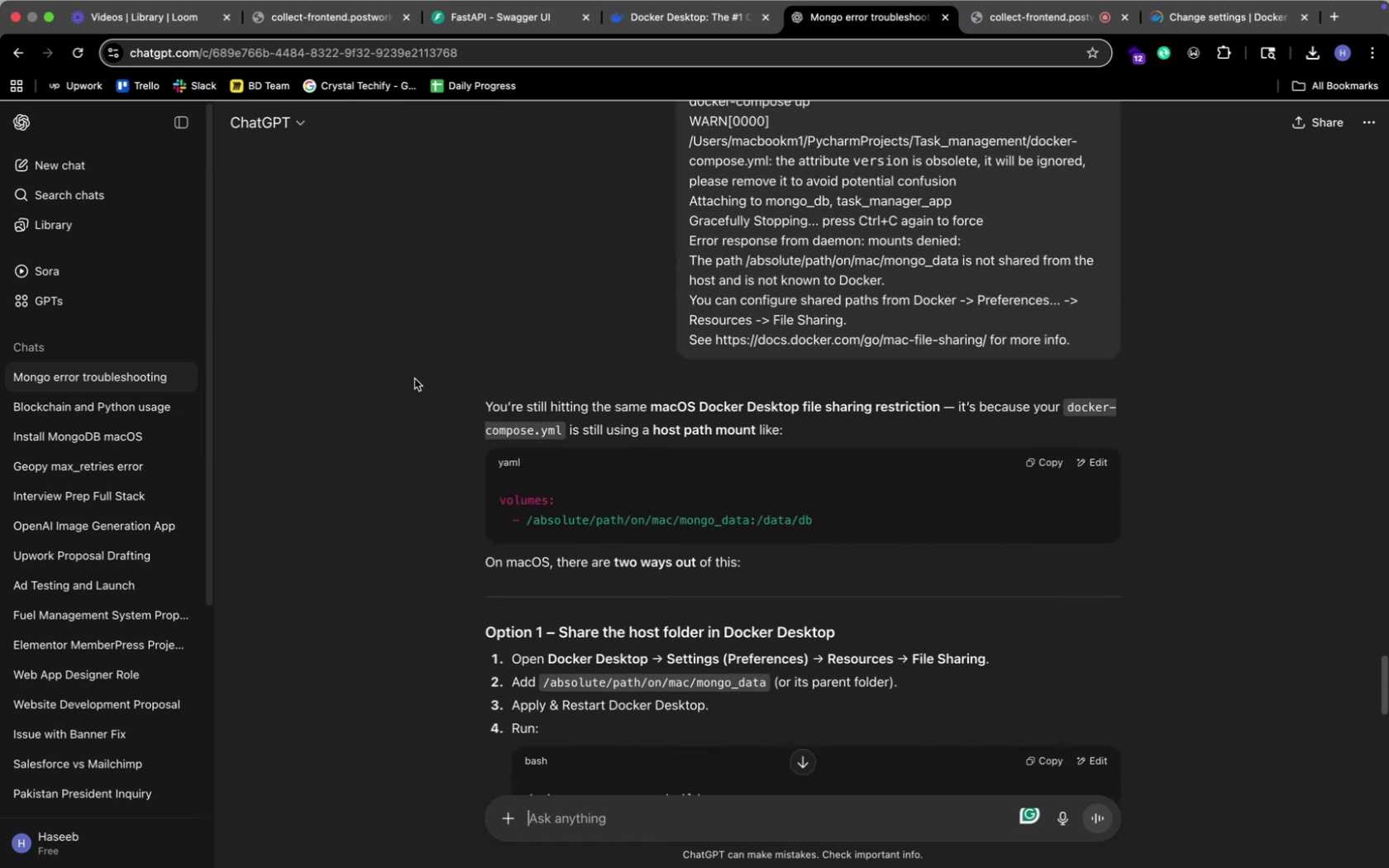 
scroll: coordinate [414, 379], scroll_direction: down, amount: 12.0
 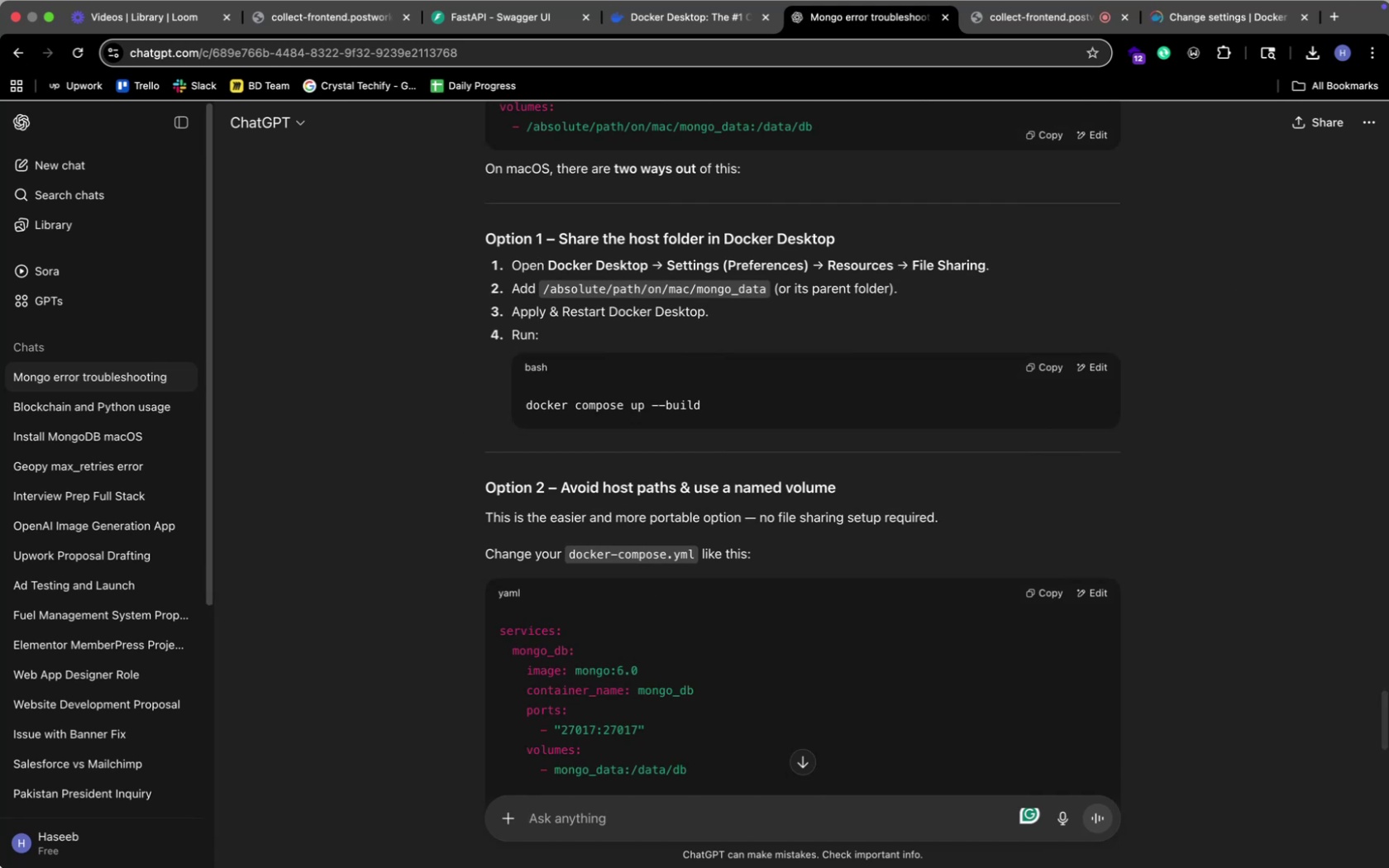 
wait(12.91)
 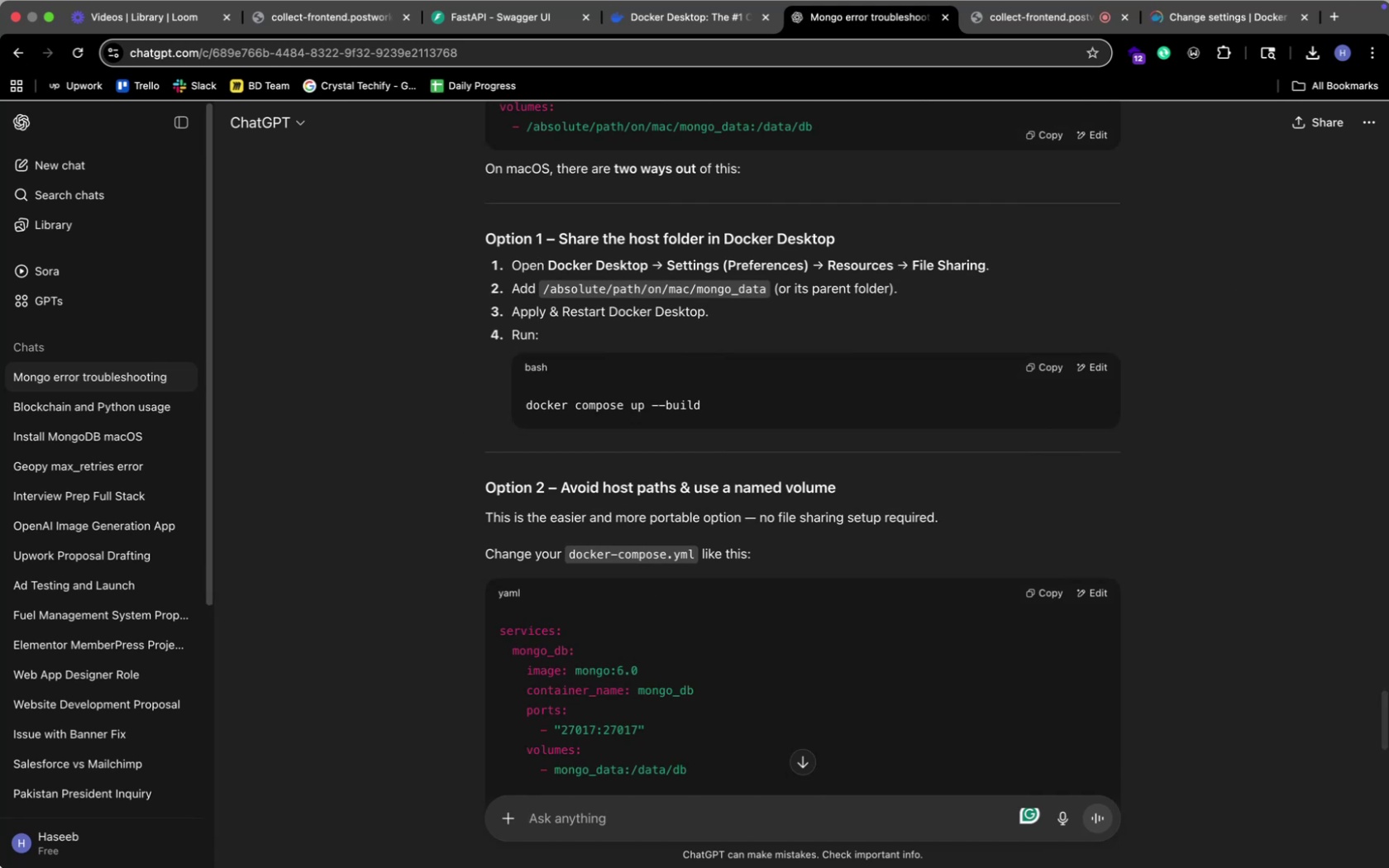 
left_click_drag(start_coordinate=[1132, 60], to_coordinate=[1129, 492])
 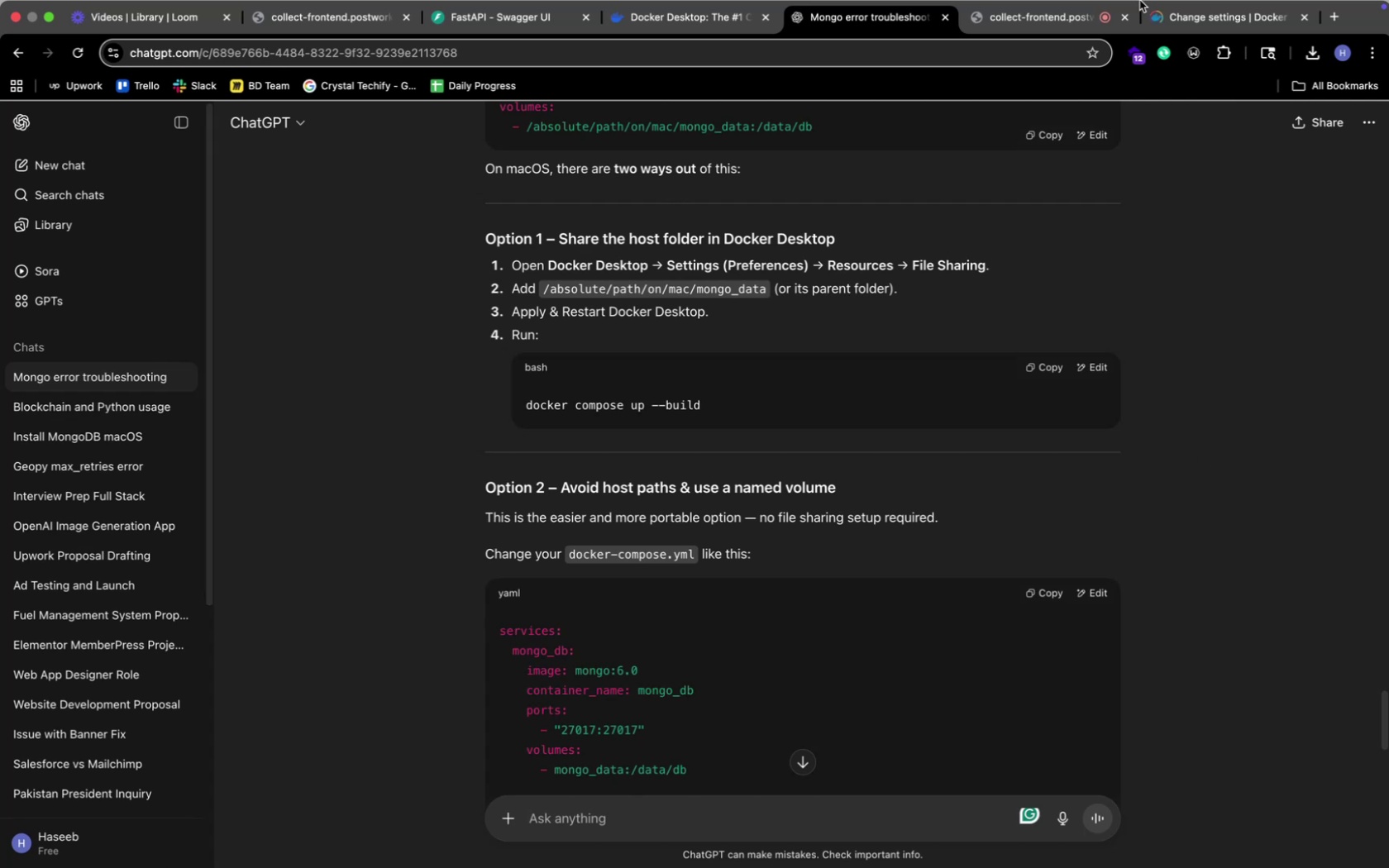 
left_click_drag(start_coordinate=[1199, 867], to_coordinate=[1207, 867])
 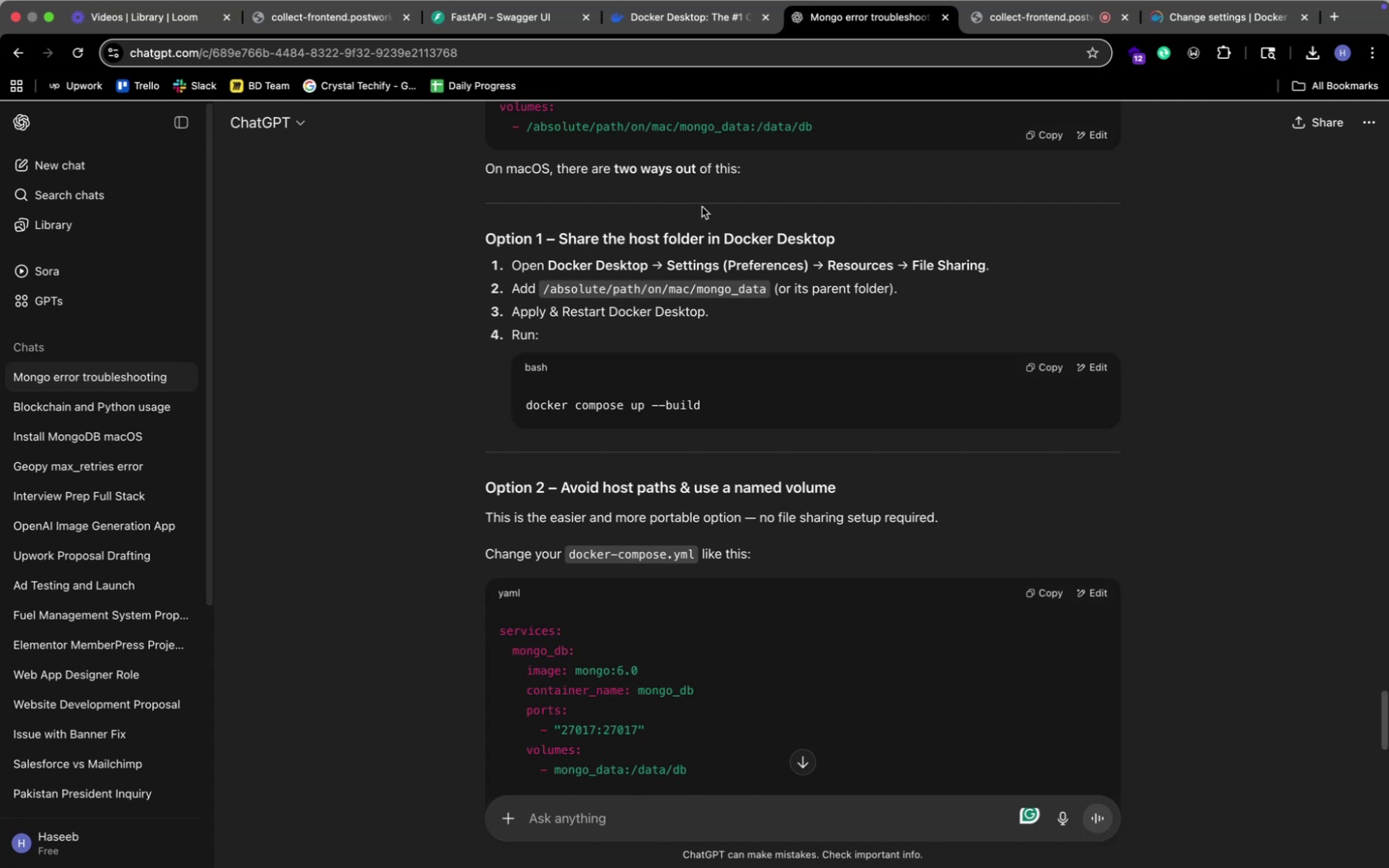 
key(Meta+Tab)
 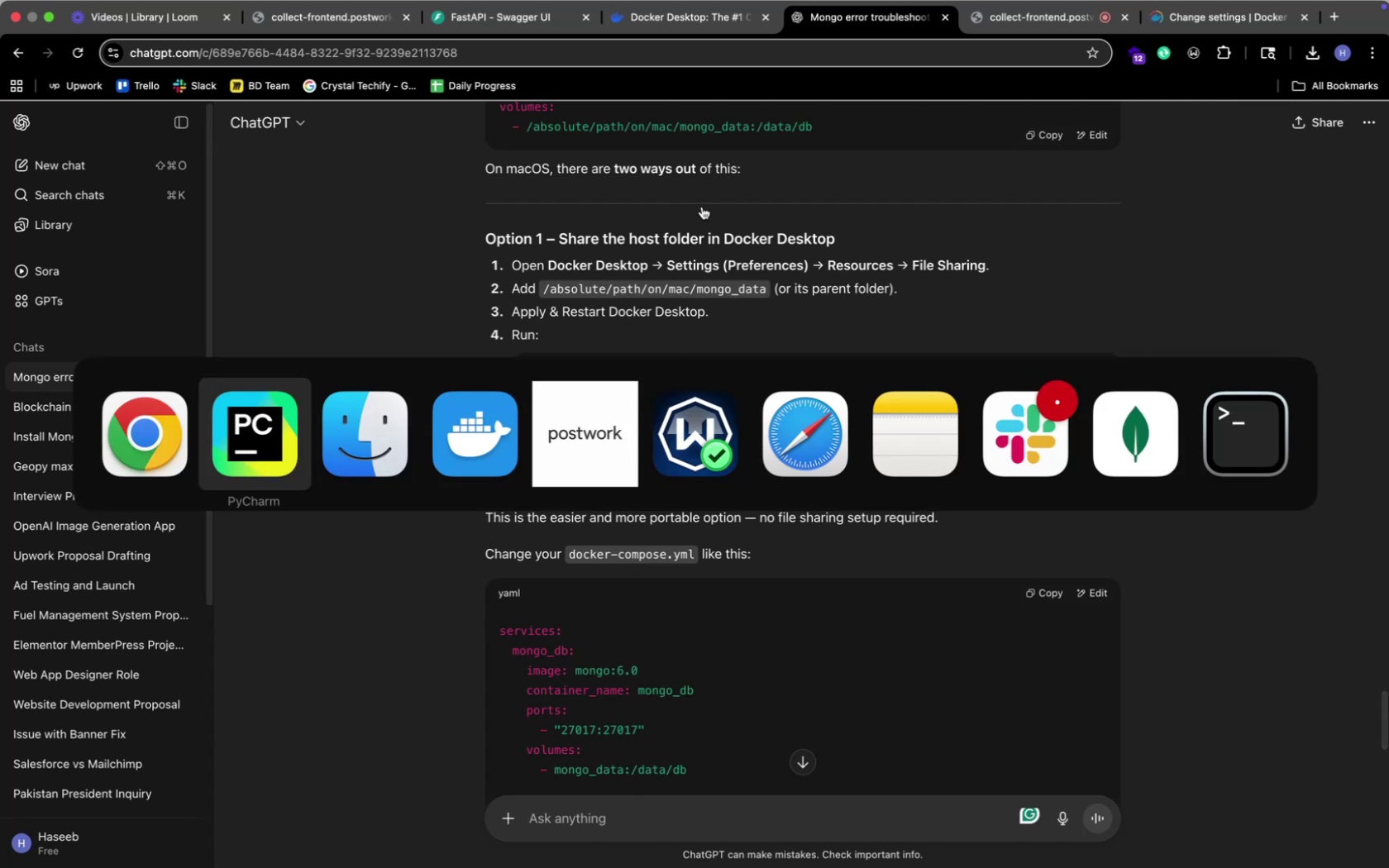 
key(Meta+ArrowRight)
 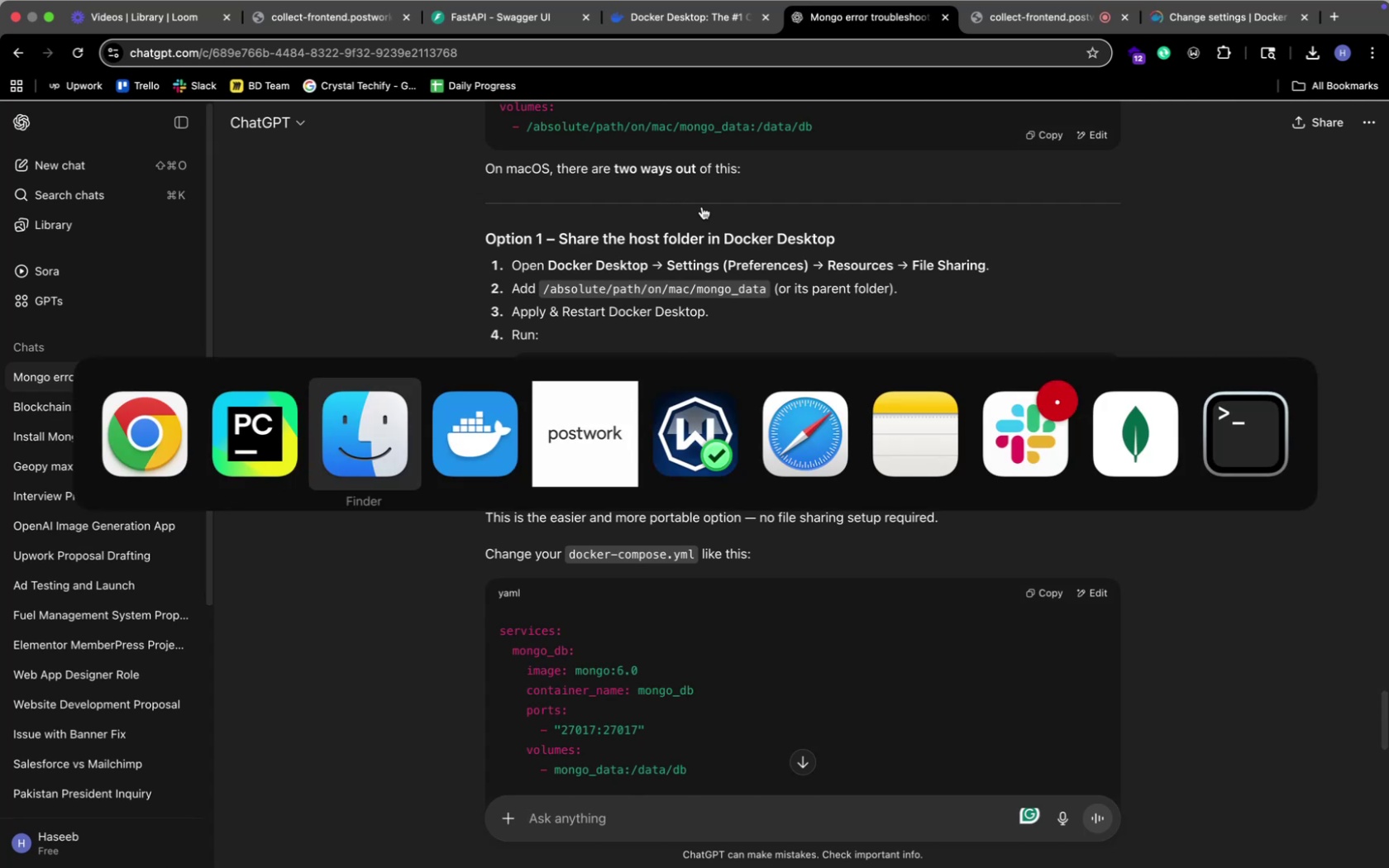 
key(Meta+ArrowRight)
 